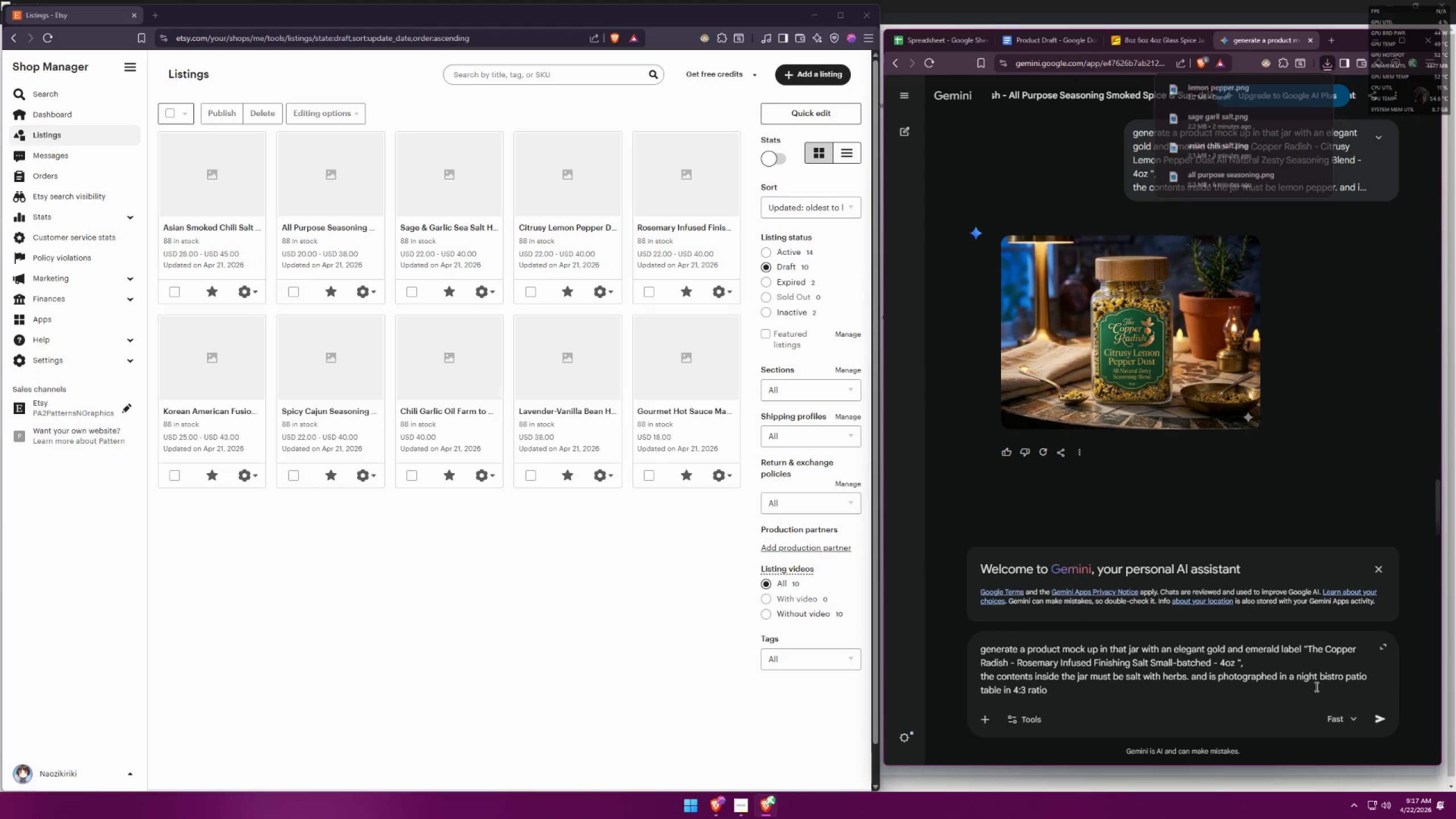 
left_click_drag(start_coordinate=[1294, 681], to_coordinate=[1317, 677])
 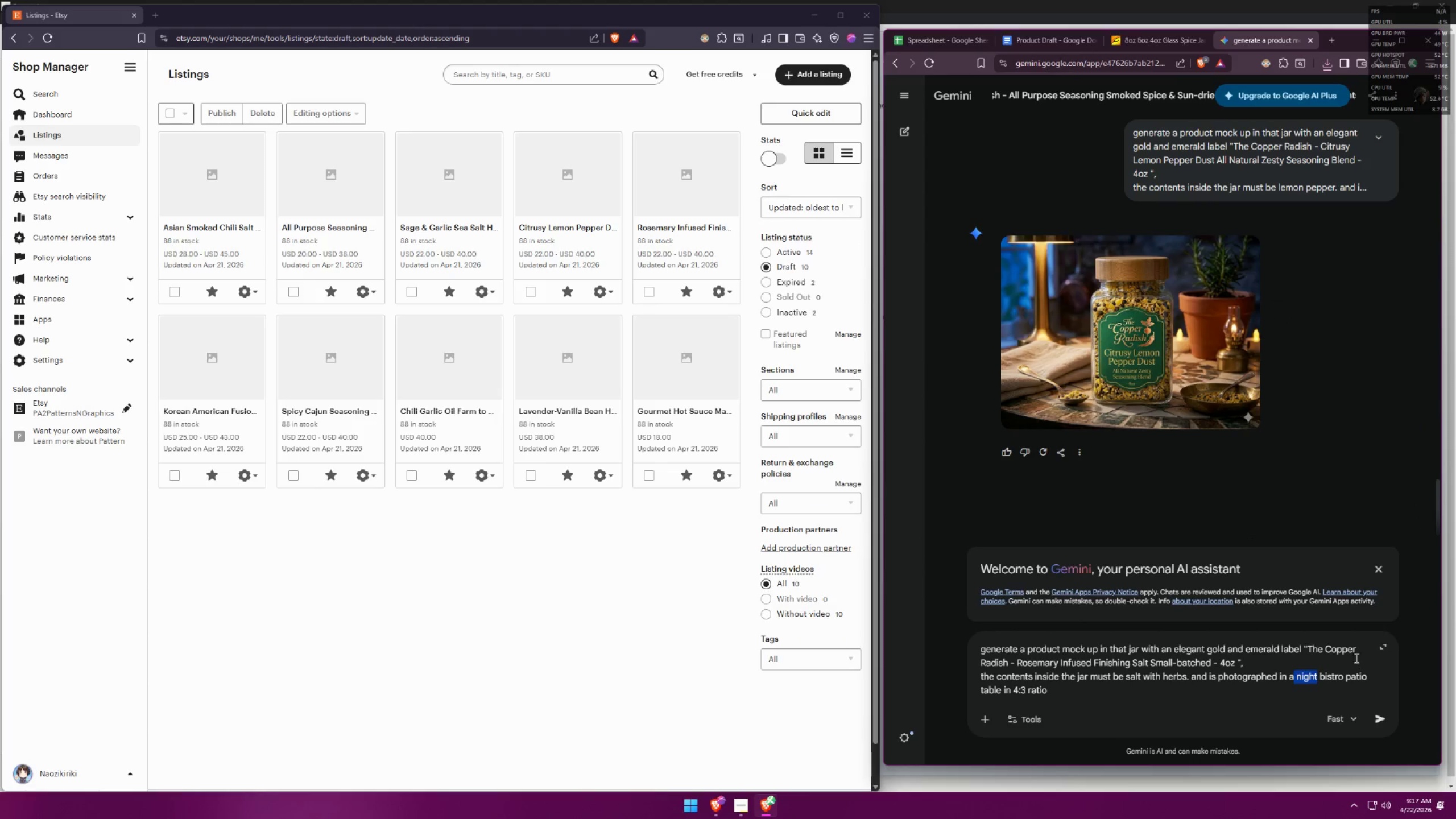 
key(Backspace)
 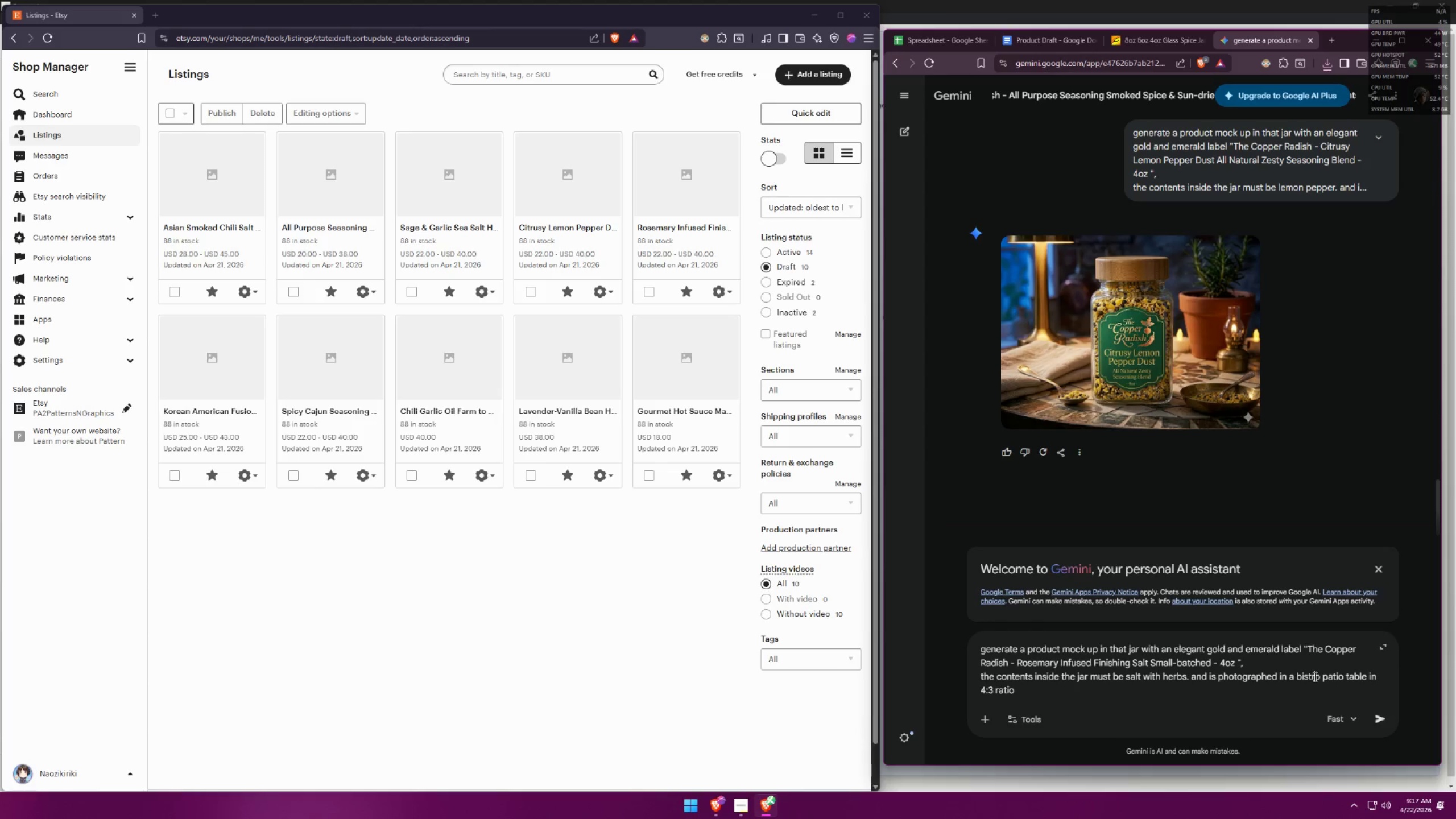 
double_click([1320, 678])
 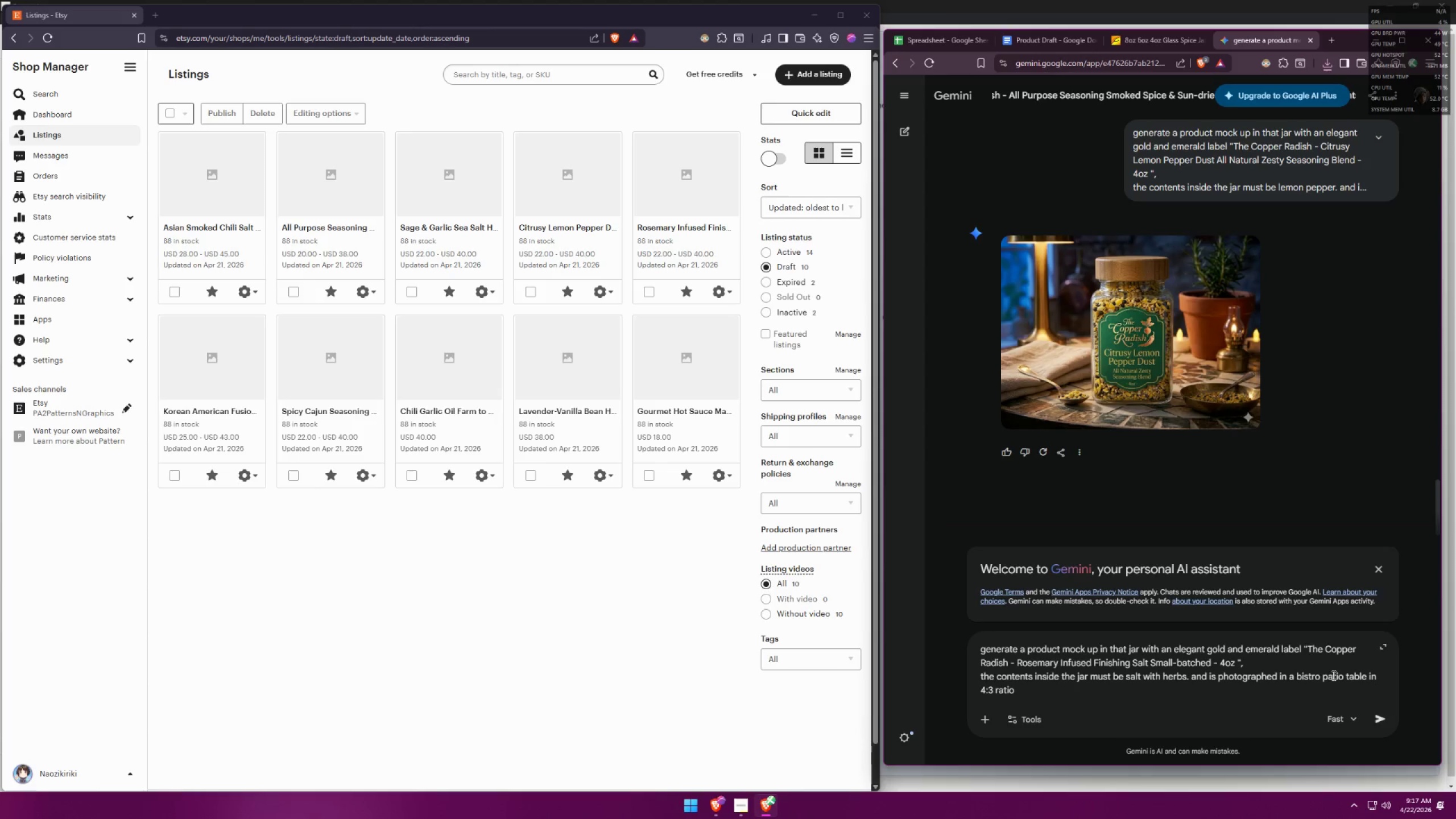 
type('s kitchen)
 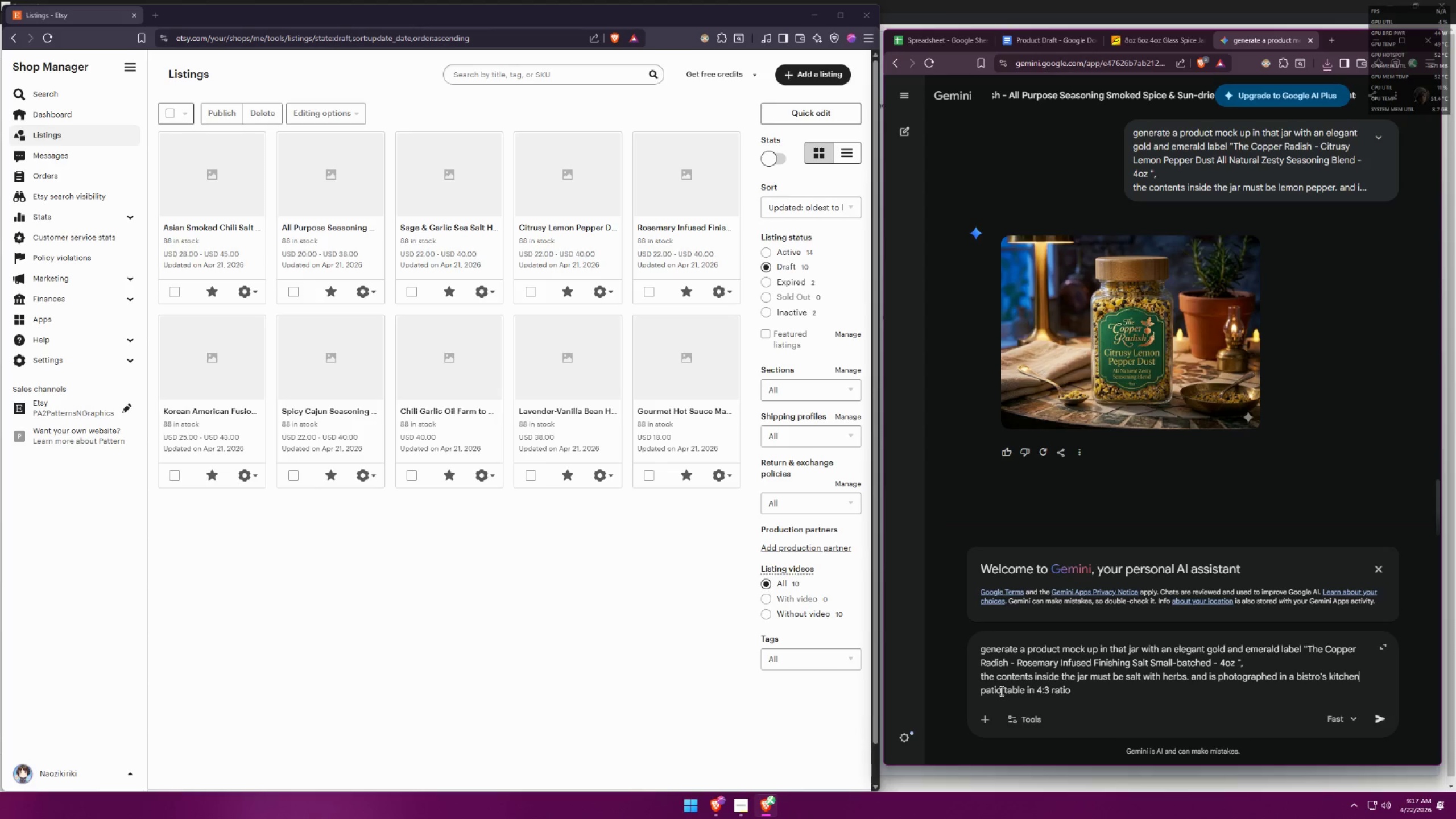 
left_click_drag(start_coordinate=[1023, 690], to_coordinate=[1359, 677])
 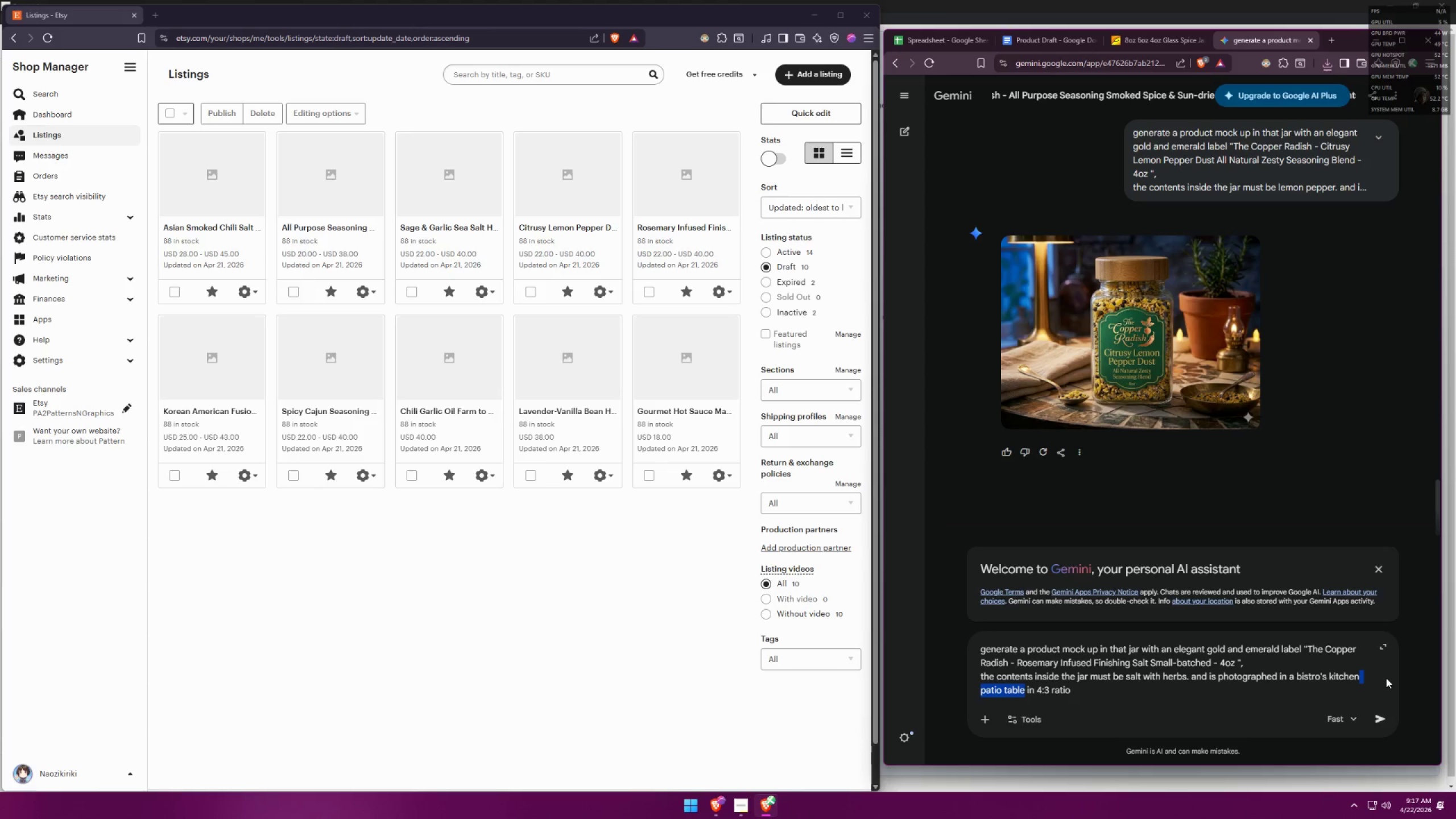 
key(Backspace)
type( pantry)
 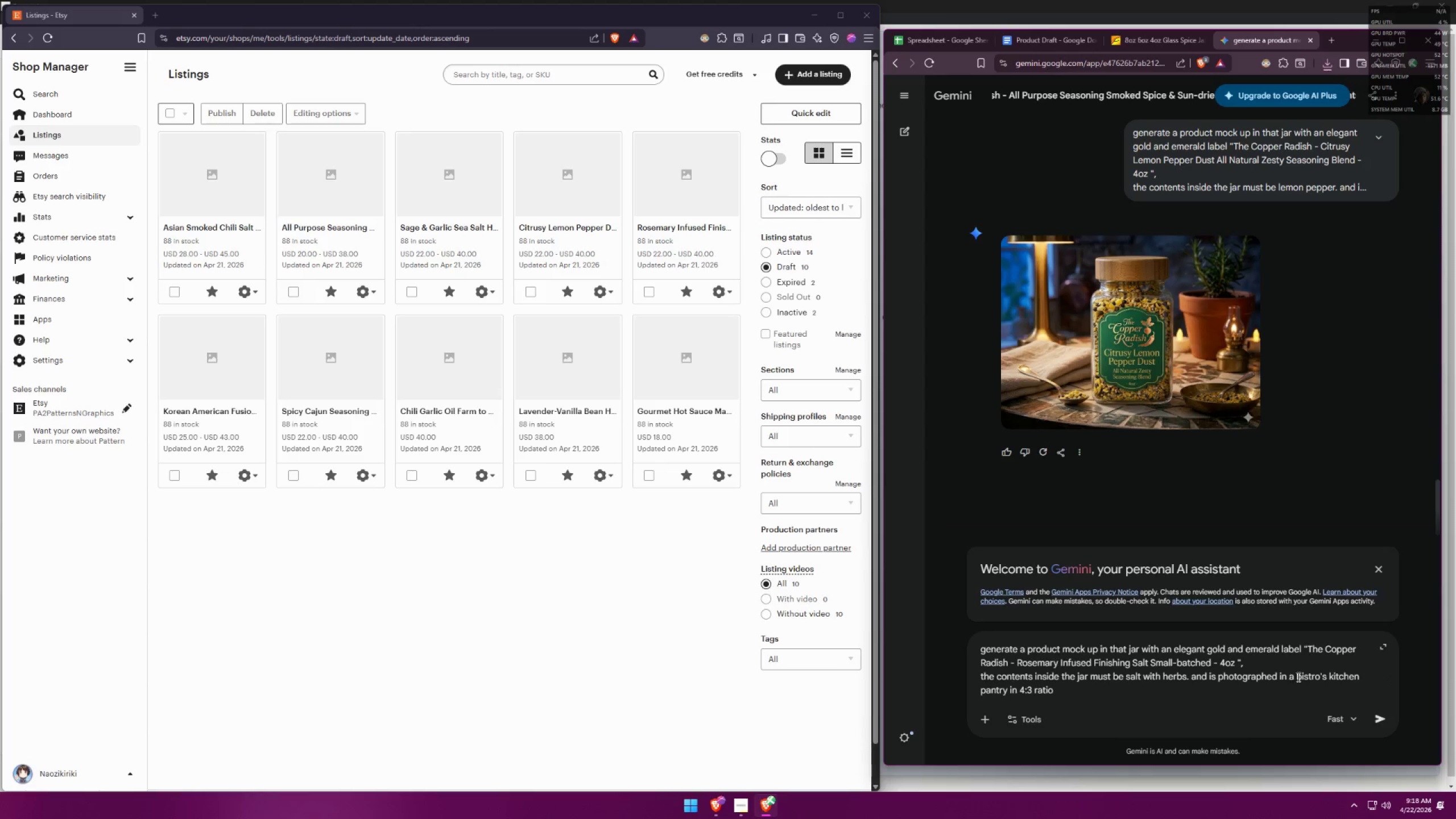 
wait(8.17)
 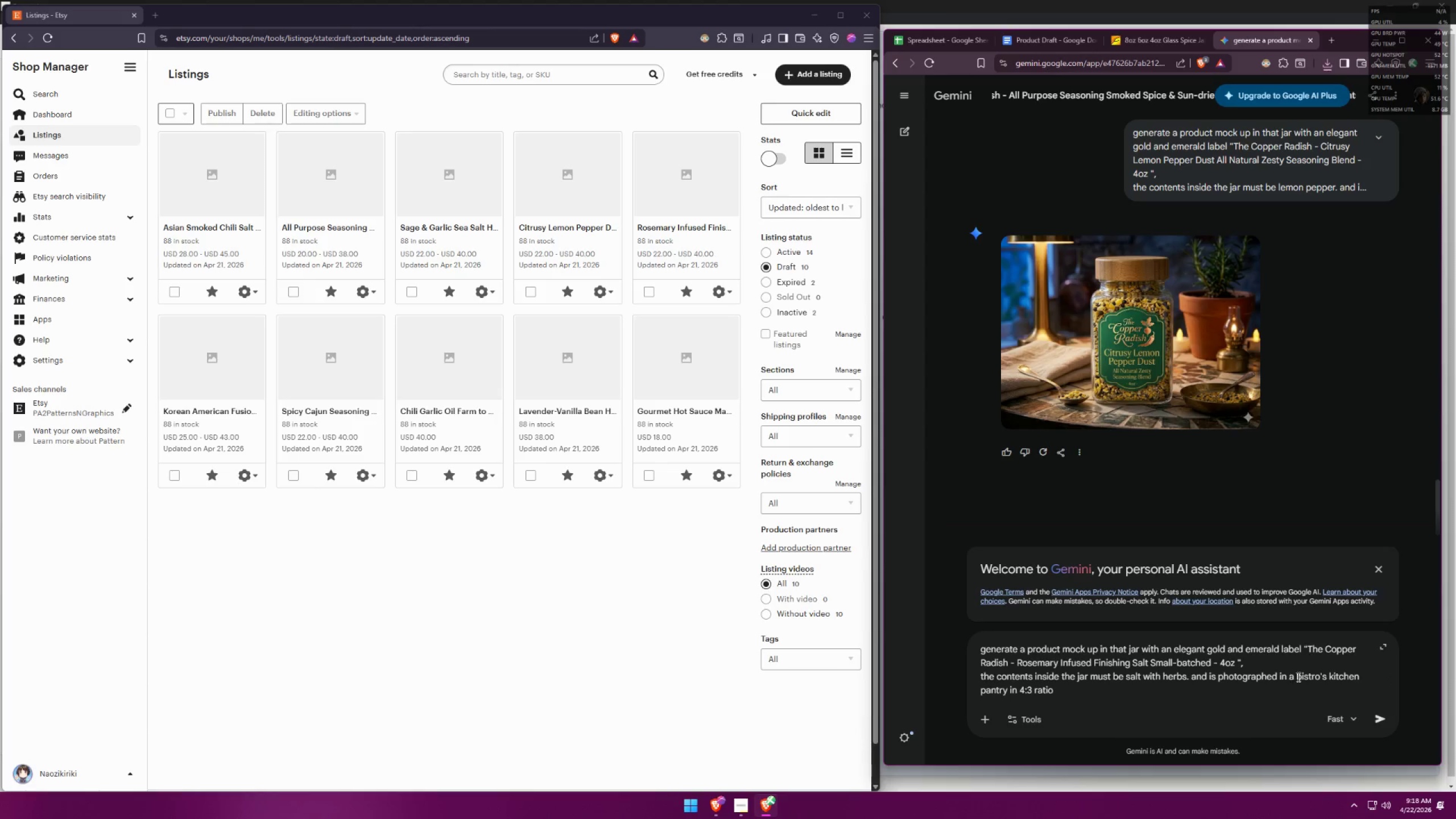 
left_click([1294, 679])
 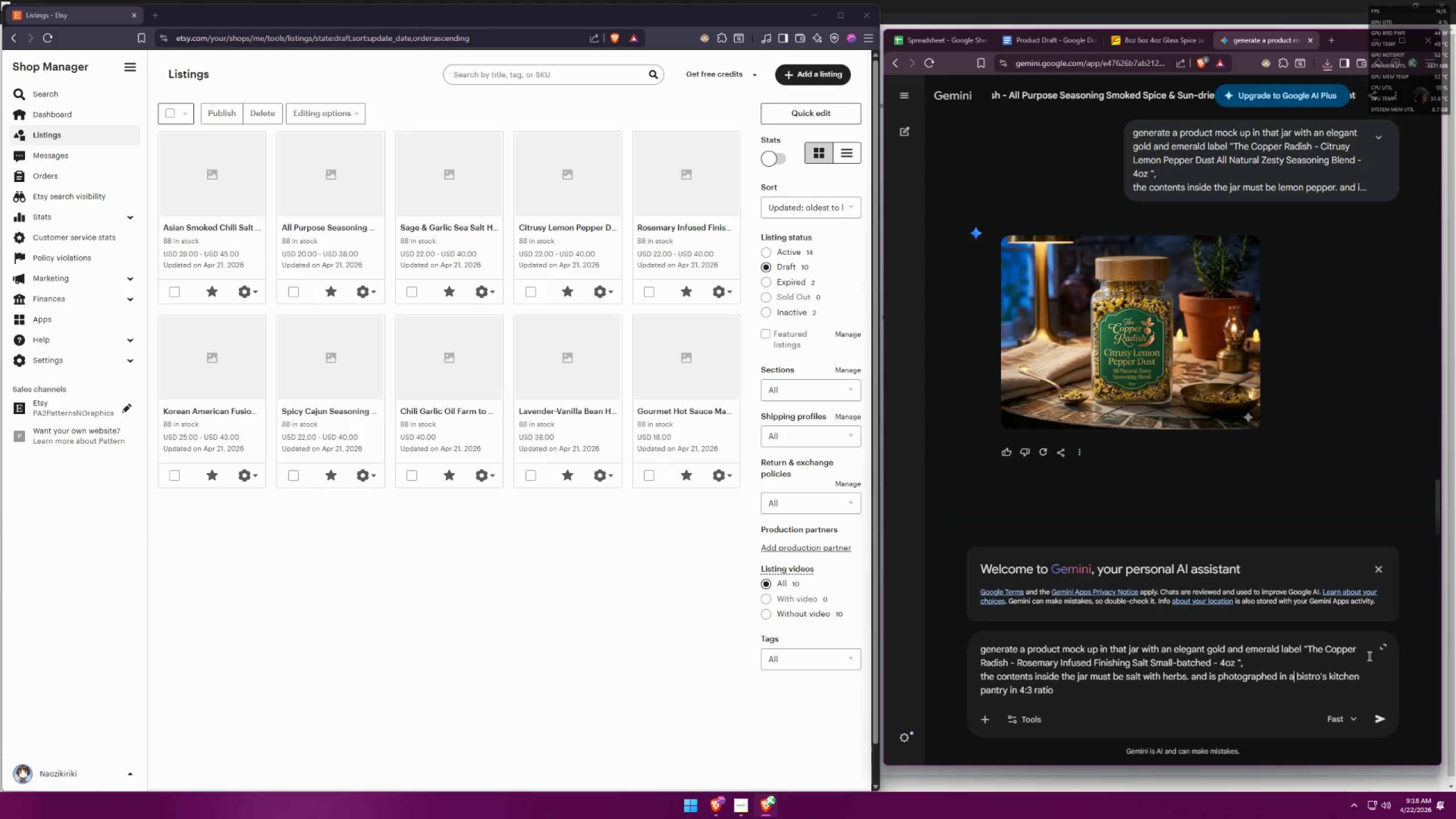 
key(Backspace)
 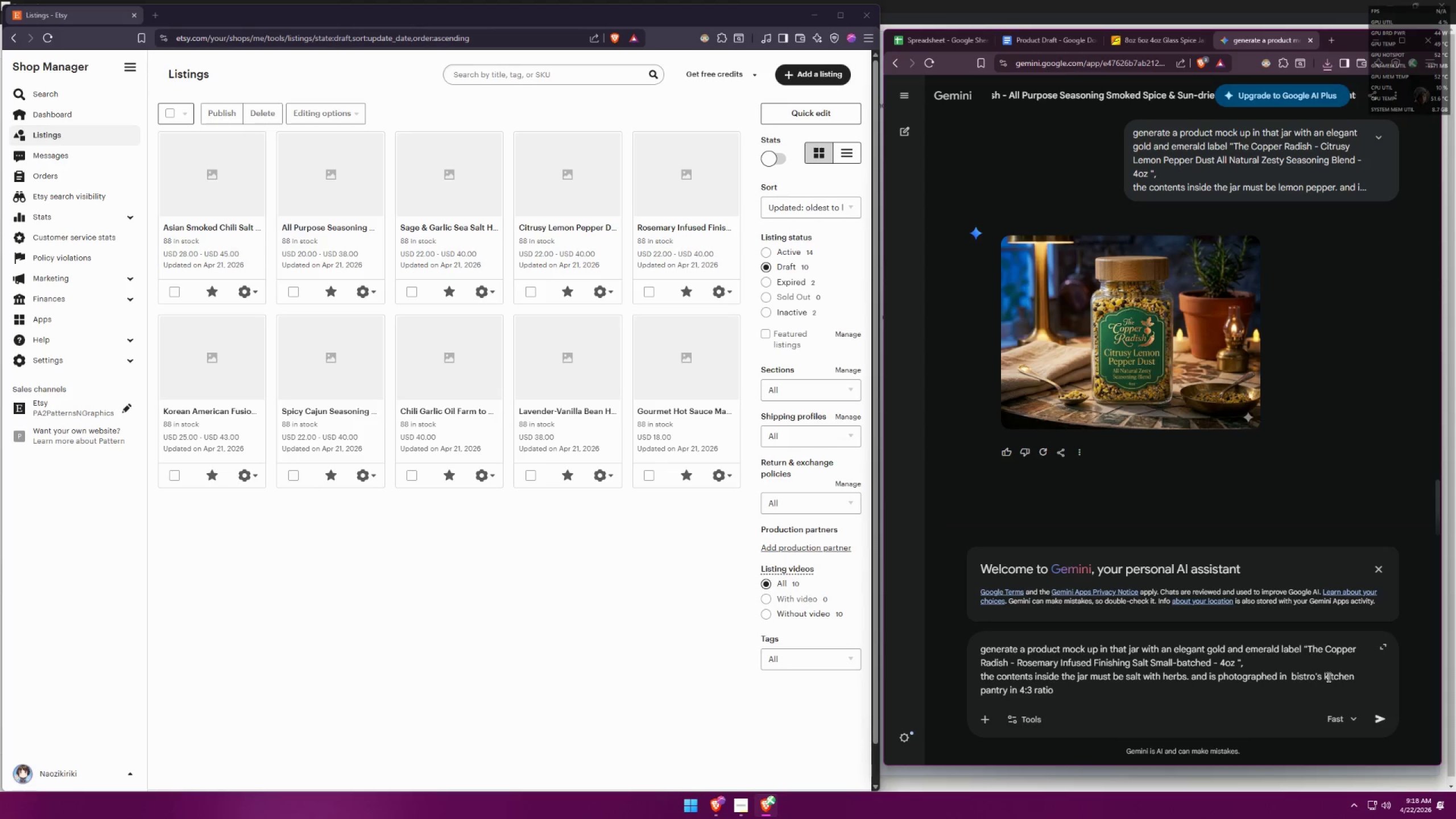 
left_click([1320, 677])
 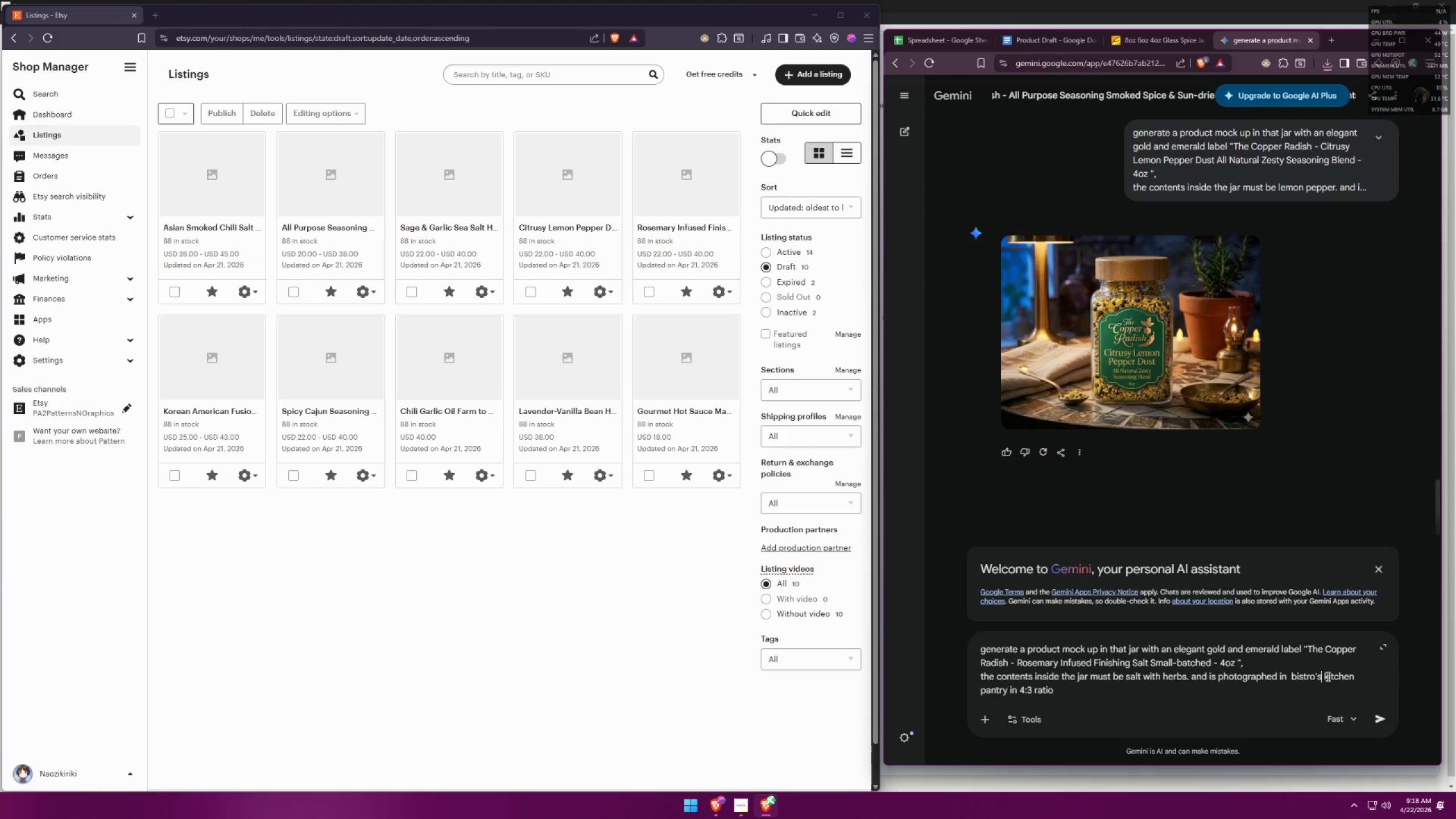 
key(Space)
 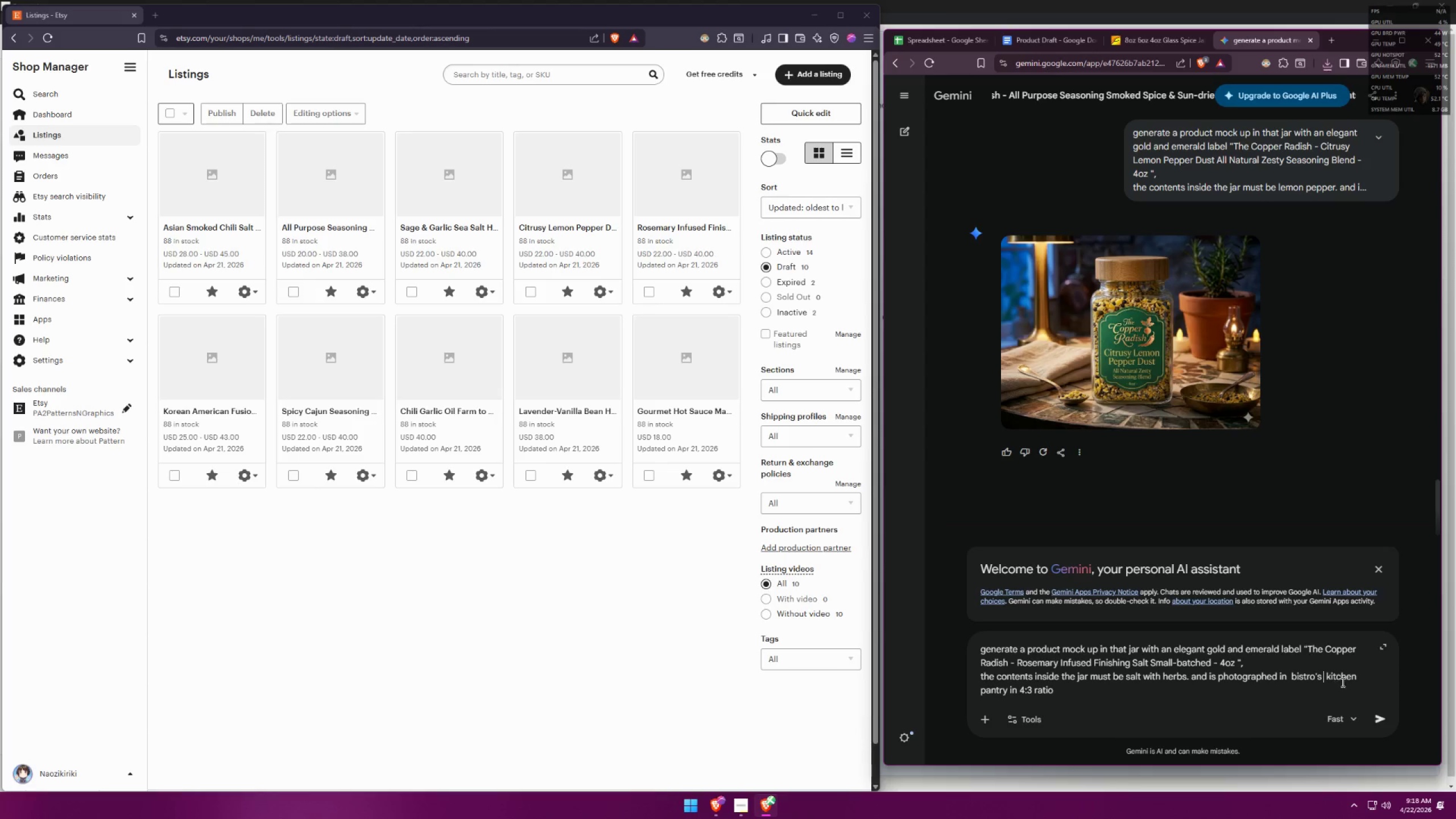 
type(elegant)
 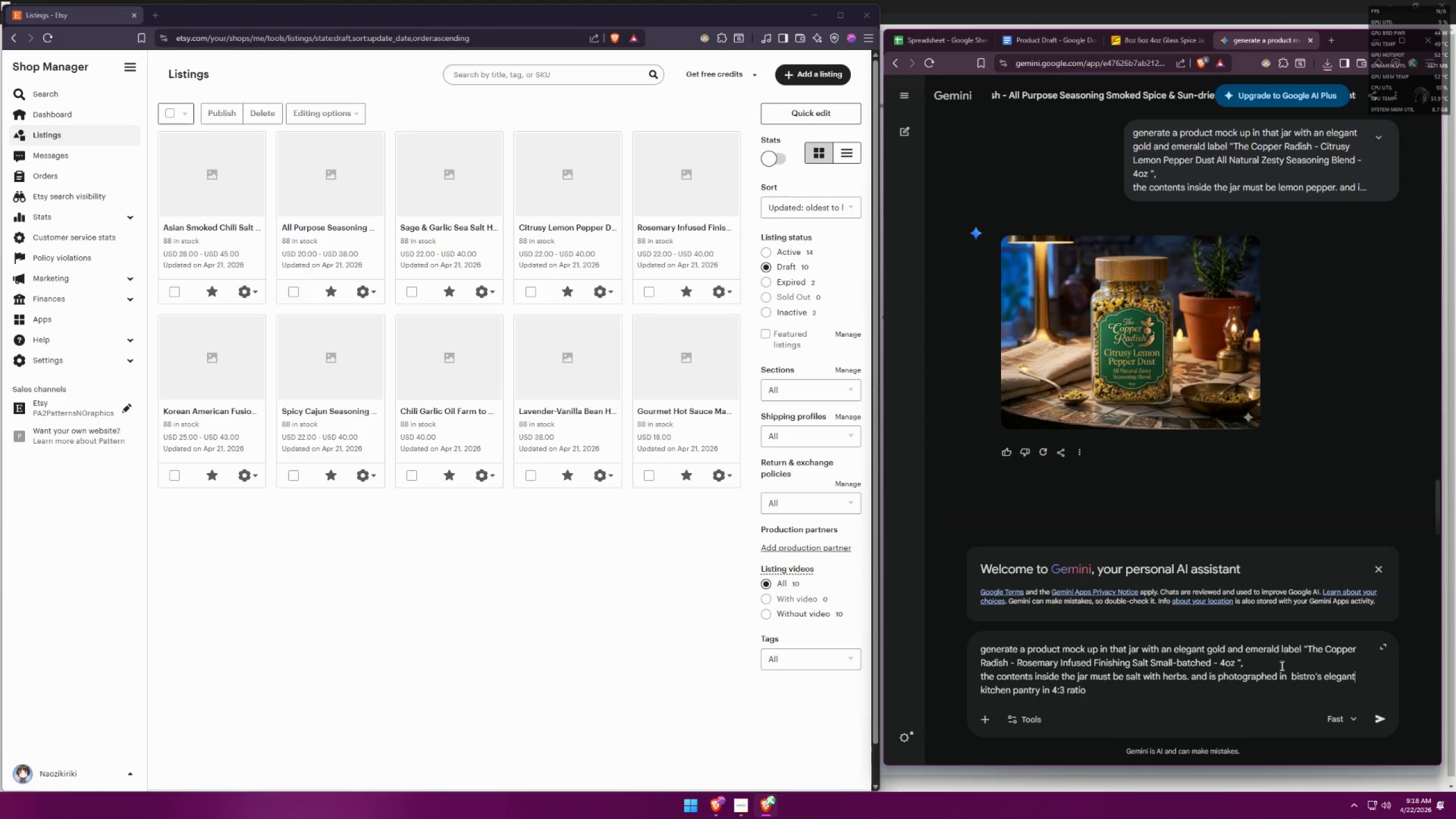 
scroll: coordinate [1186, 667], scroll_direction: down, amount: 1.0
 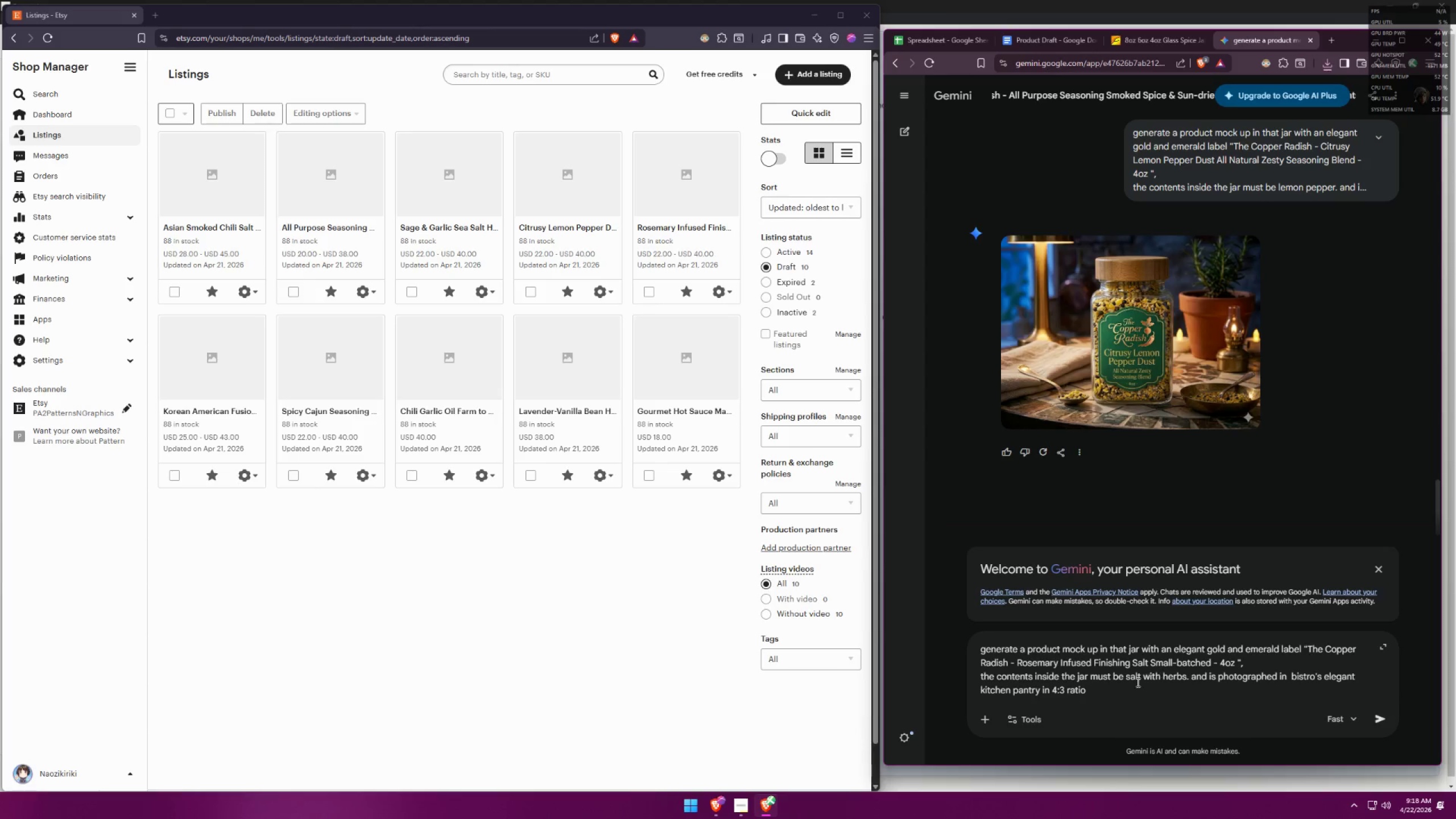 
left_click([1128, 686])
 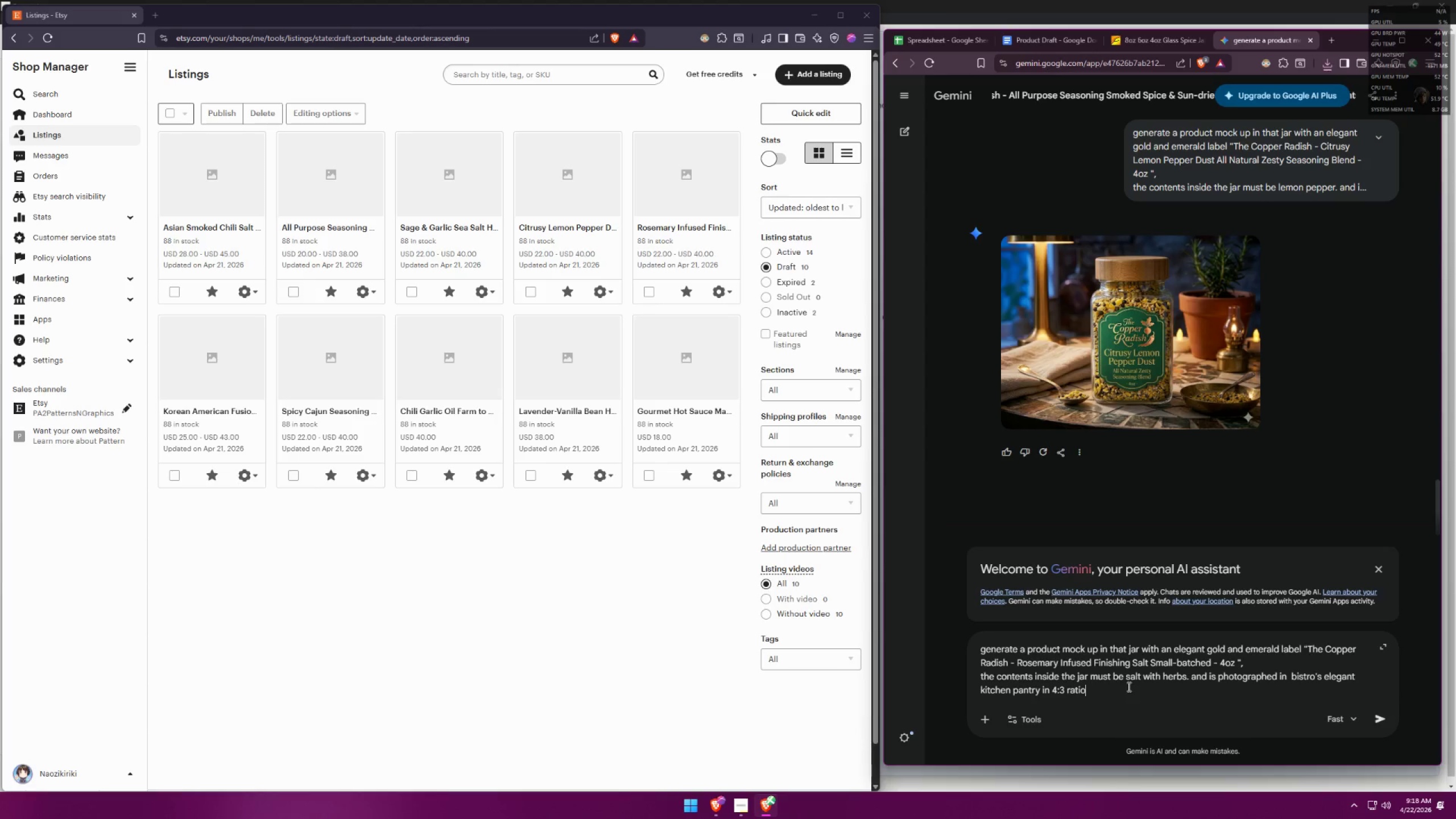 
key(Enter)
 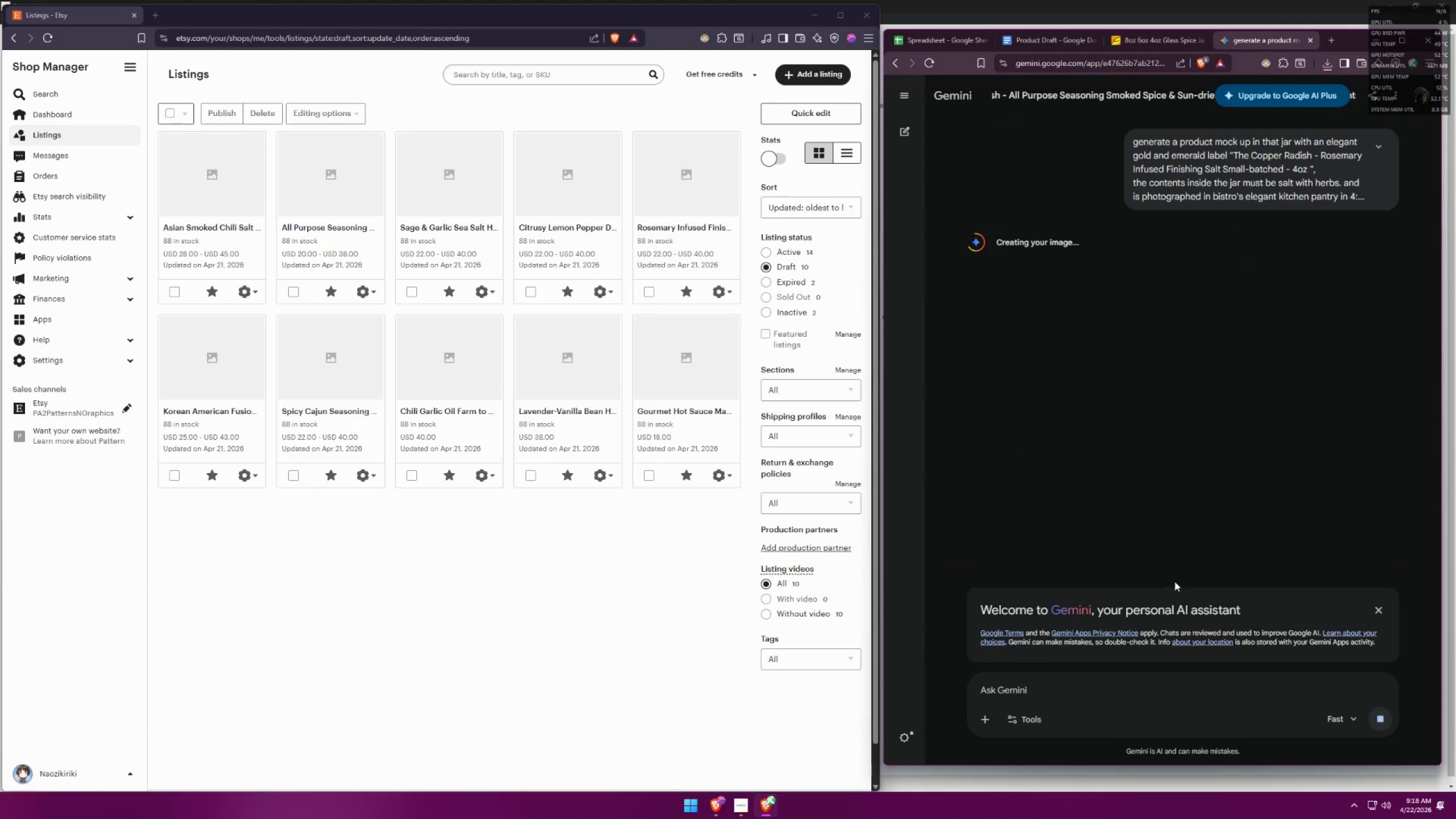 
scroll: coordinate [1296, 366], scroll_direction: up, amount: 7.0
 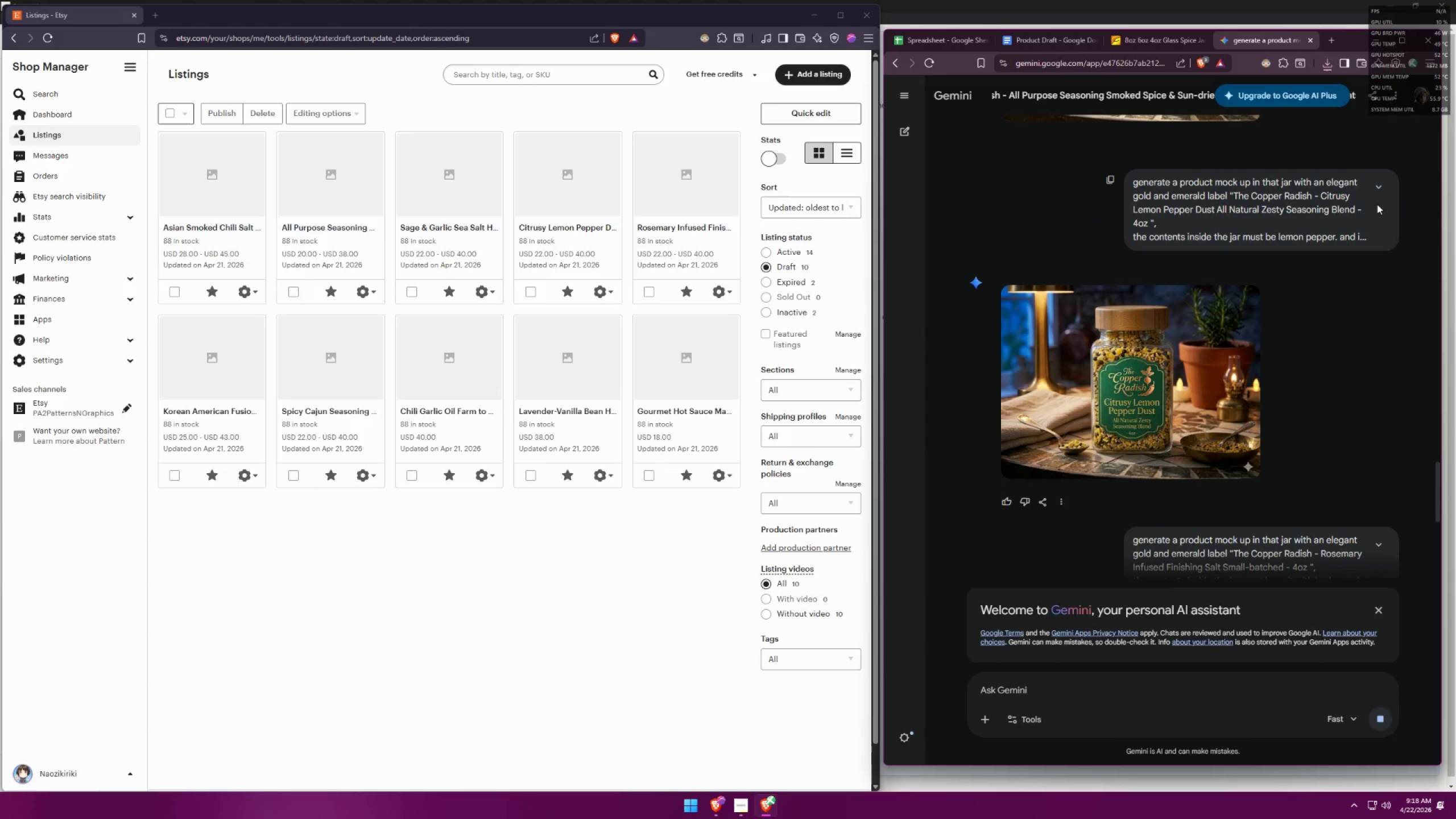 
left_click([1375, 191])
 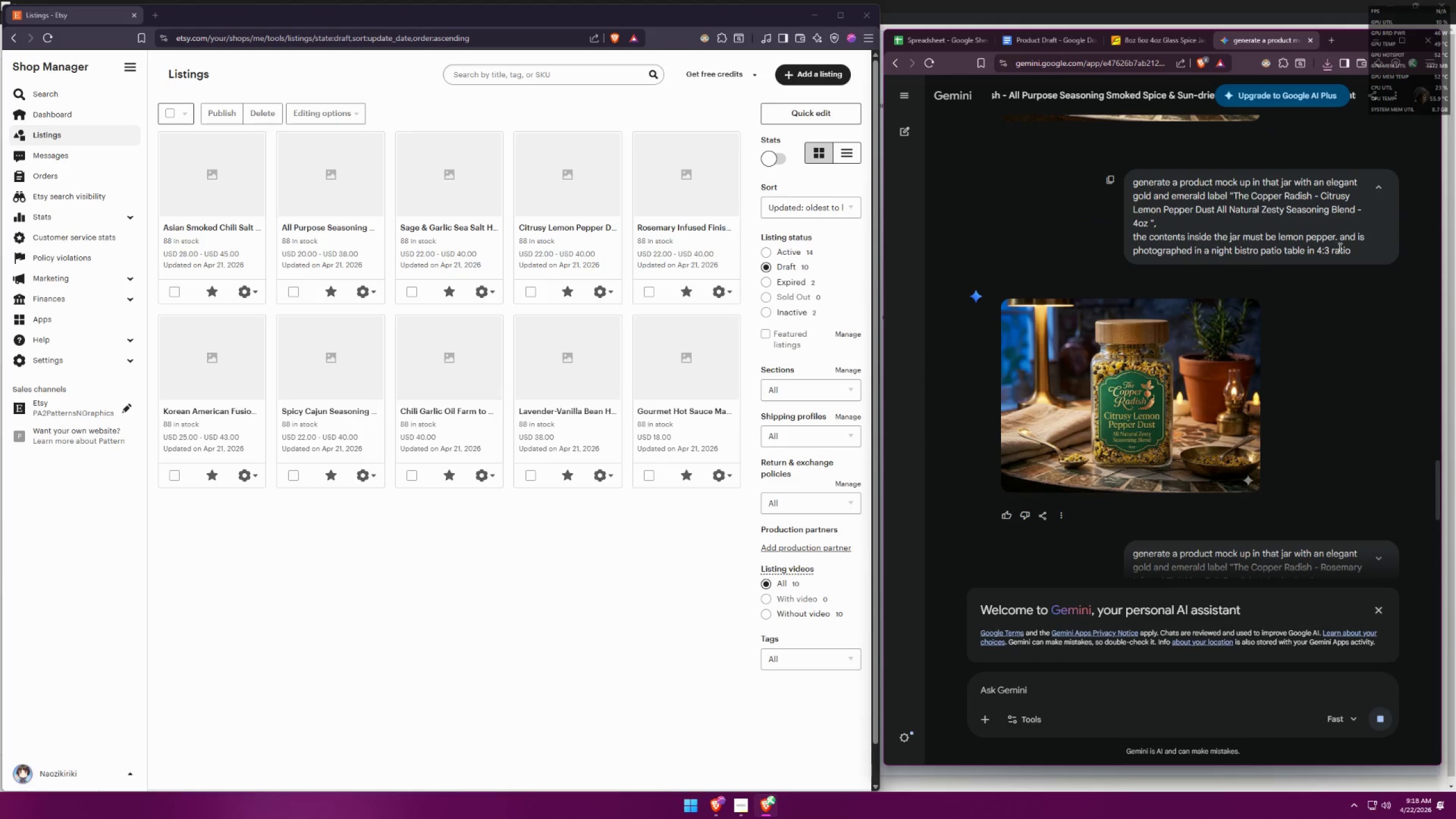 
left_click_drag(start_coordinate=[1354, 249], to_coordinate=[1130, 182])
 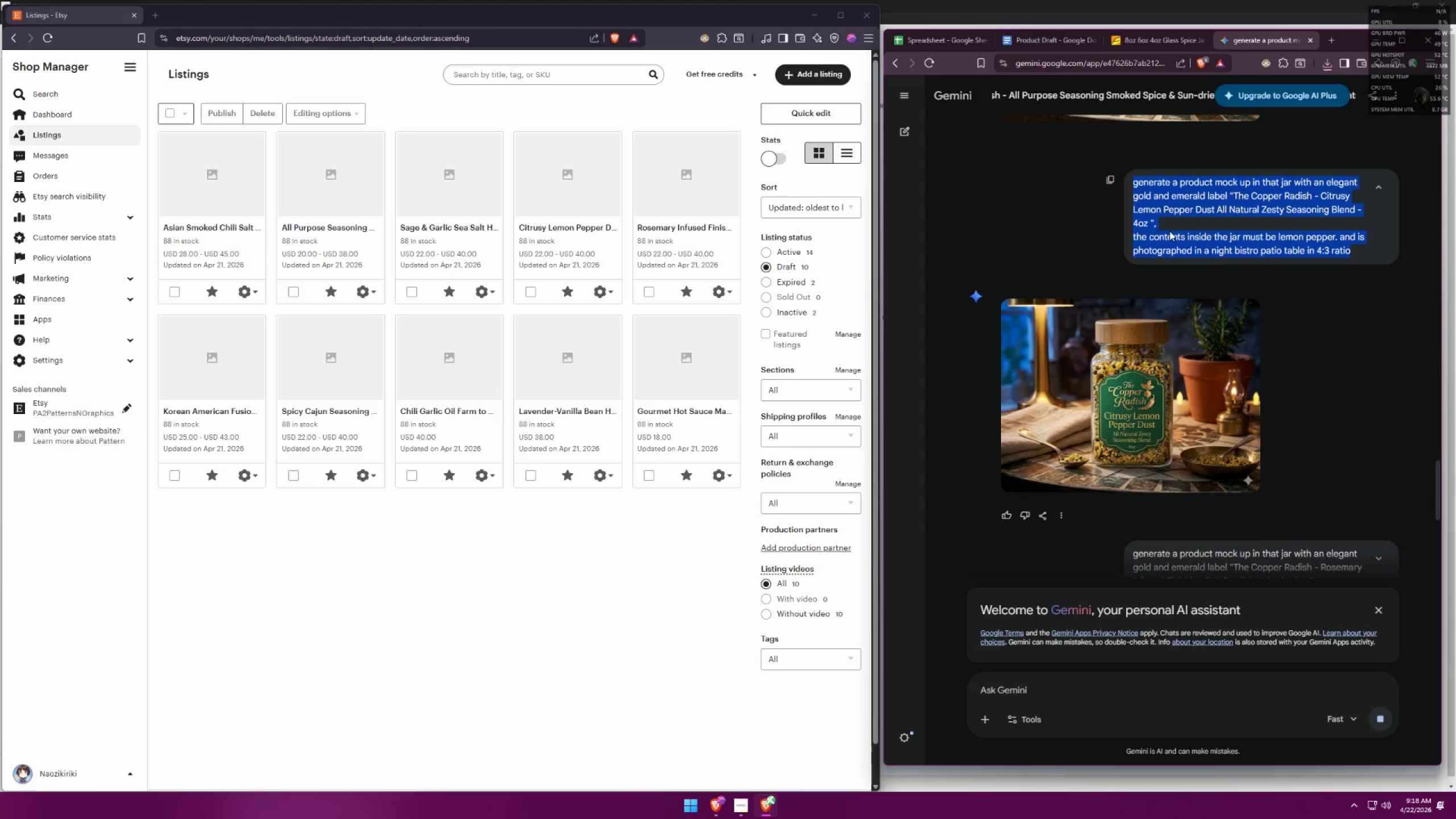 
key(Control+ControlLeft)
 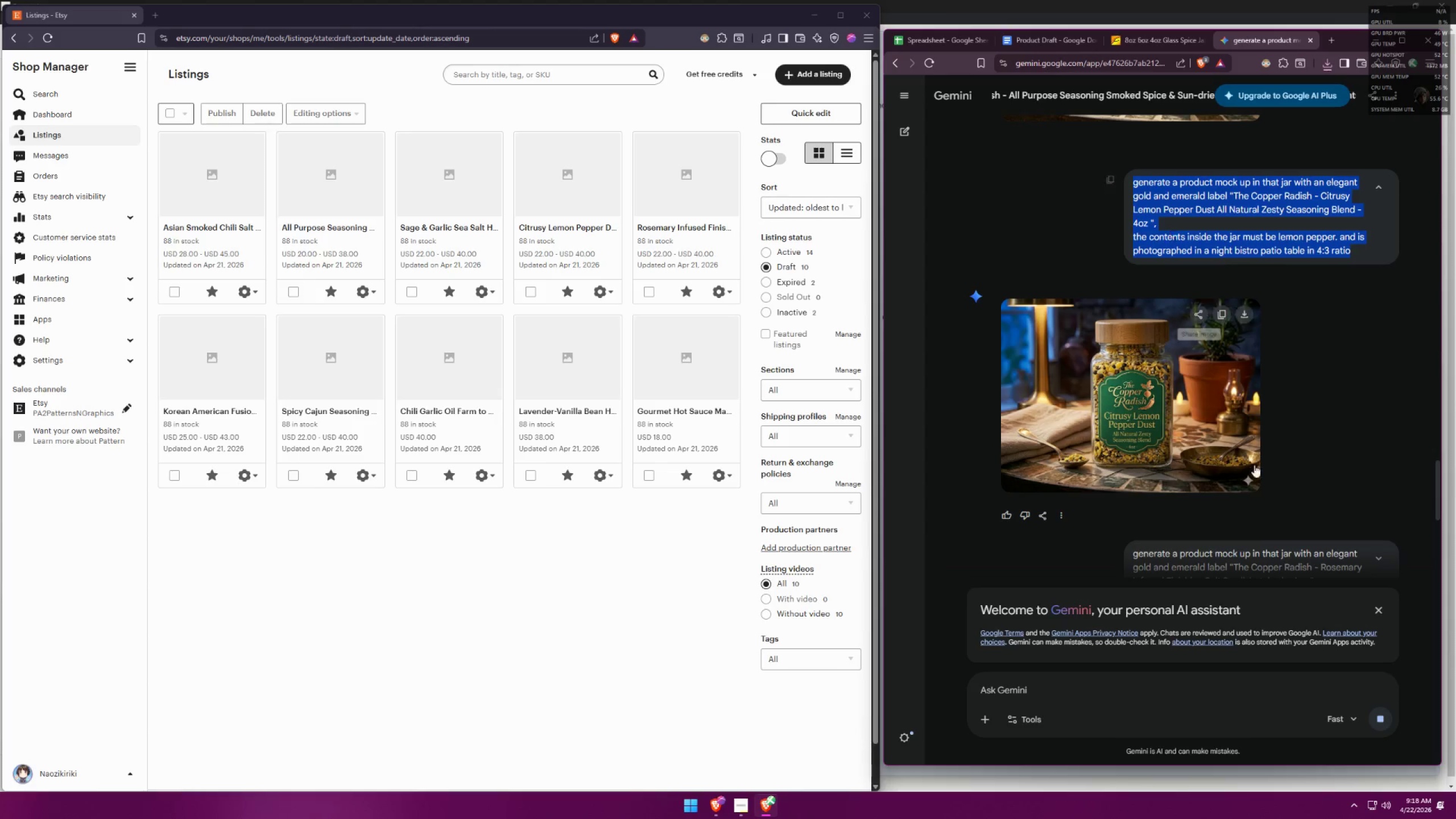 
key(Control+C)
 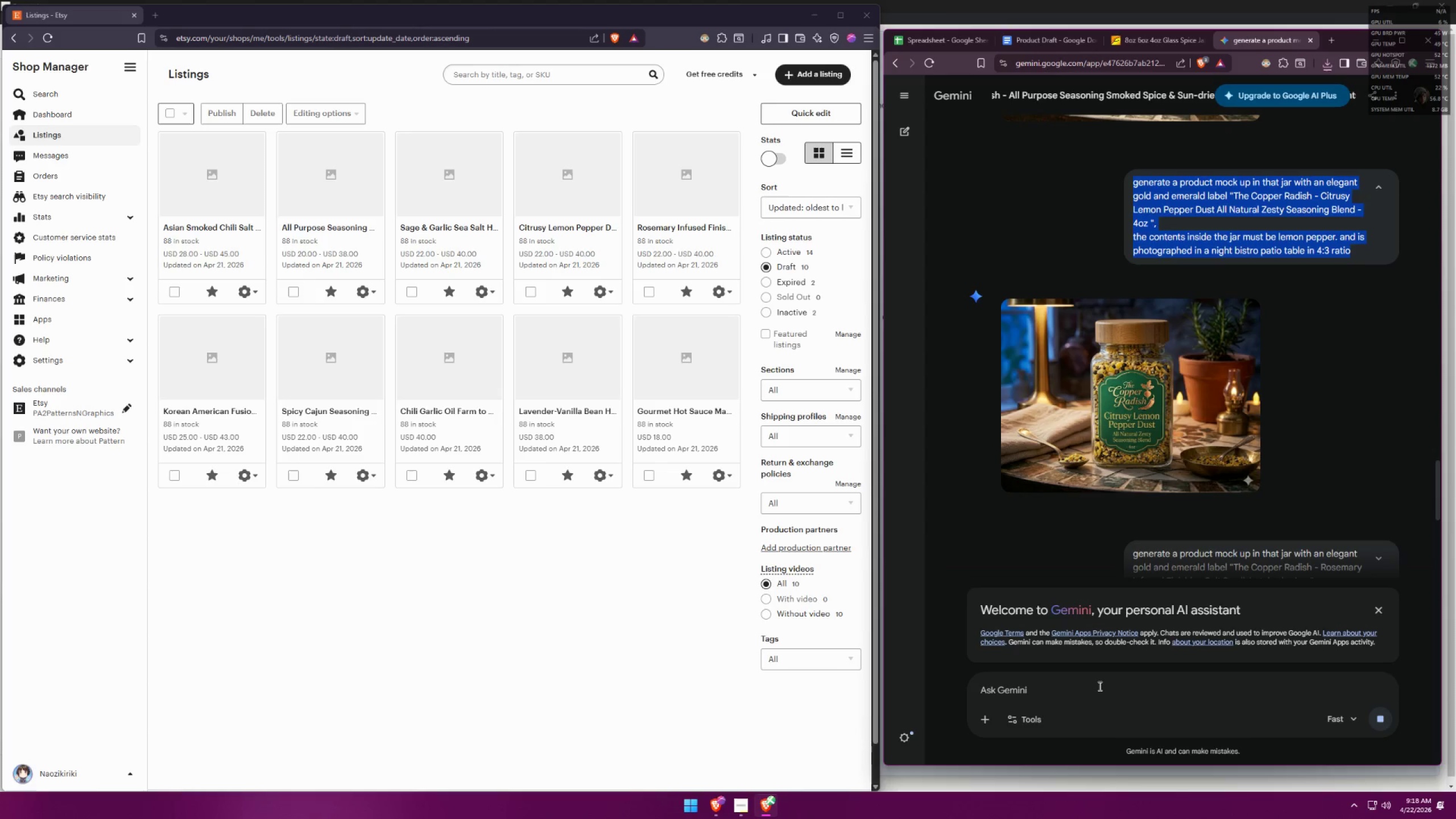 
key(Control+ControlLeft)
 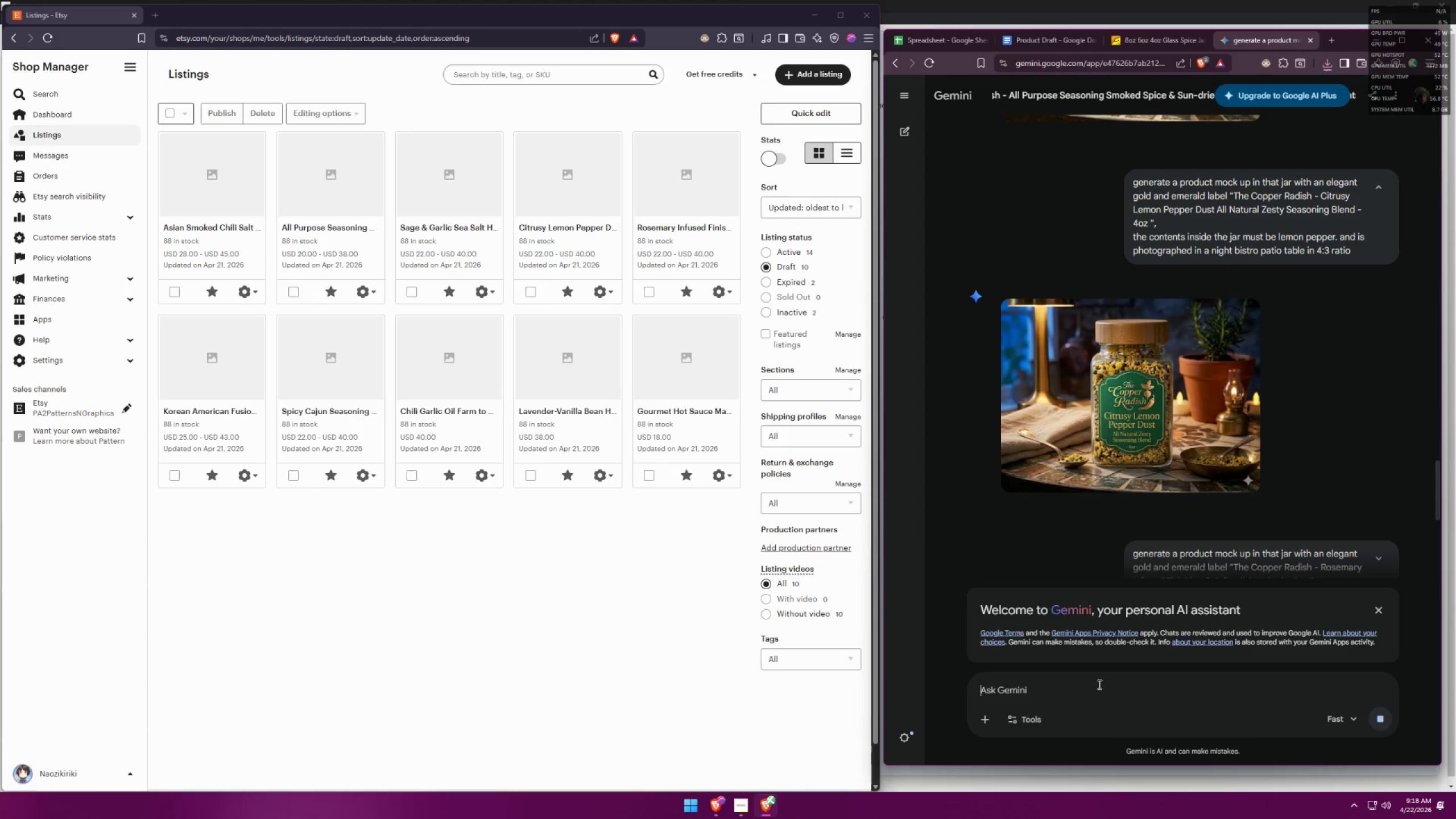 
key(Control+V)
 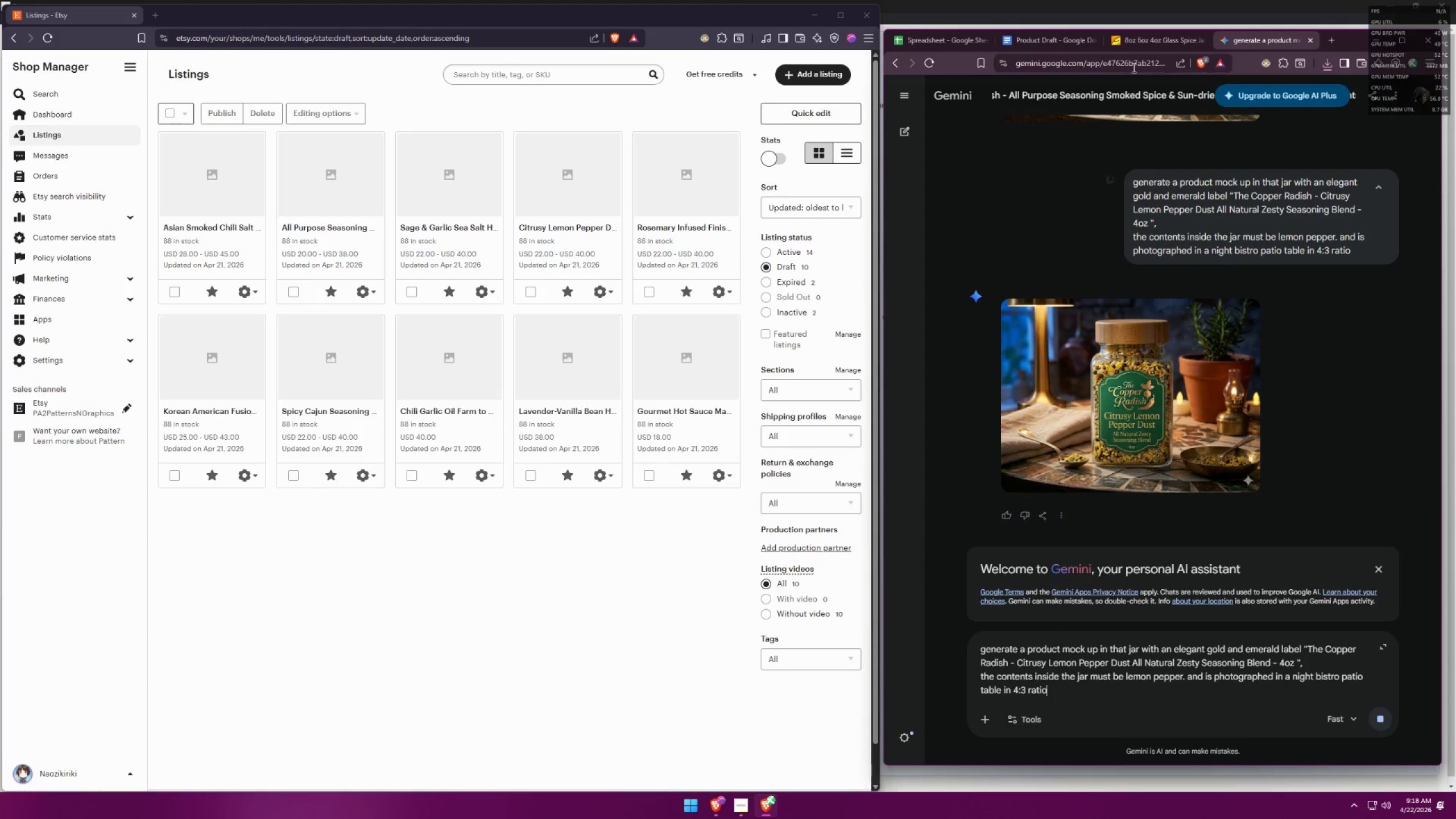 
left_click([953, 42])
 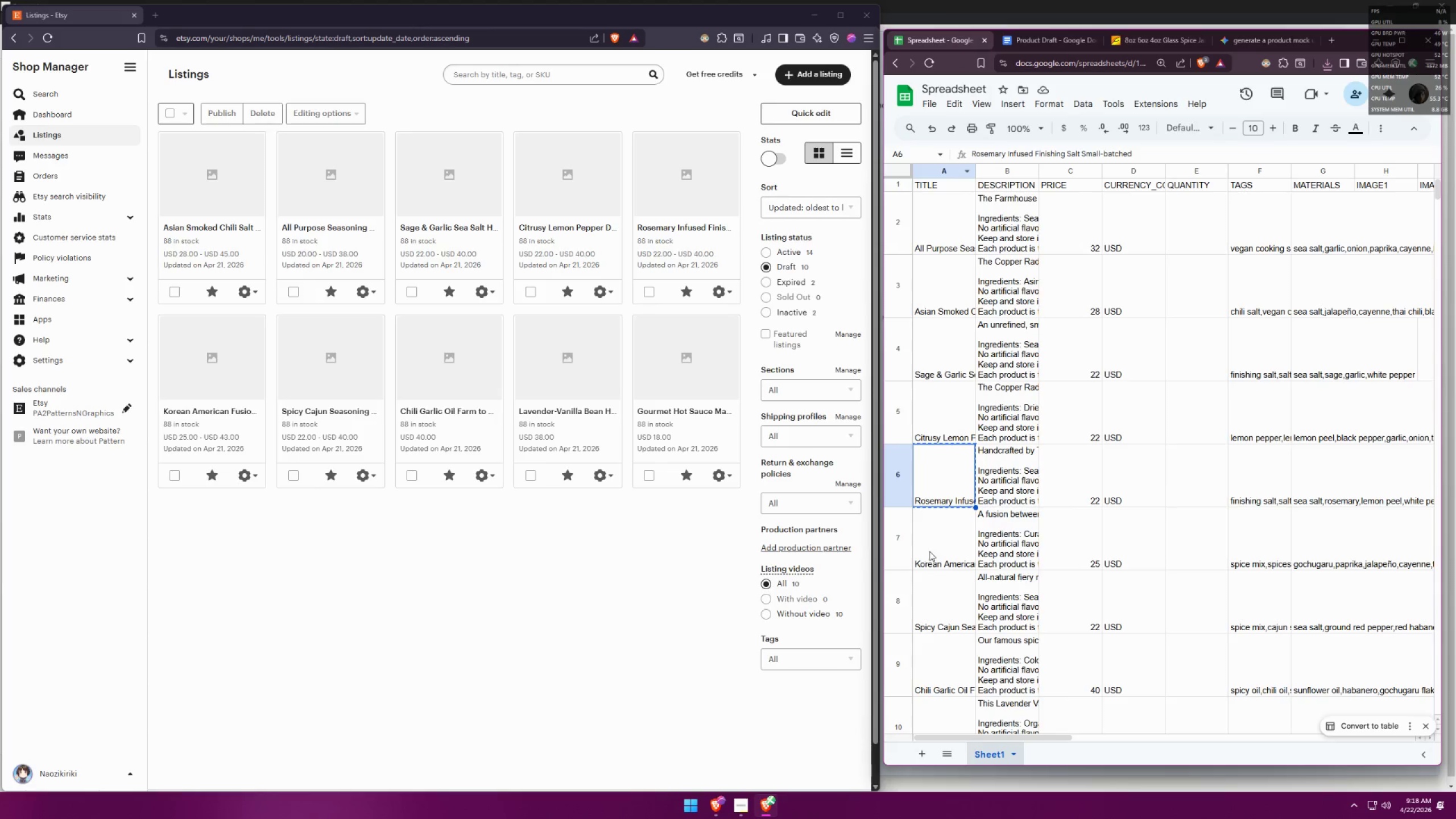 
key(Control+ControlLeft)
 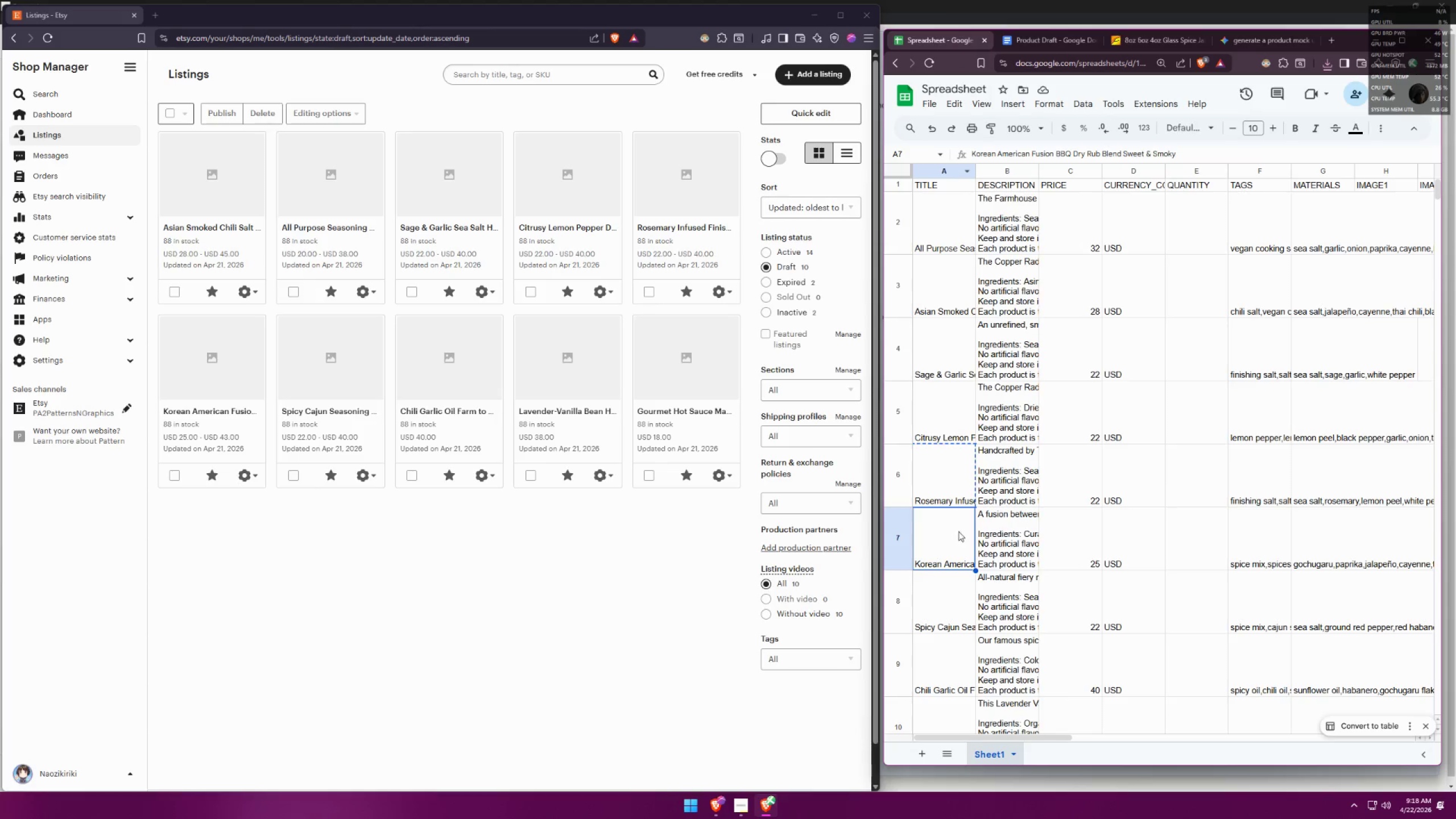 
key(Control+C)
 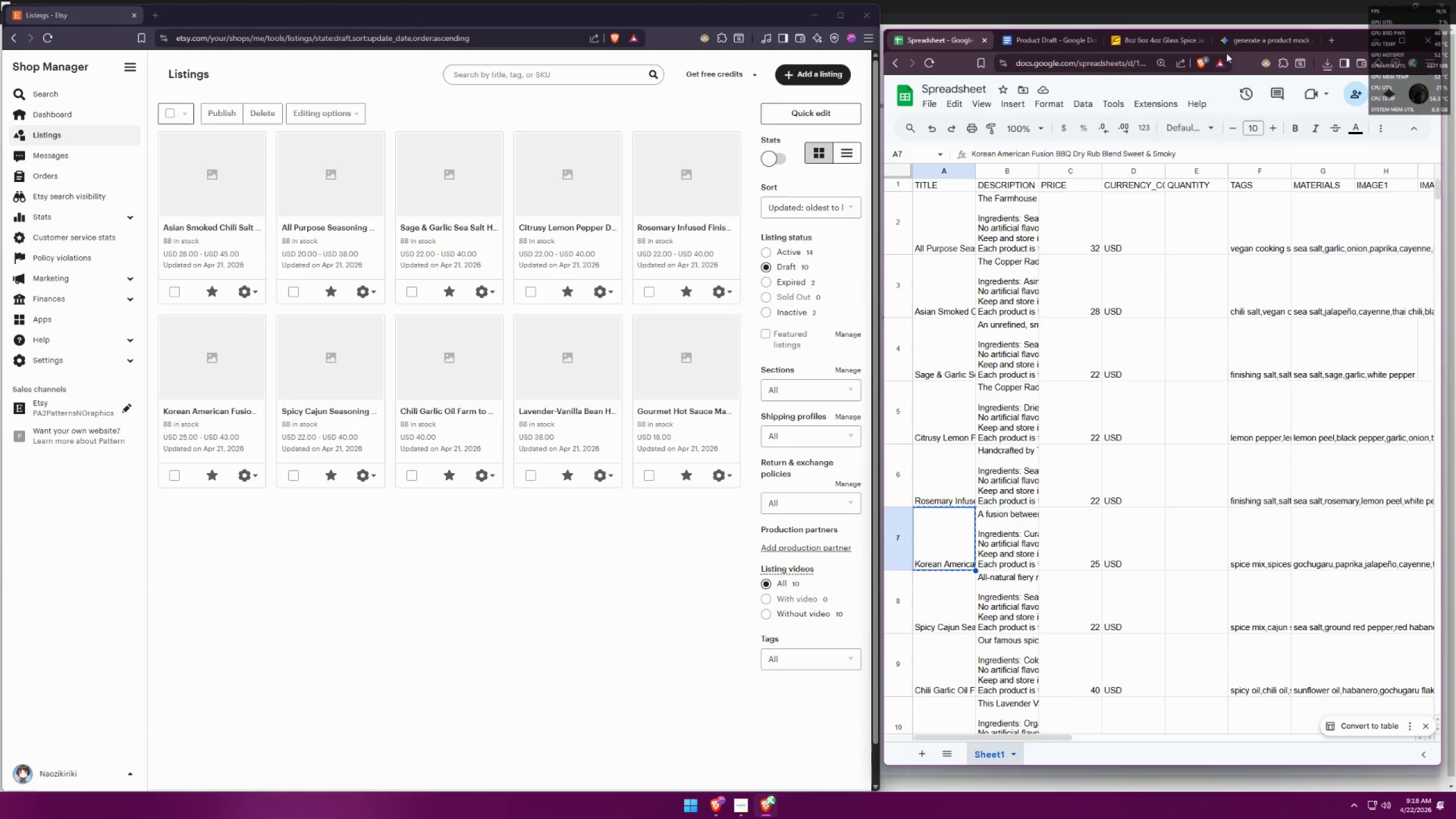 
left_click([1260, 37])
 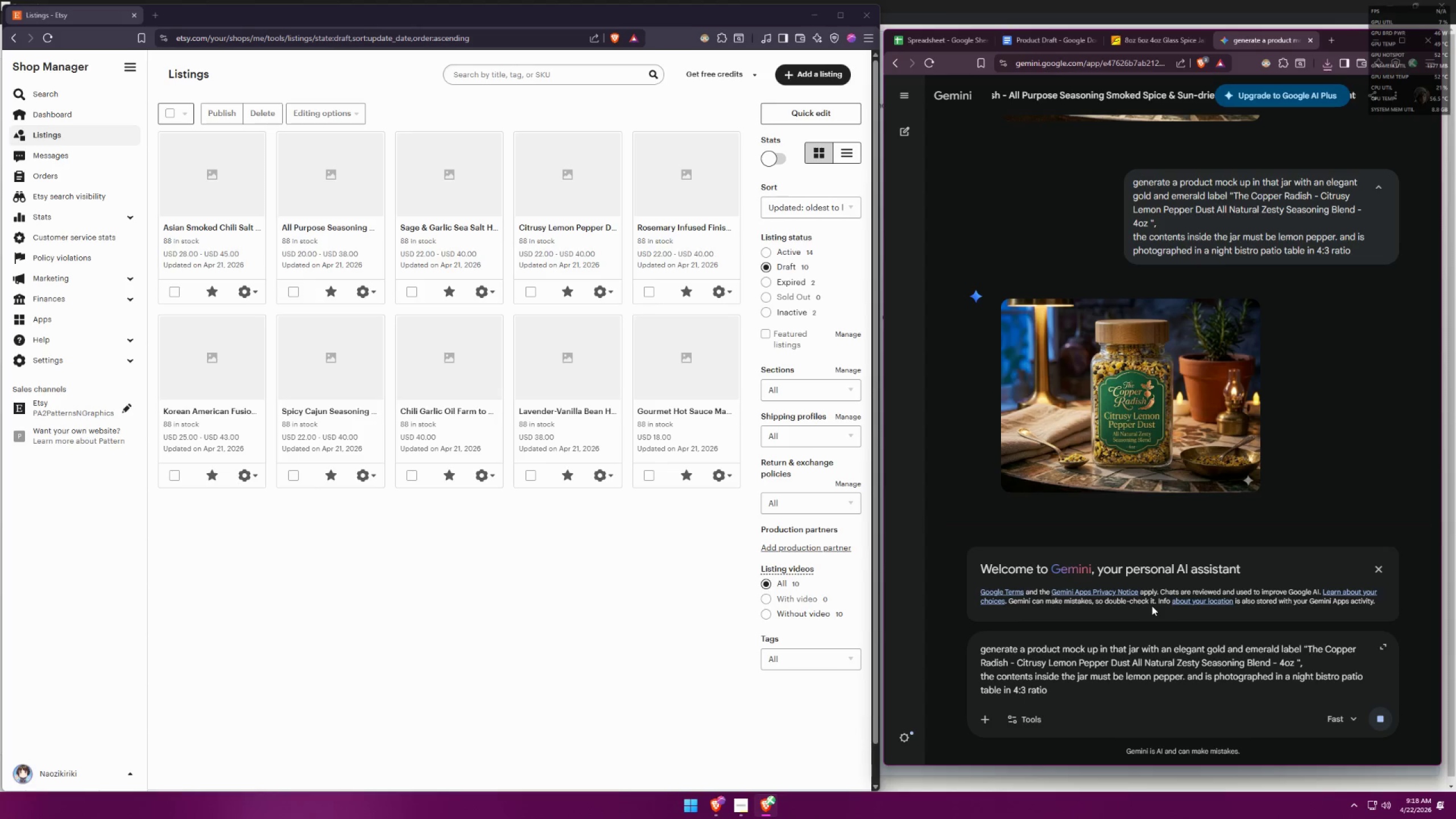 
scroll: coordinate [1103, 622], scroll_direction: down, amount: 1.0
 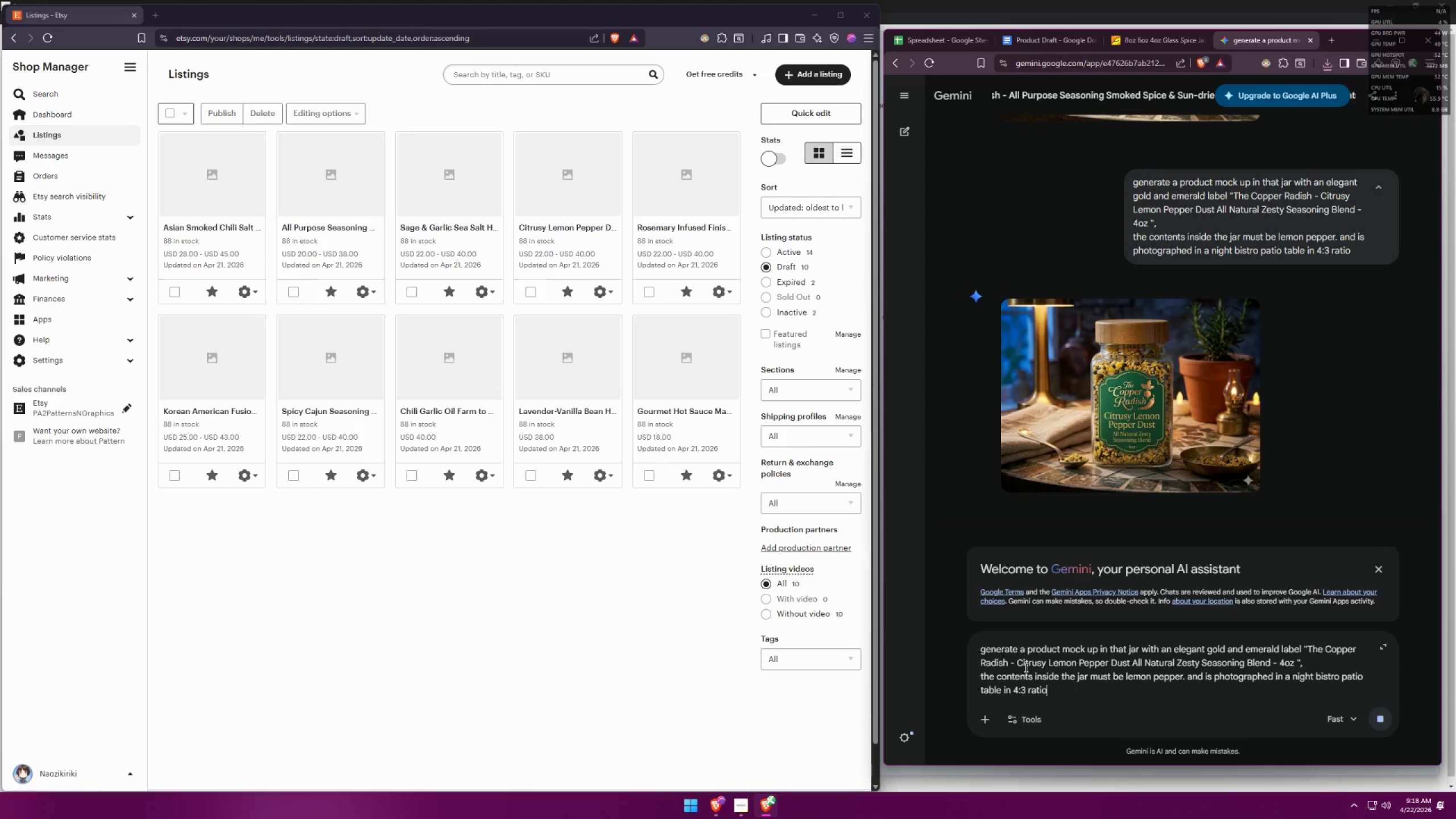 
left_click_drag(start_coordinate=[1016, 662], to_coordinate=[1269, 661])
 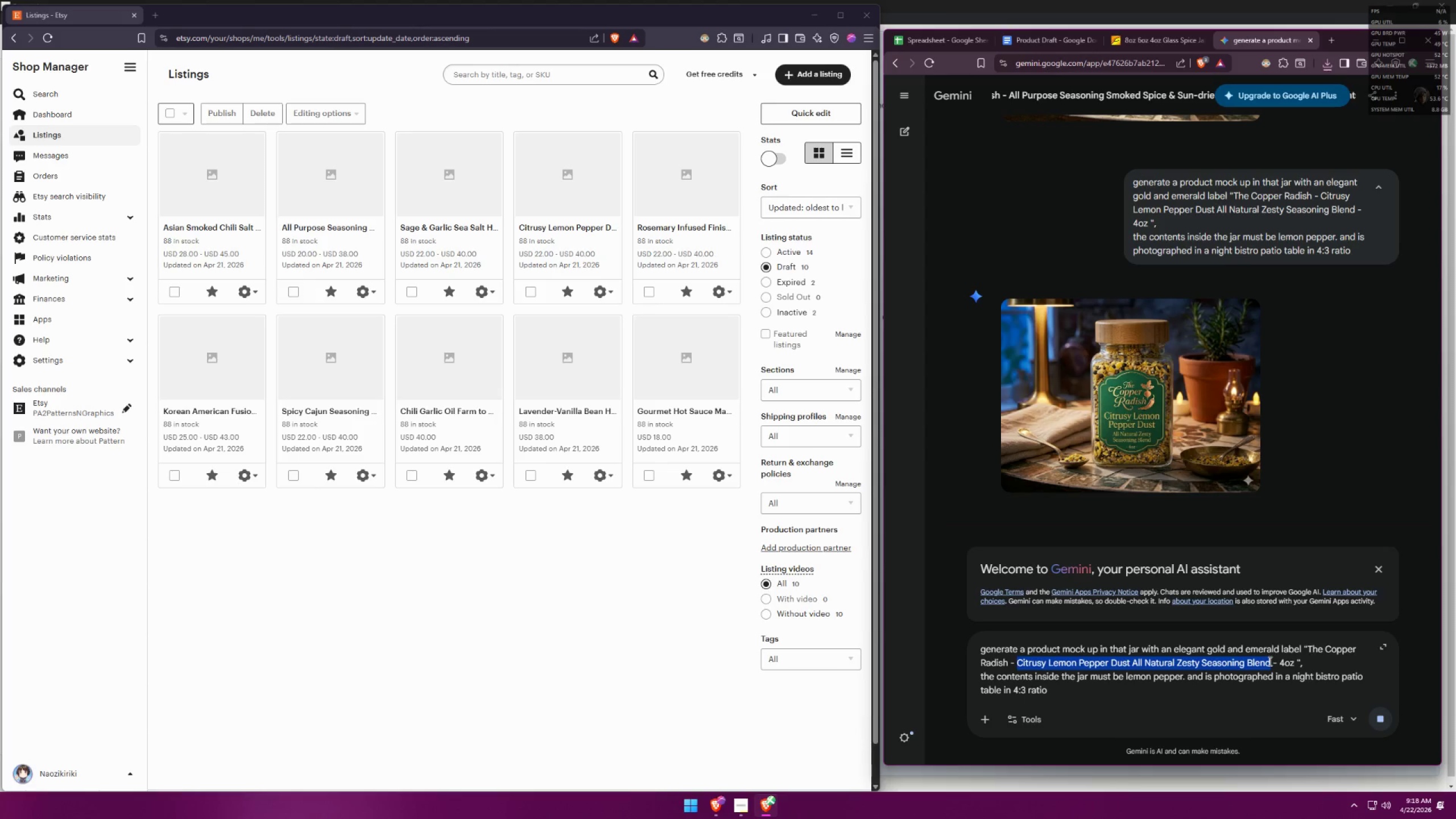 
key(Control+ControlLeft)
 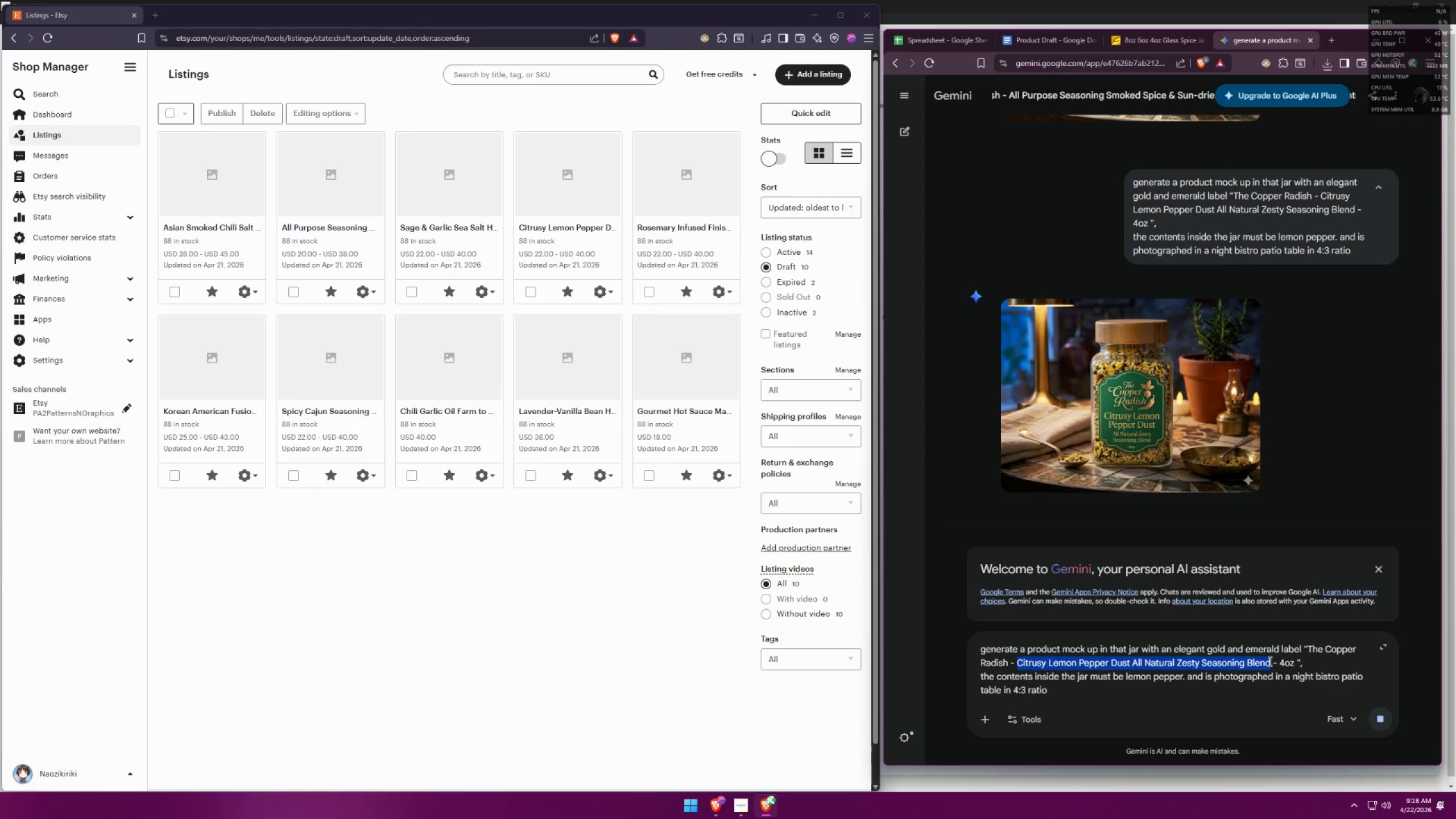 
key(Control+V)
 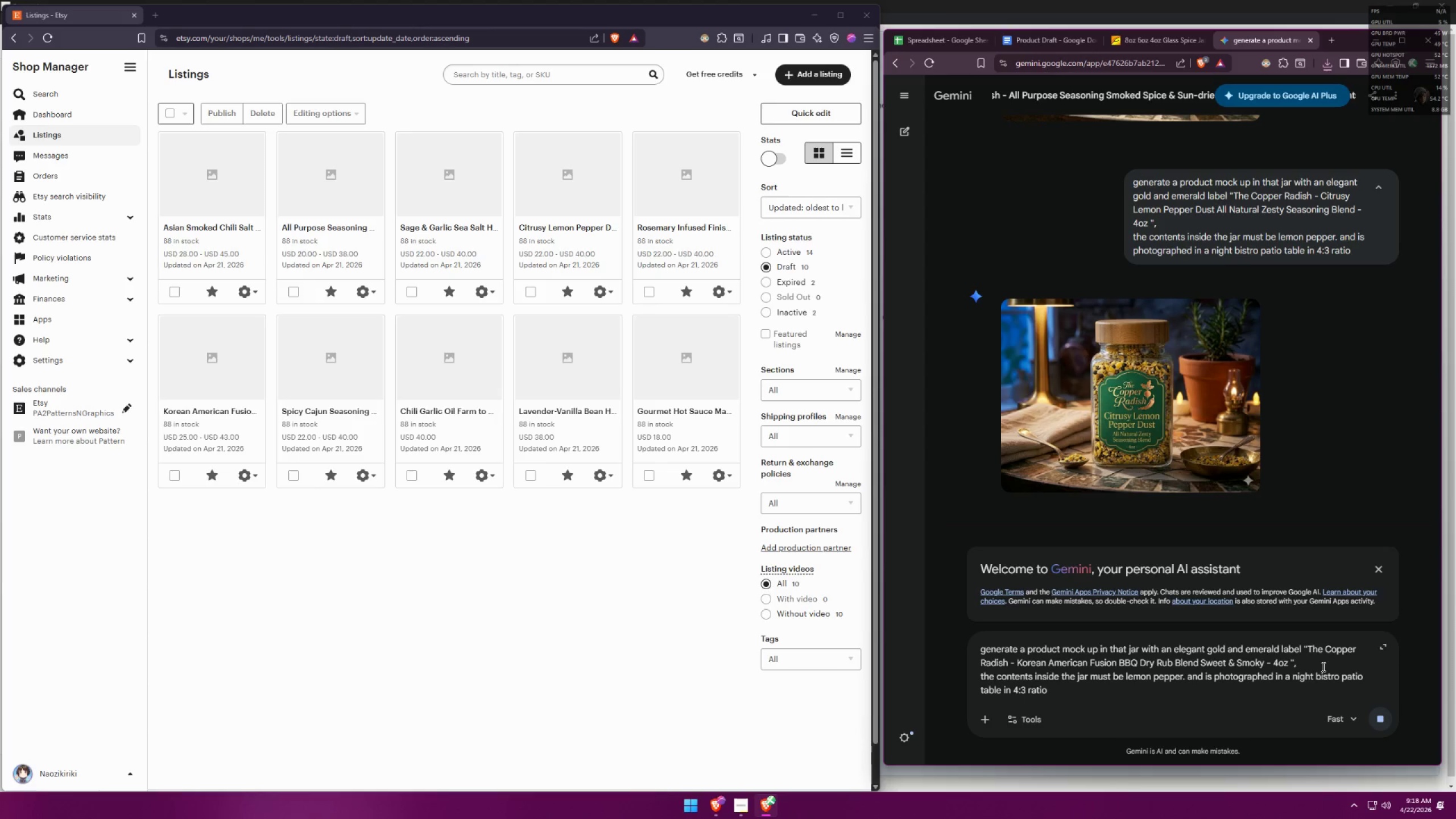 
left_click([926, 40])
 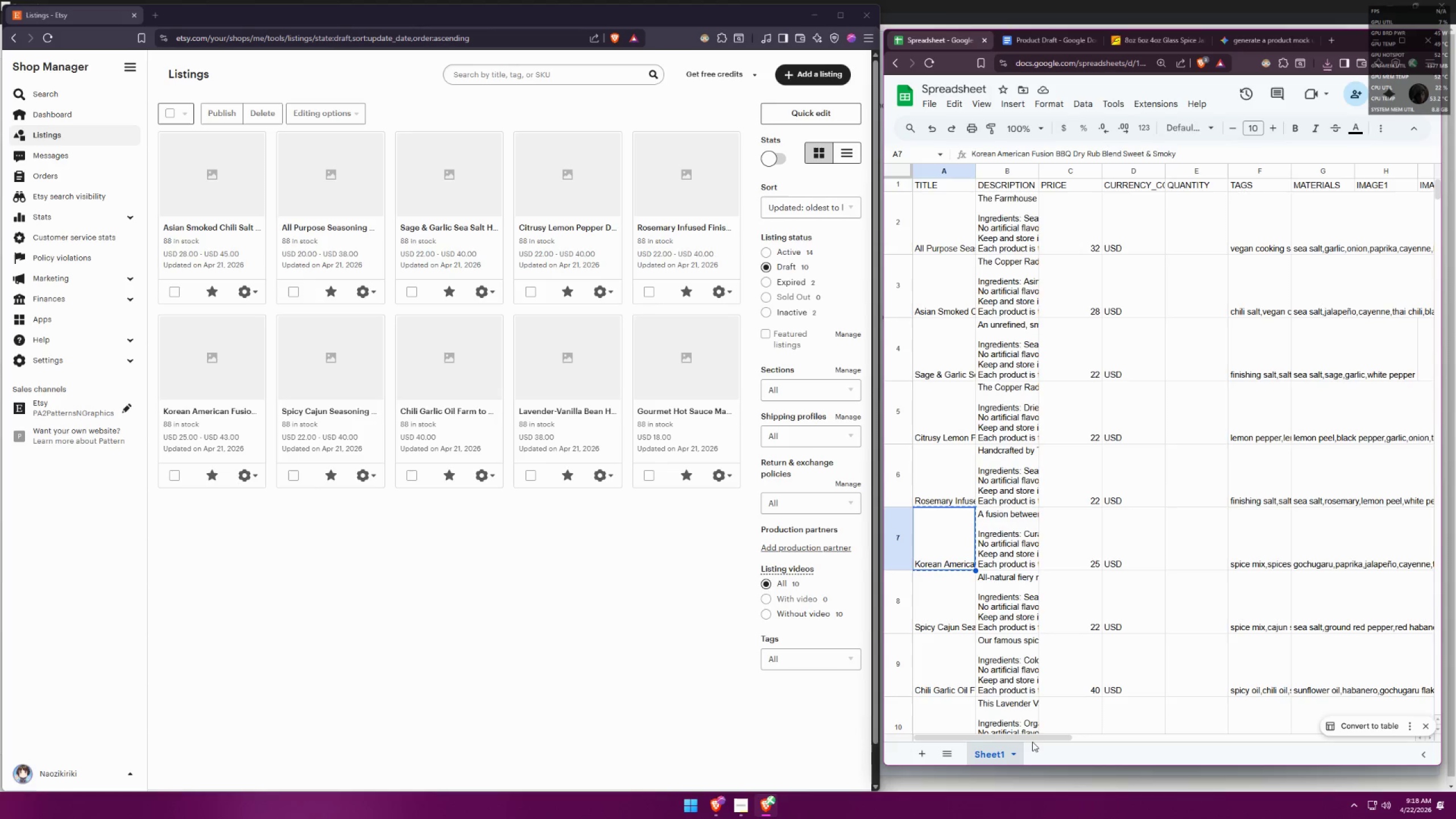 
left_click_drag(start_coordinate=[1040, 740], to_coordinate=[982, 717])
 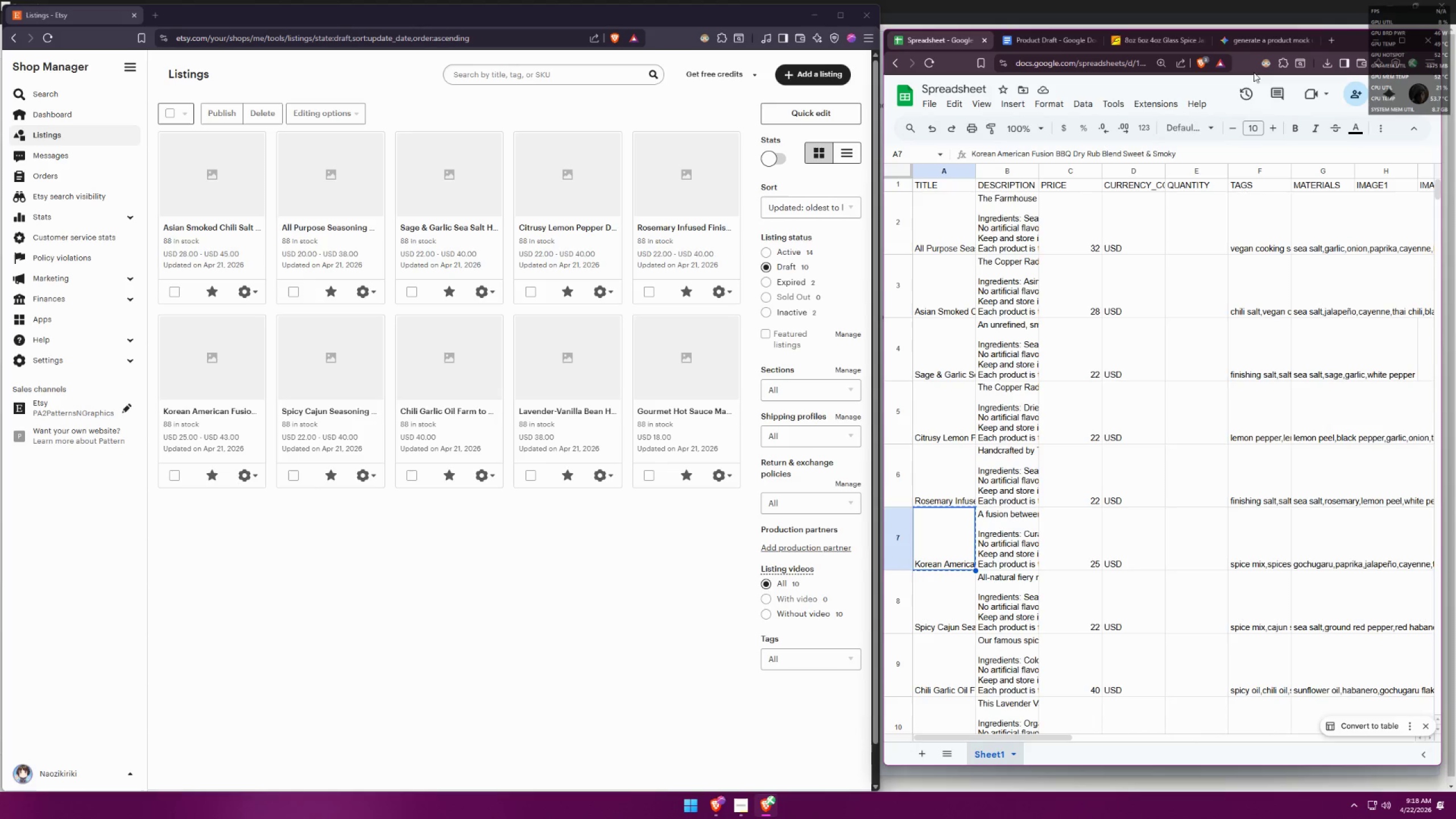 
left_click([1249, 44])
 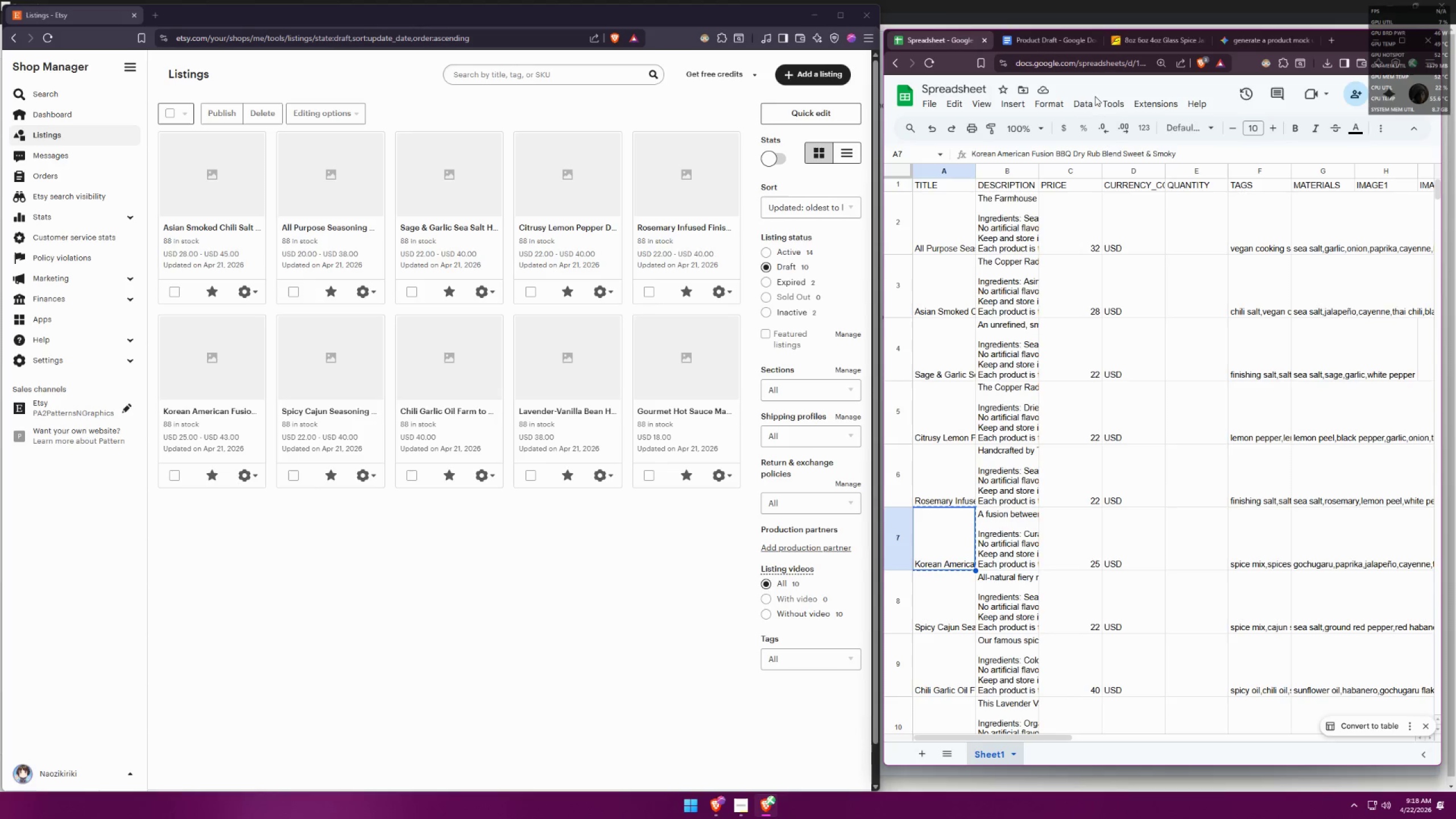 
left_click_drag(start_coordinate=[1048, 738], to_coordinate=[1310, 723])
 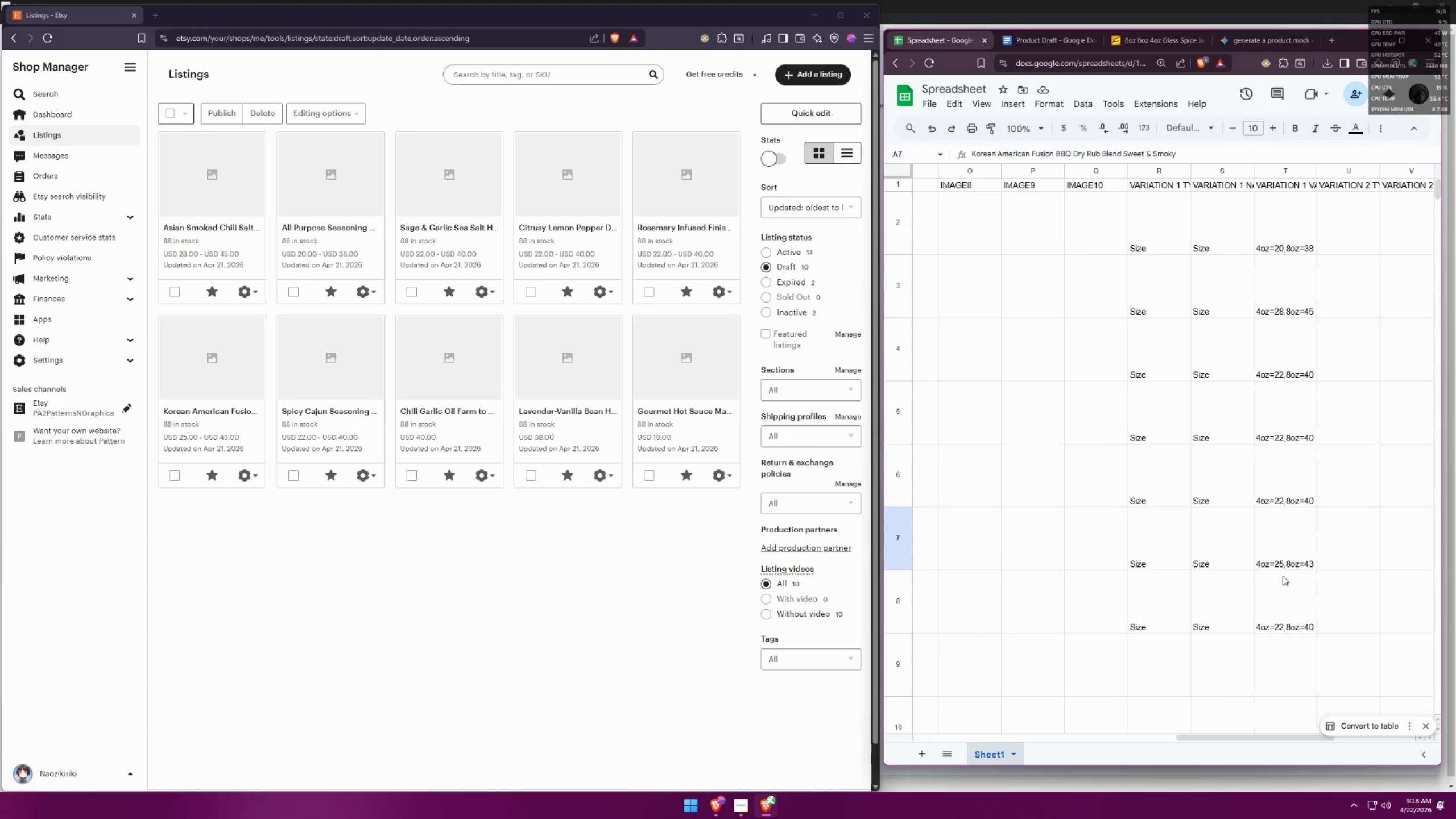 
scroll: coordinate [1267, 502], scroll_direction: up, amount: 6.0
 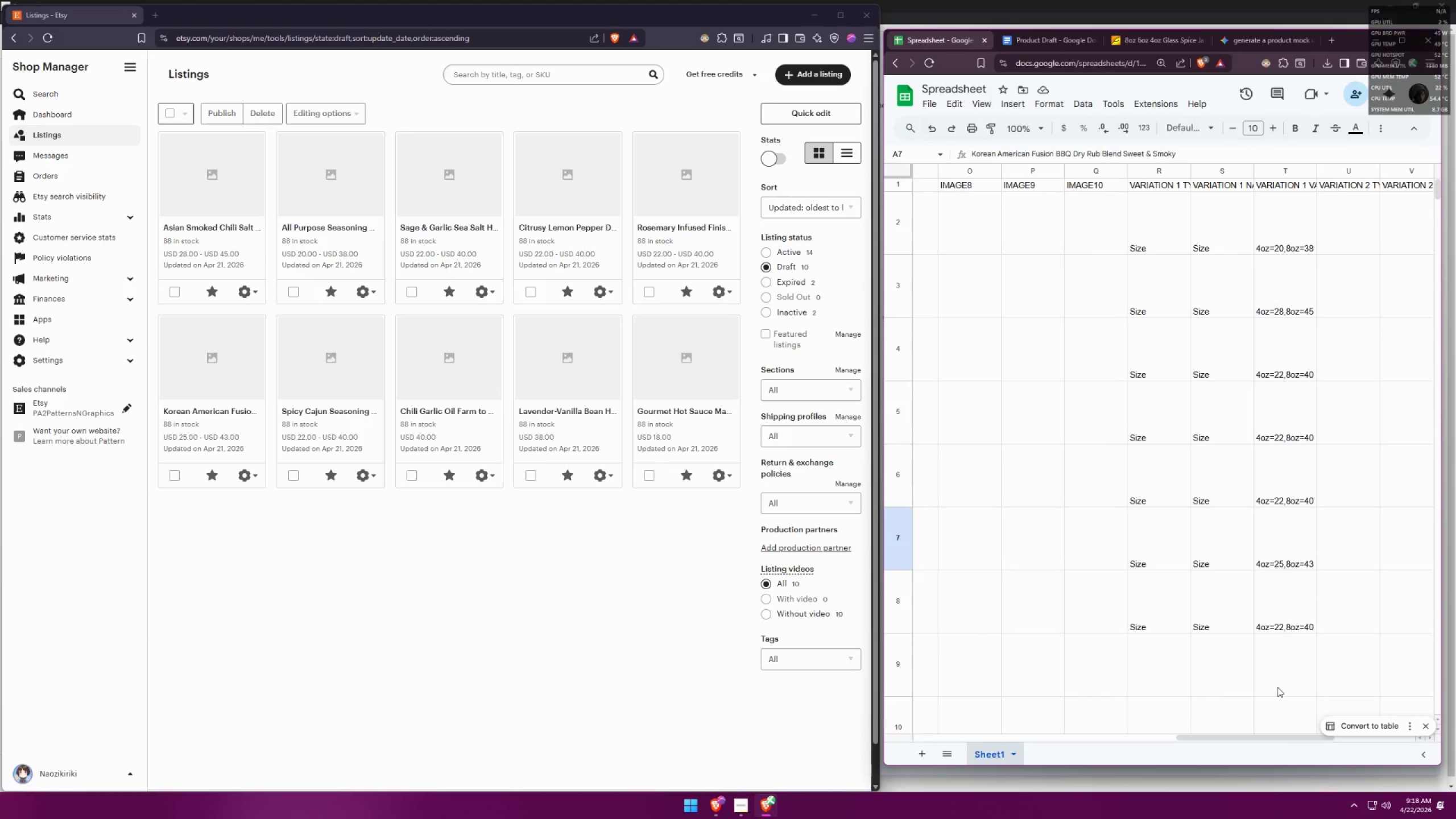 
left_click_drag(start_coordinate=[1276, 734], to_coordinate=[953, 730])
 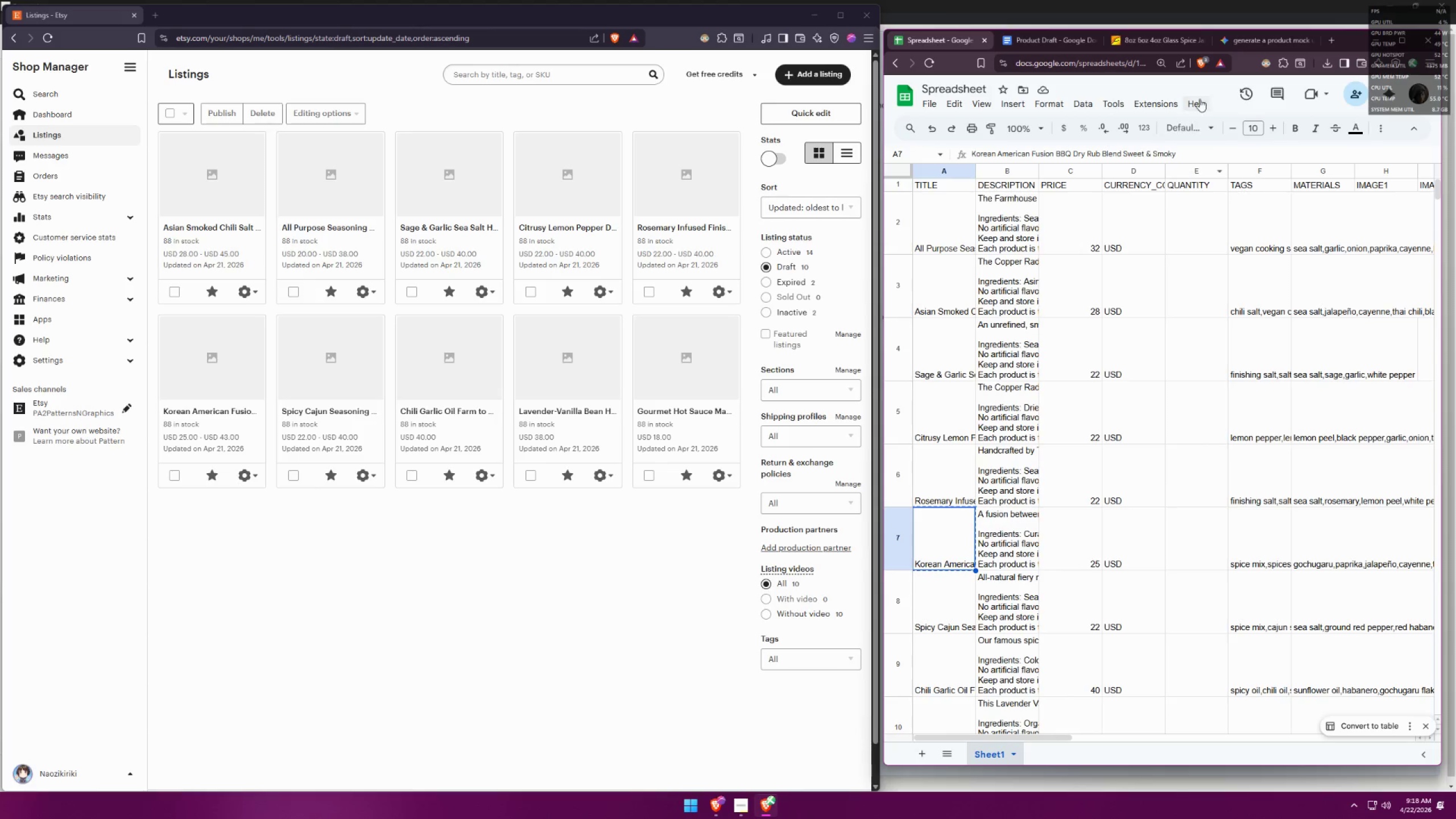 
left_click([1248, 50])
 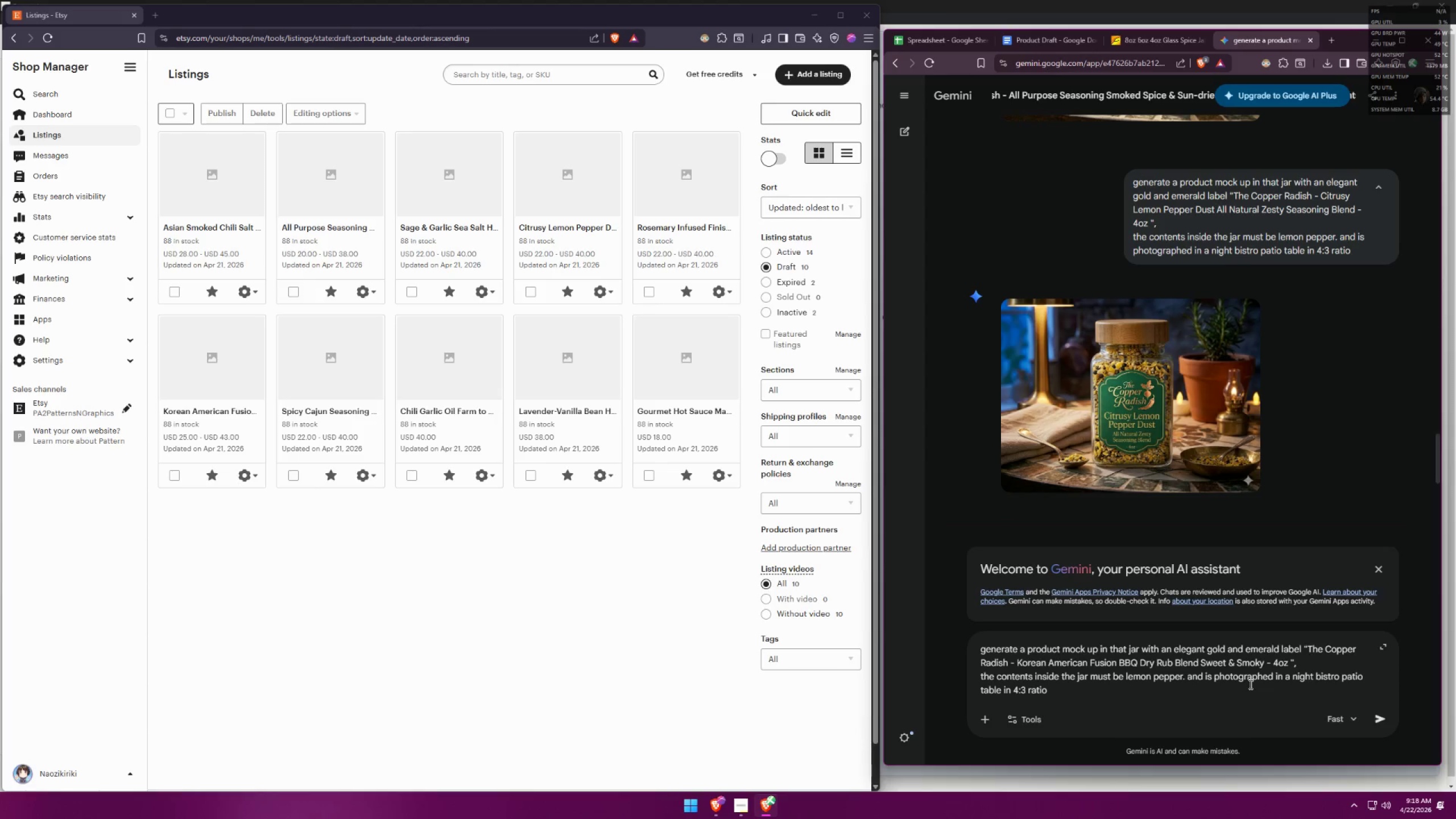 
scroll: coordinate [1153, 403], scroll_direction: down, amount: 9.0
 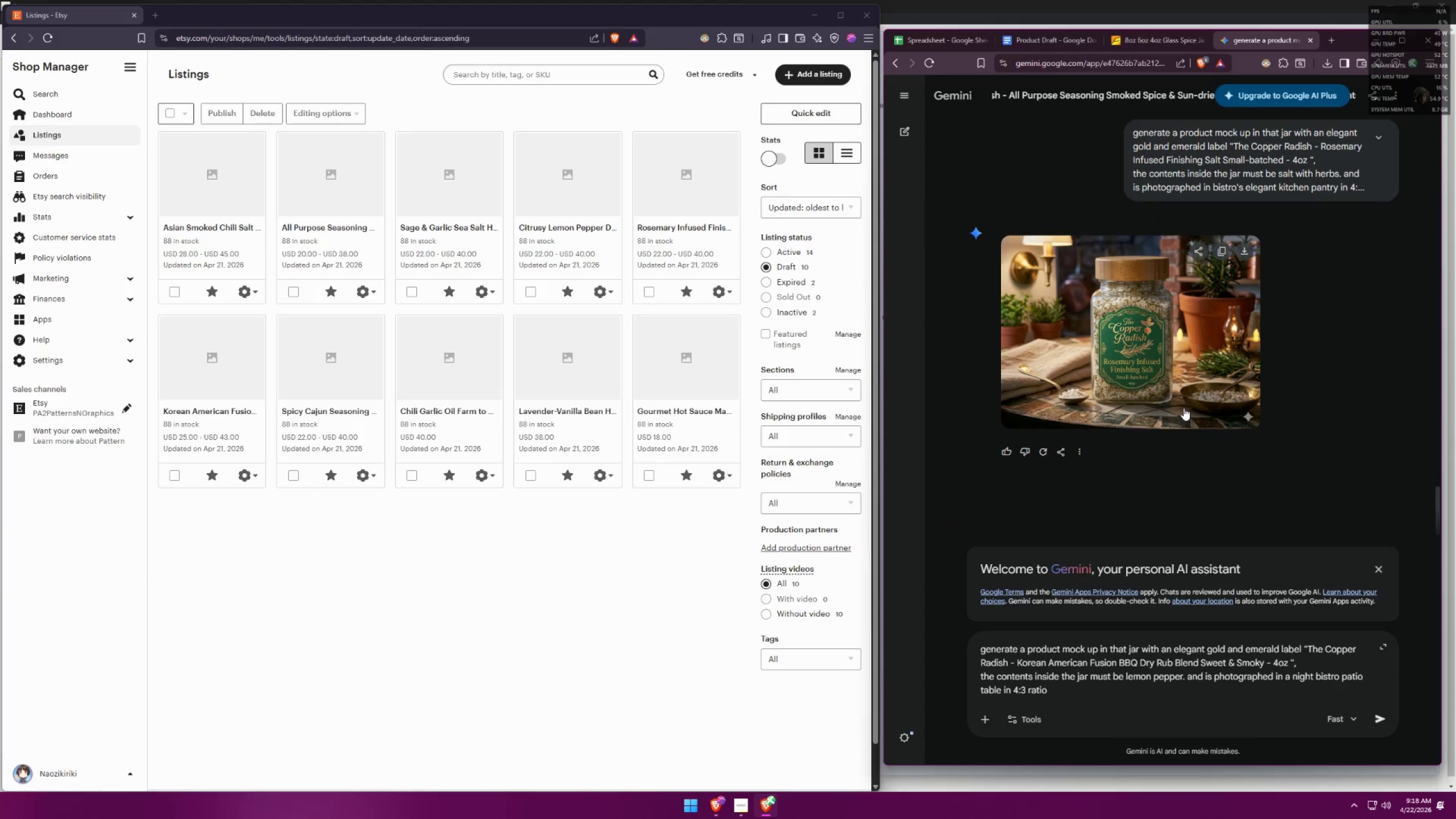 
scroll: coordinate [1243, 393], scroll_direction: up, amount: 5.0
 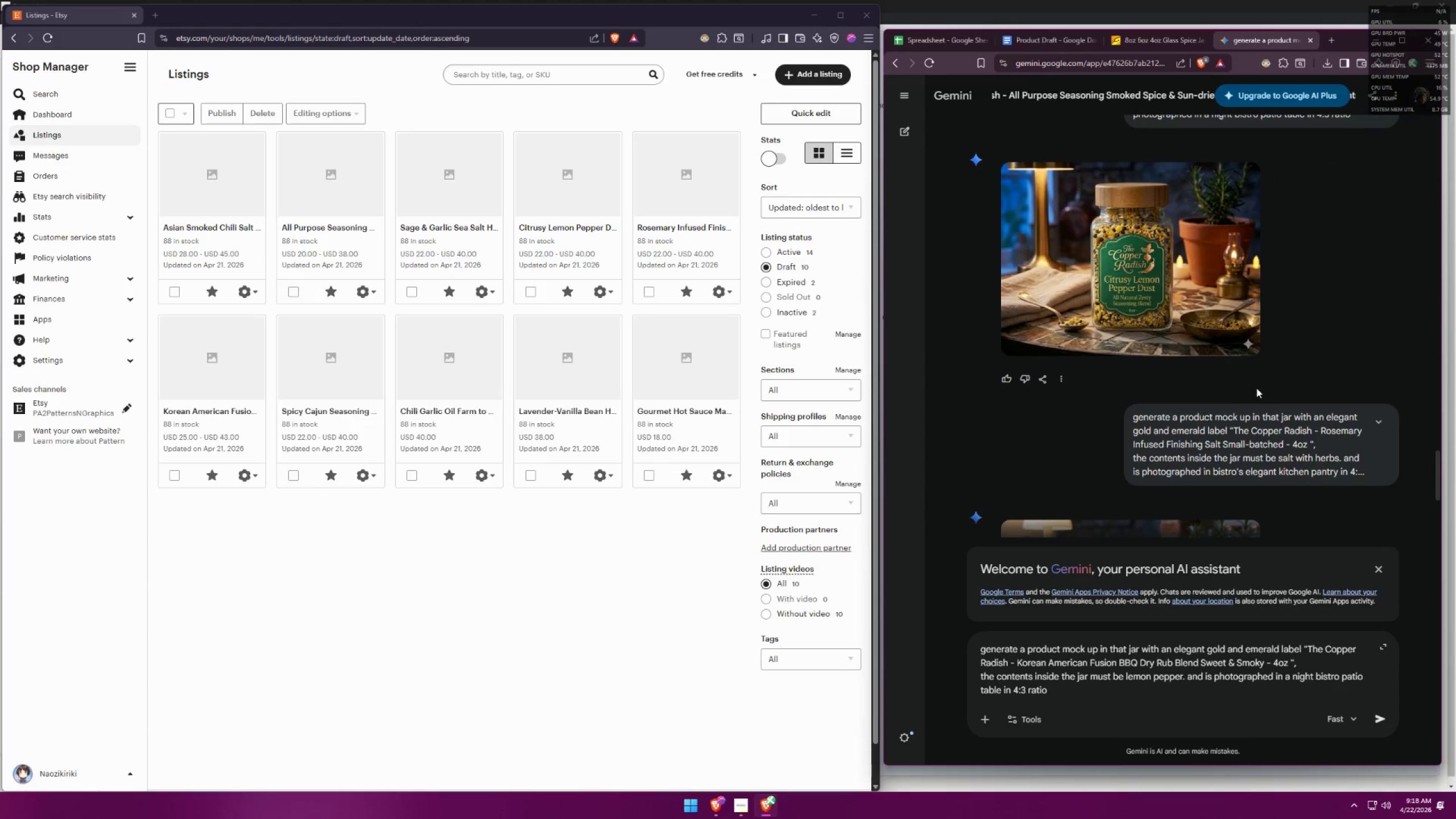 
scroll: coordinate [1276, 383], scroll_direction: down, amount: 5.0
 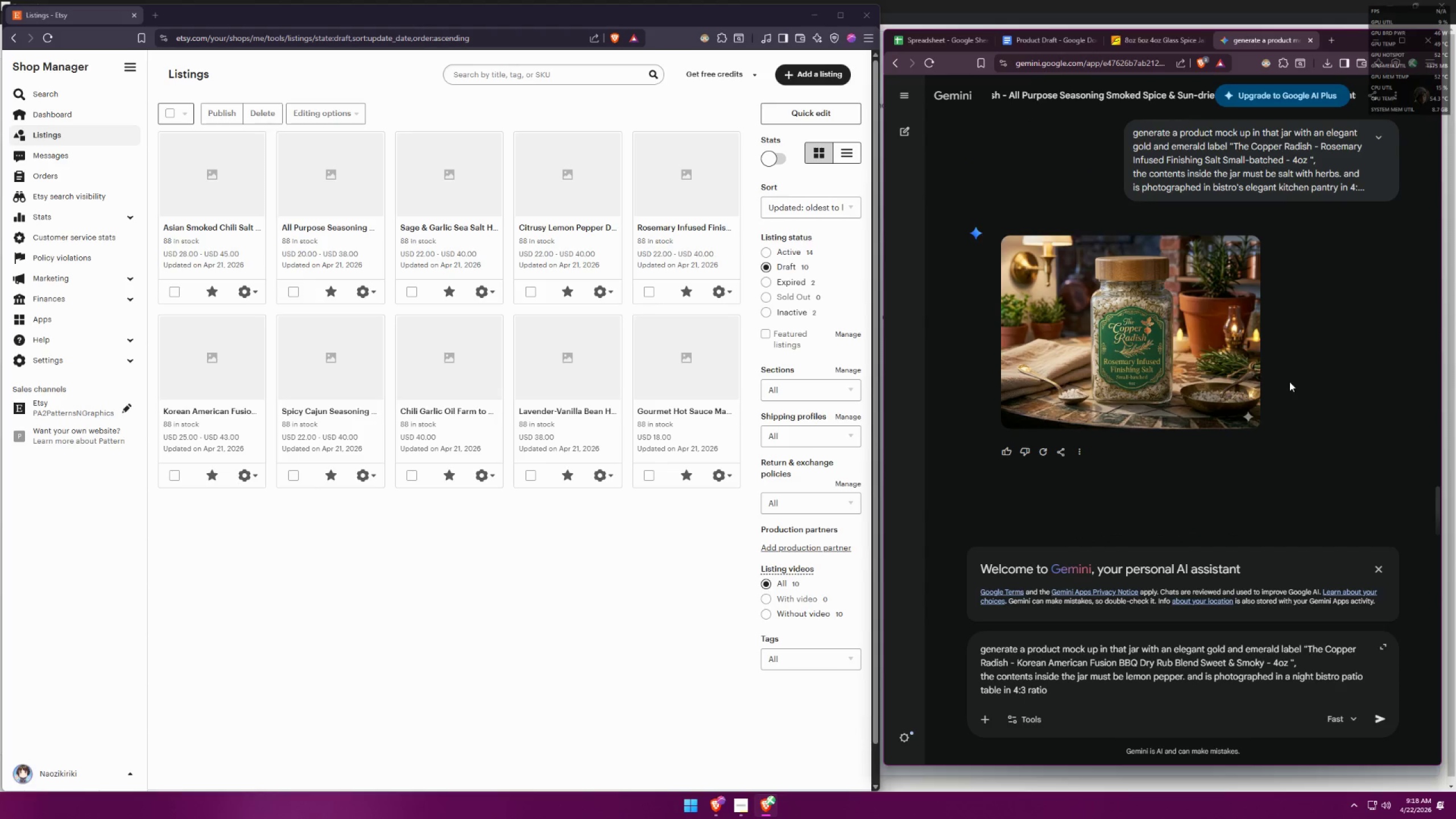 
scroll: coordinate [1292, 383], scroll_direction: up, amount: 5.0
 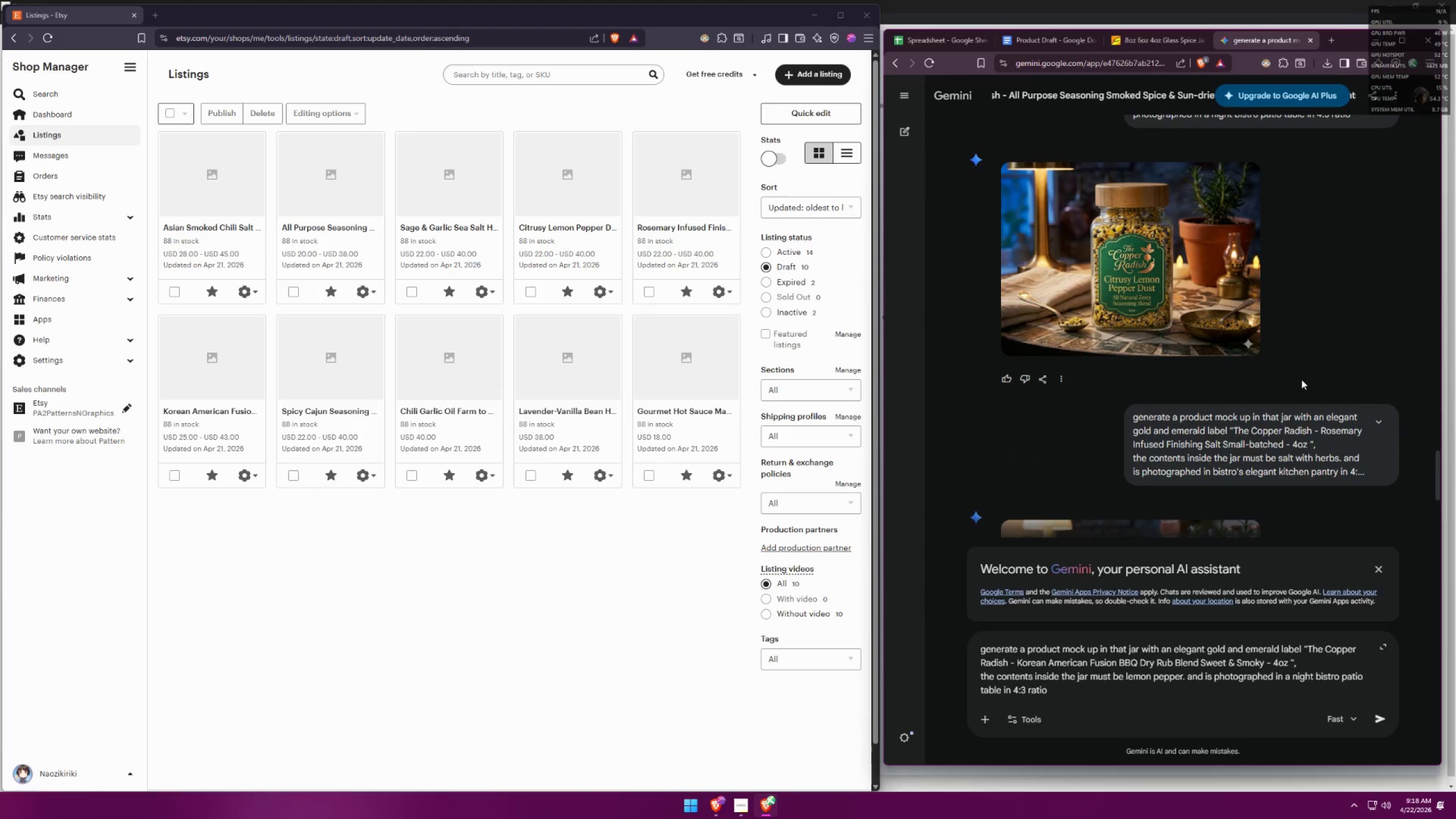 
scroll: coordinate [1309, 375], scroll_direction: down, amount: 6.0
 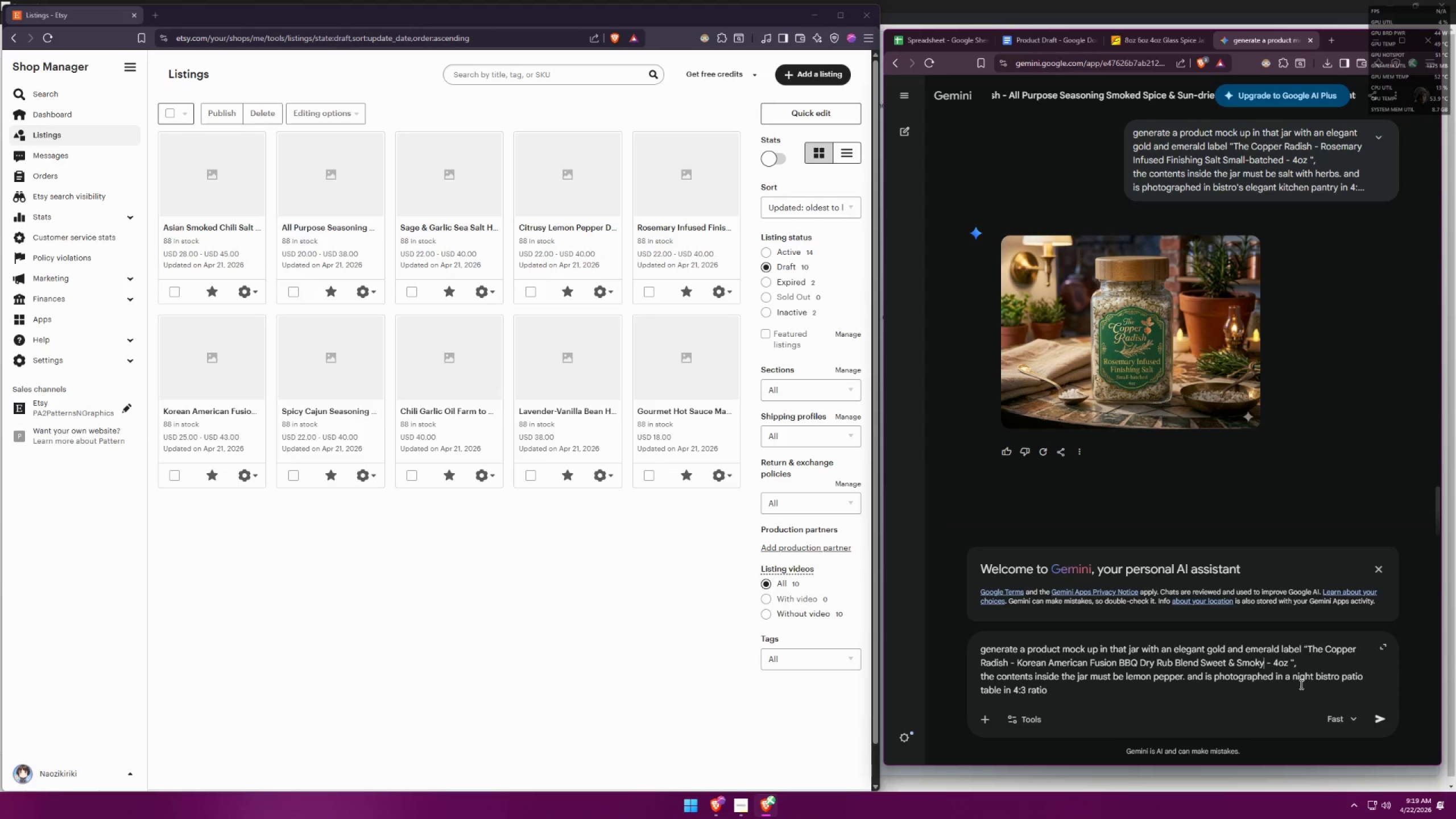 
wait(5.44)
 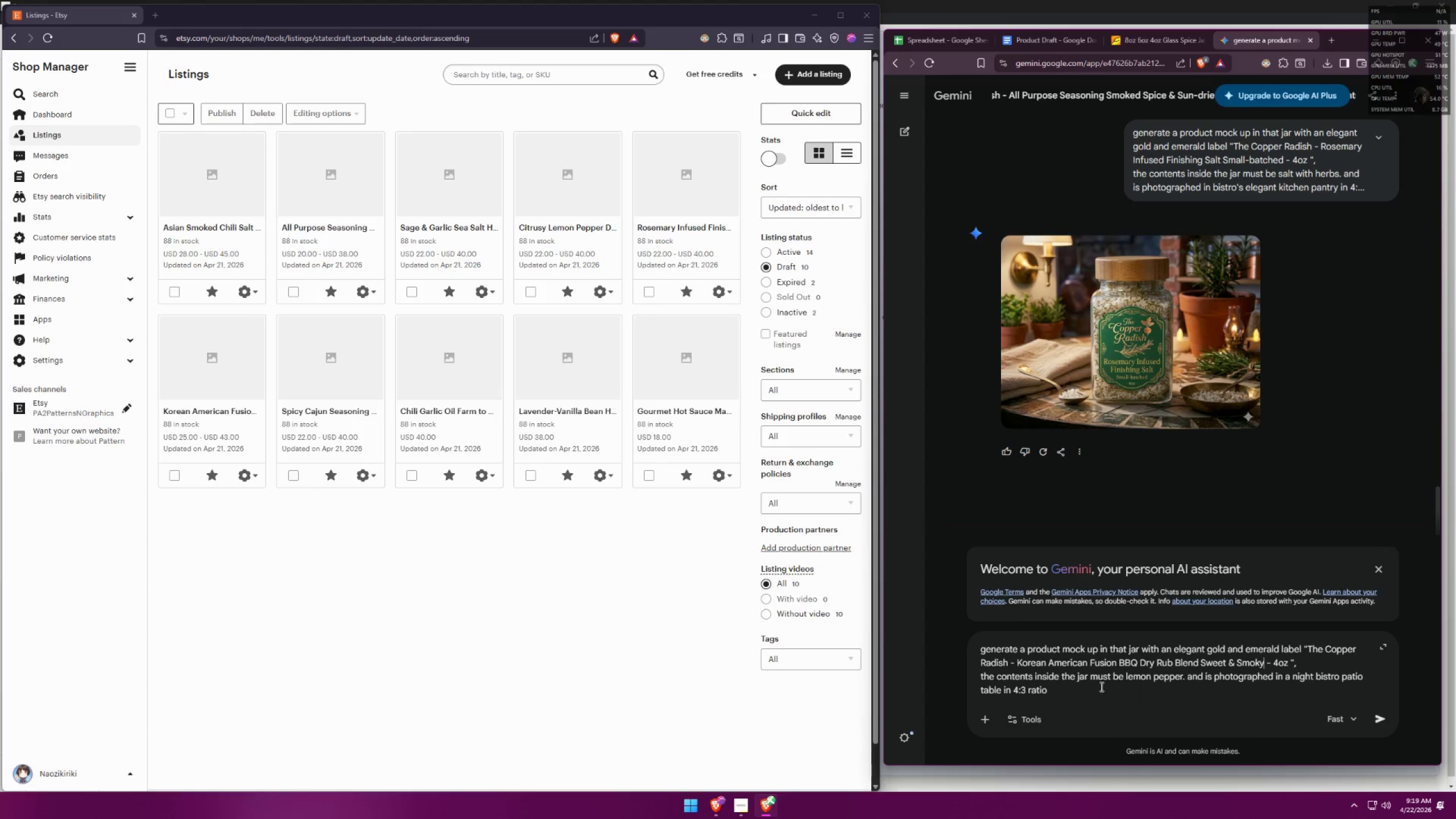 
left_click_drag(start_coordinate=[1295, 681], to_coordinate=[1337, 678])
 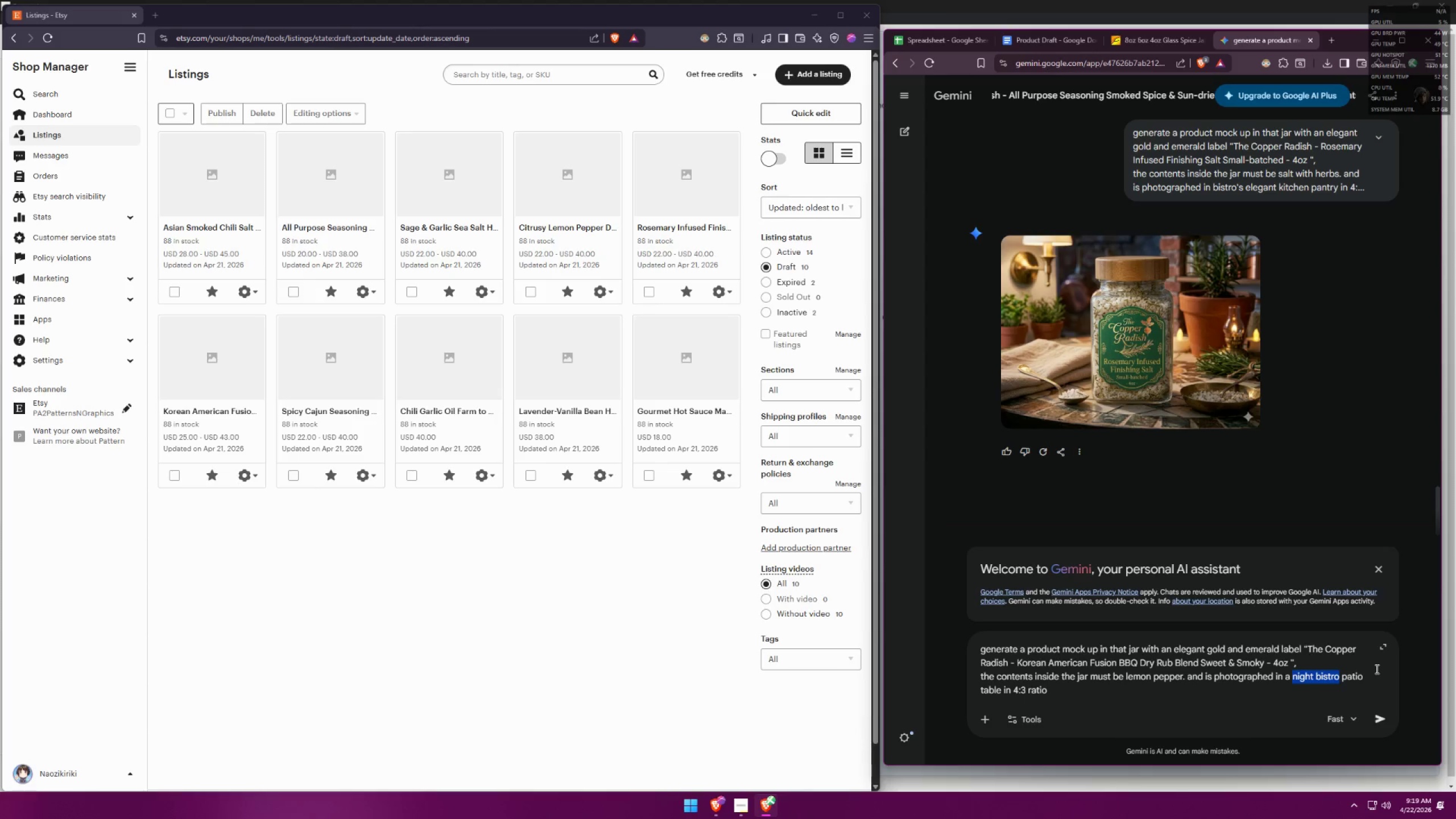 
key(Backspace)
type(warm )
 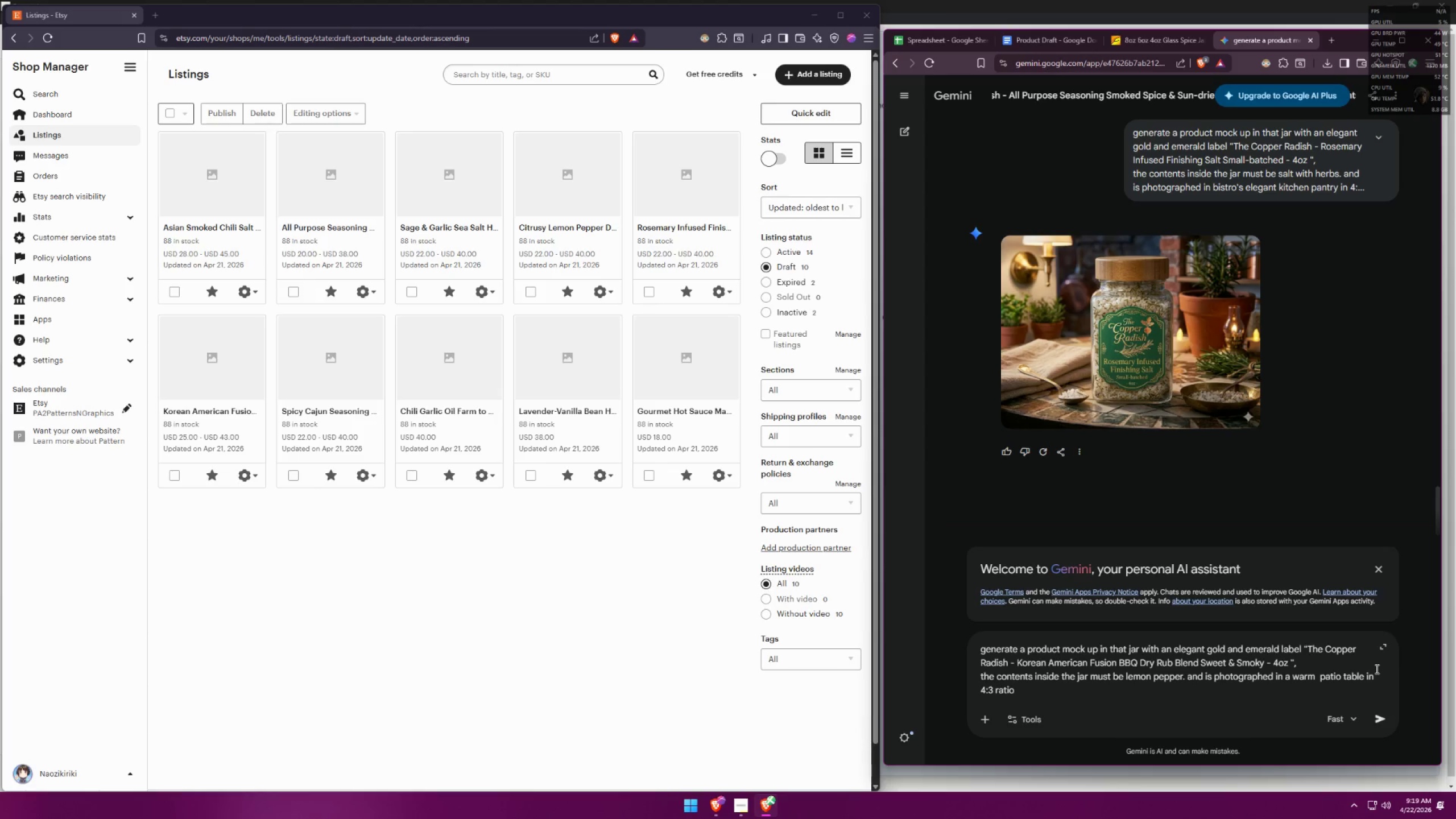 
type(farmhouse)
 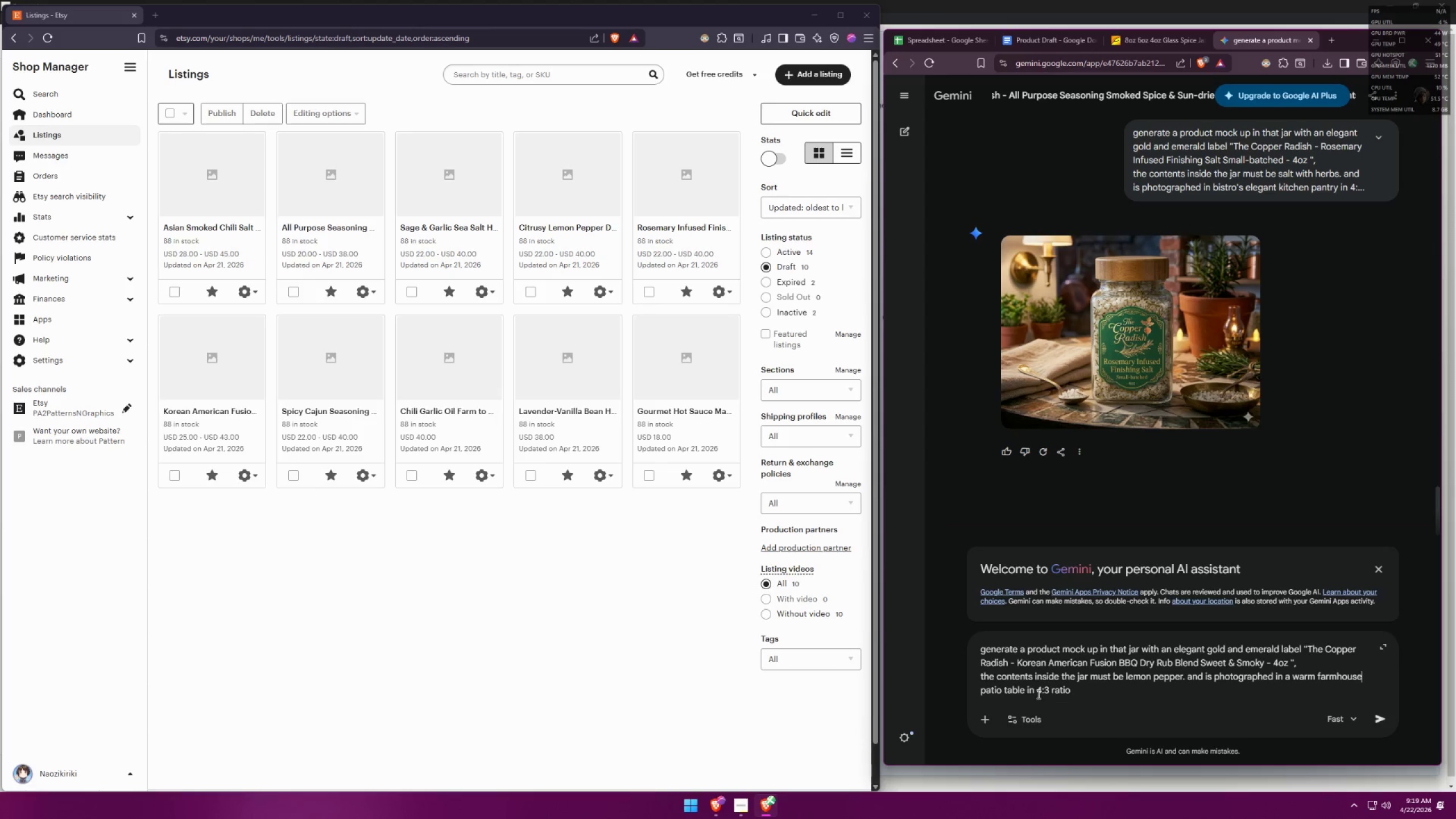 
left_click_drag(start_coordinate=[1002, 690], to_coordinate=[971, 693])
 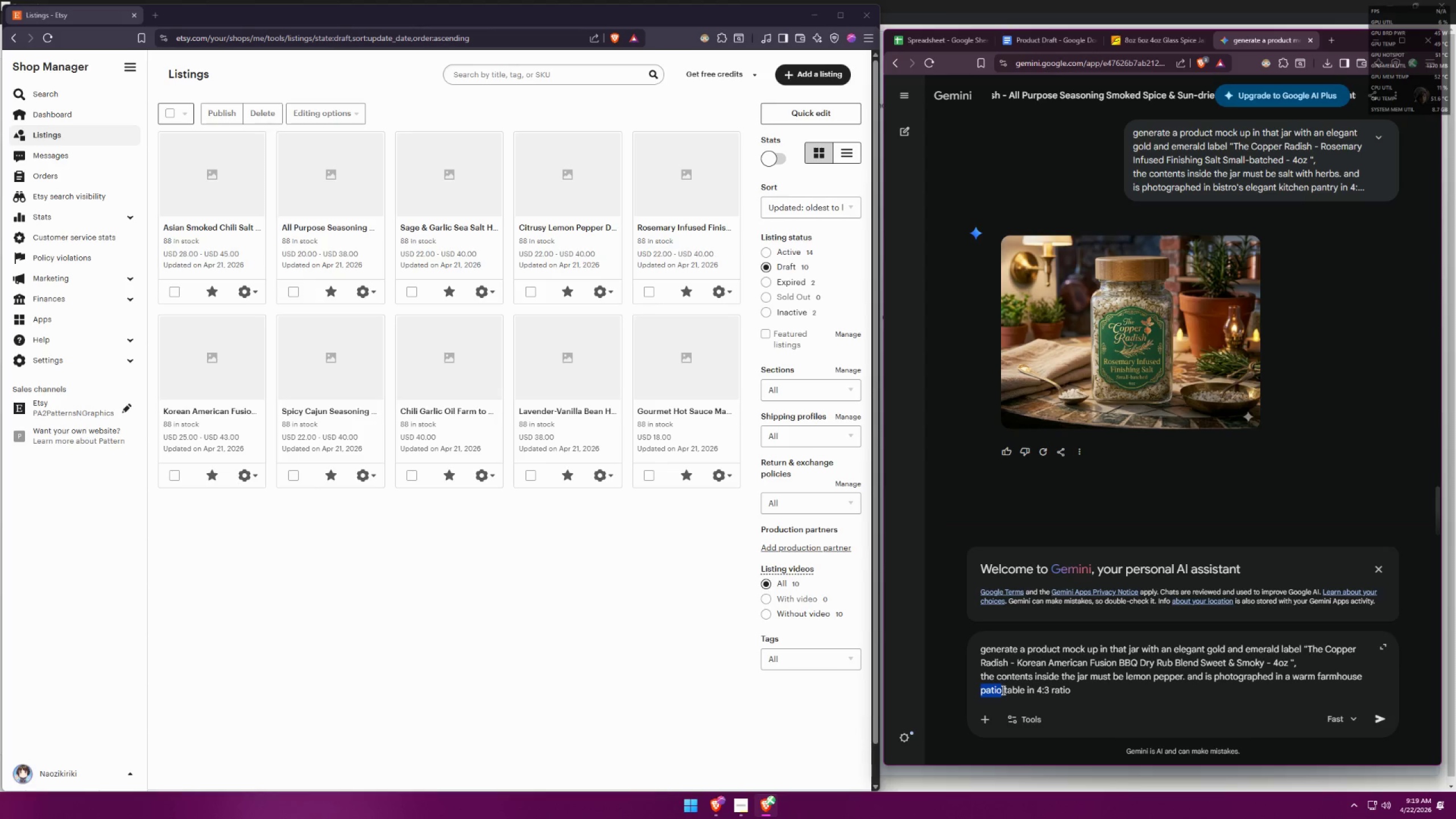 
key(Backspace)
 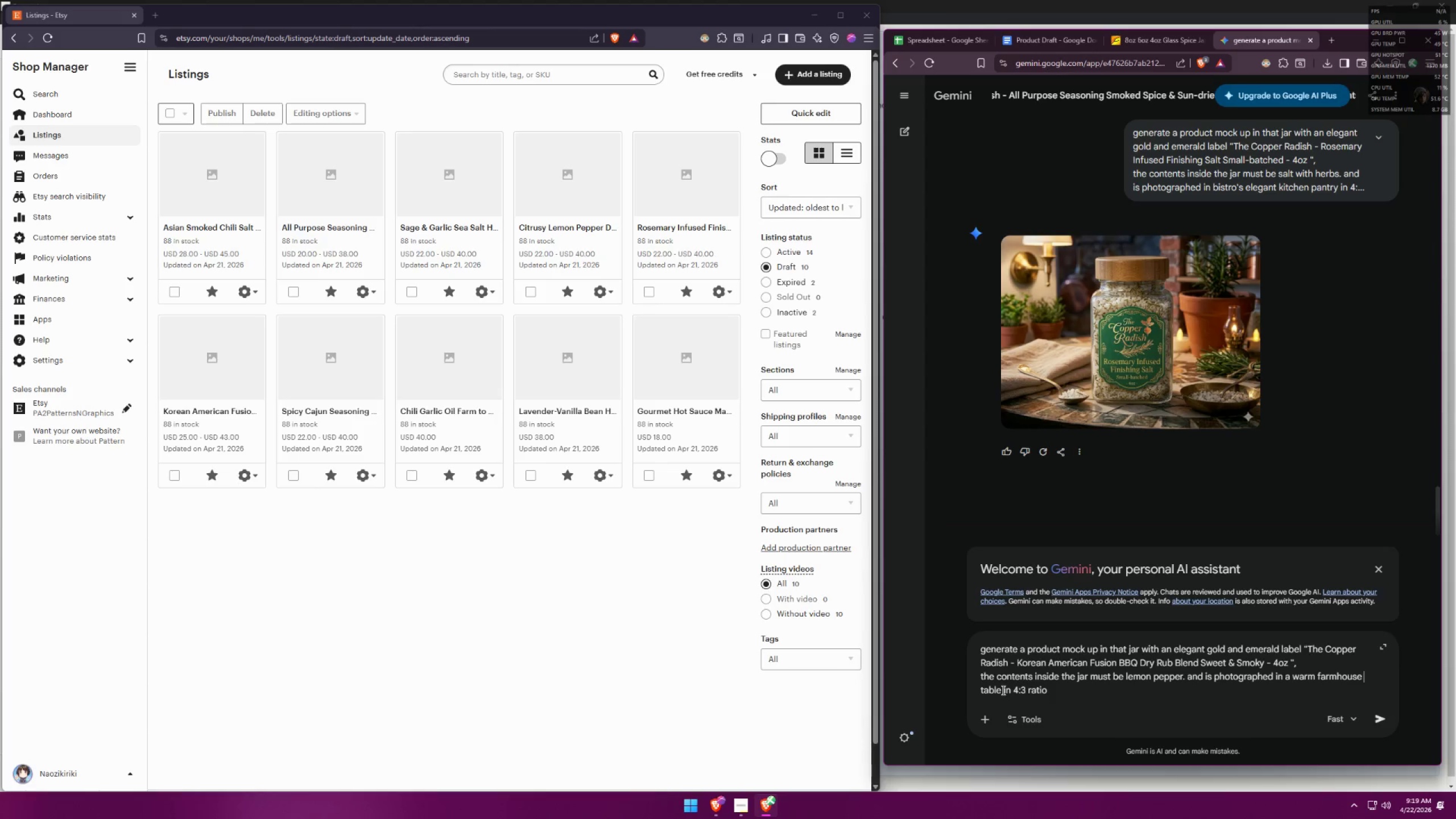 
key(Backspace)
 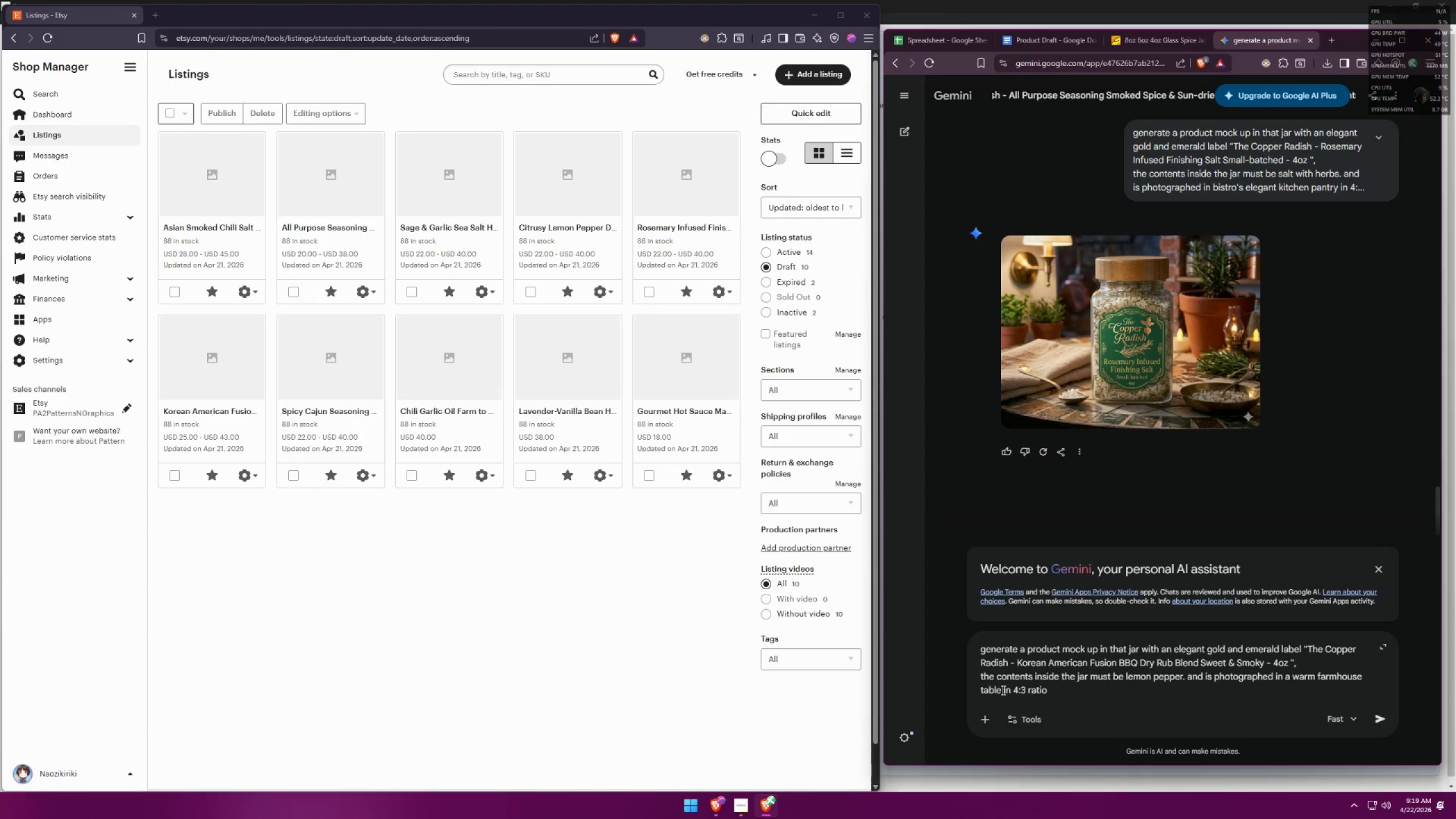 
key(Space)
 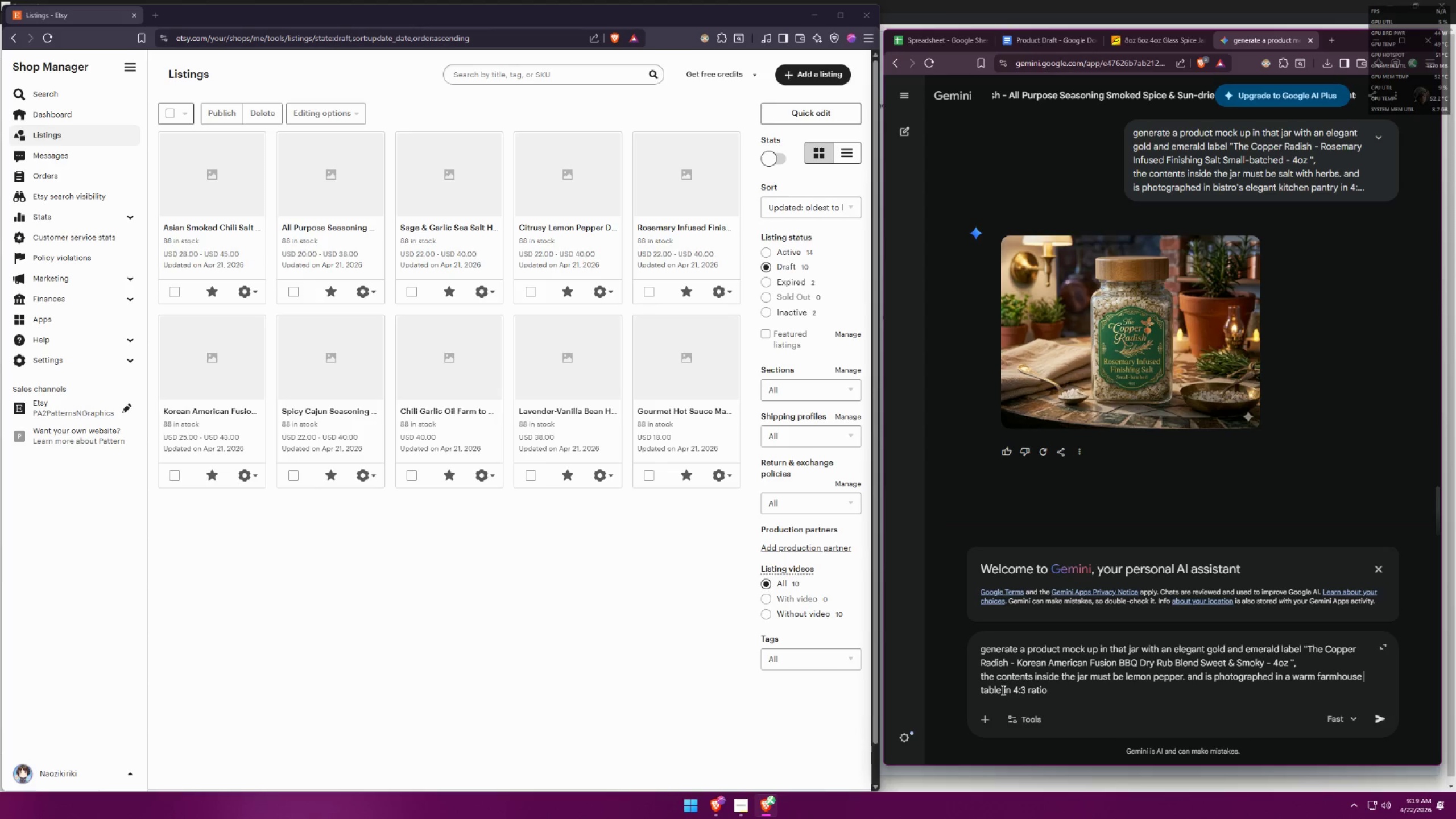 
key(Enter)
 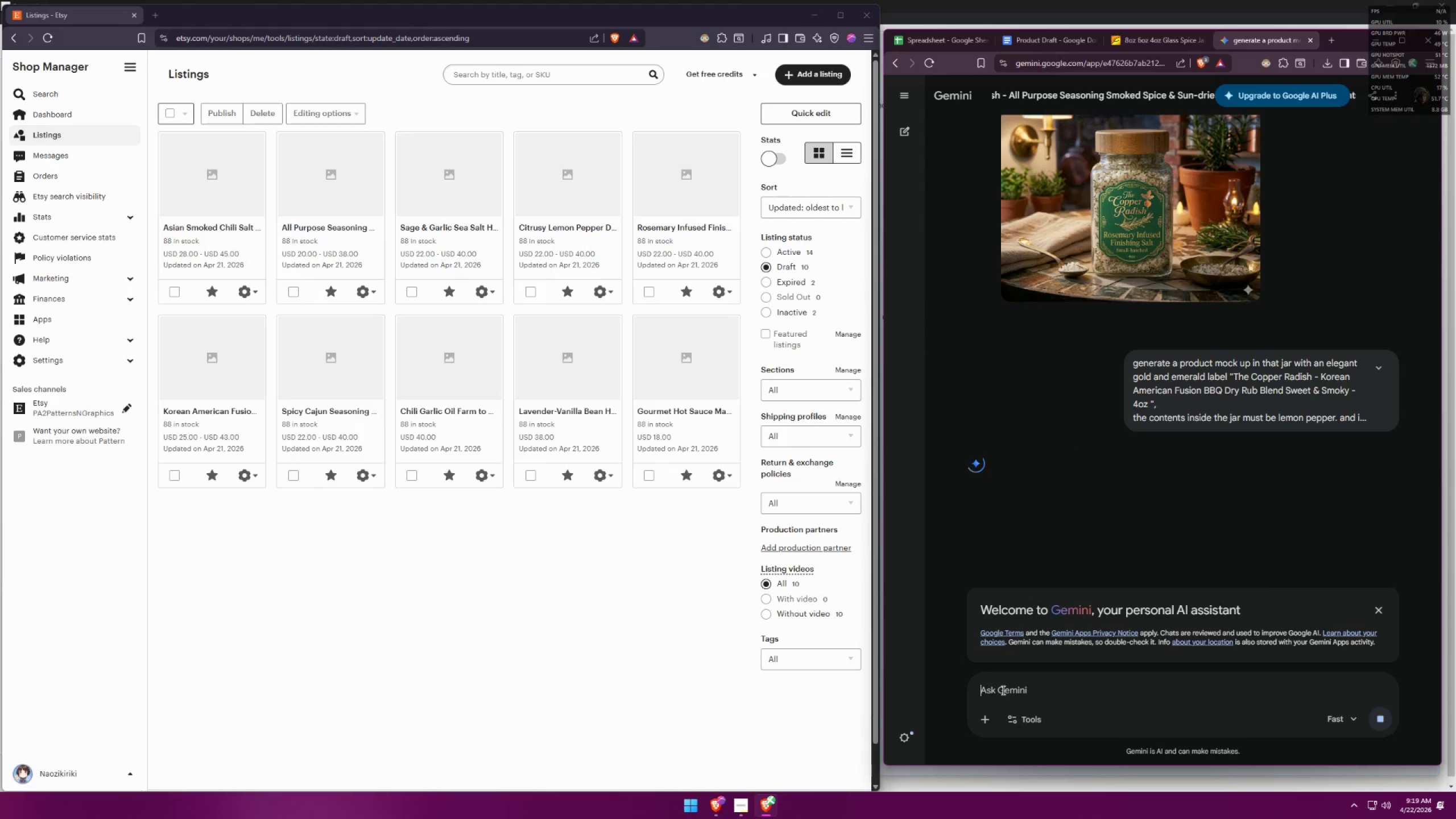 
scroll: coordinate [1207, 435], scroll_direction: up, amount: 3.0
 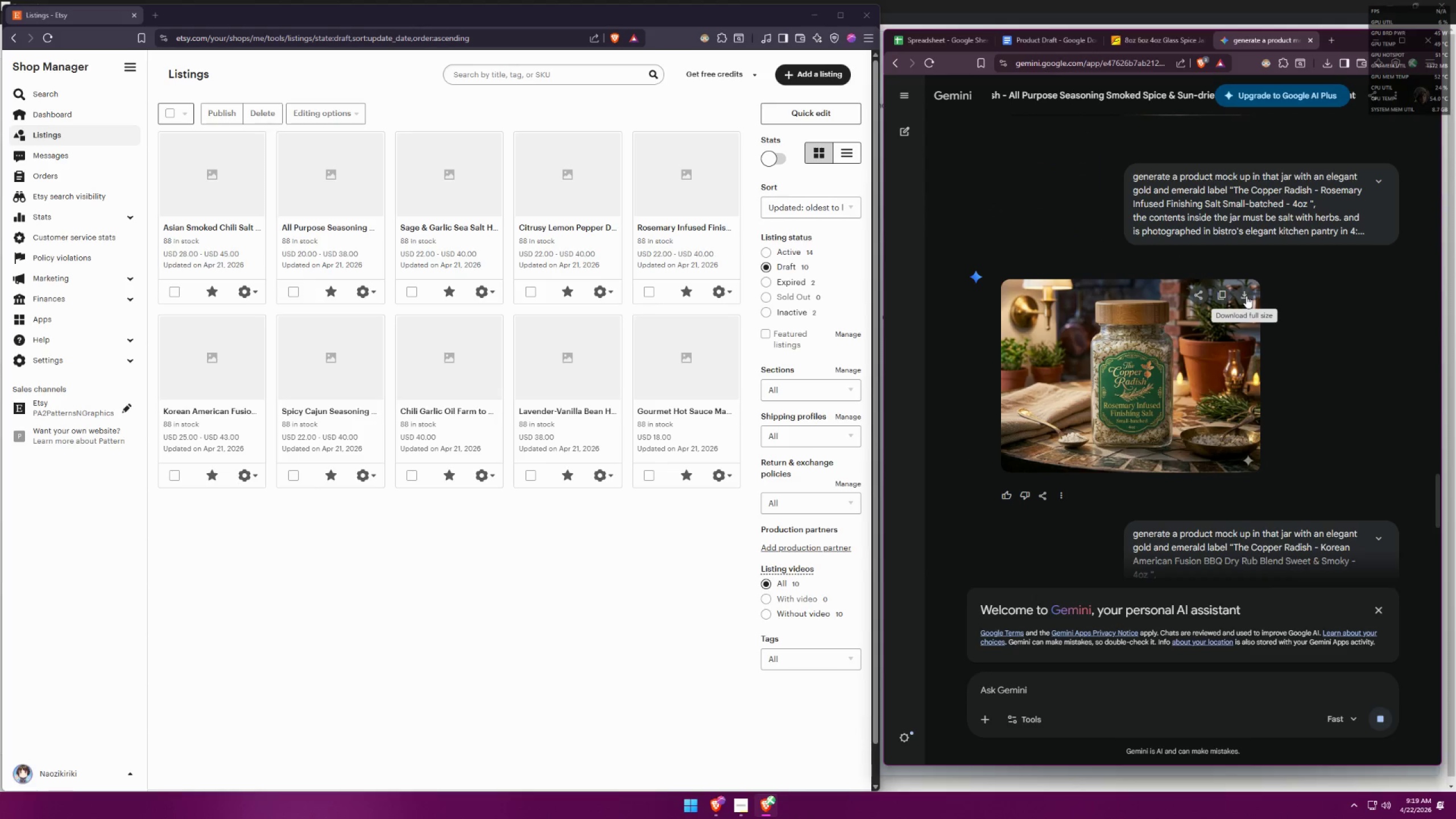 
left_click([1246, 296])
 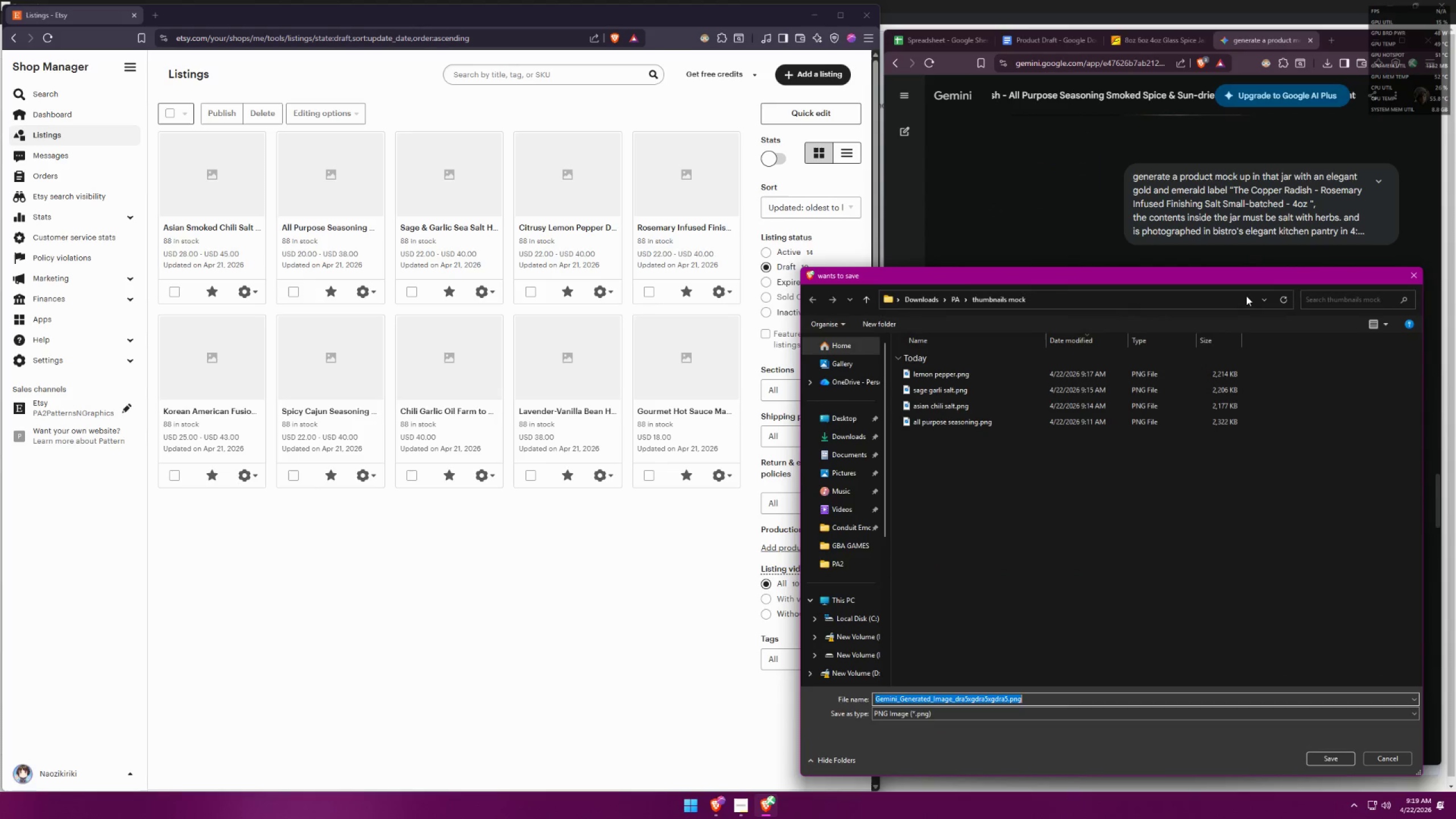 
type(rosemary salt)
 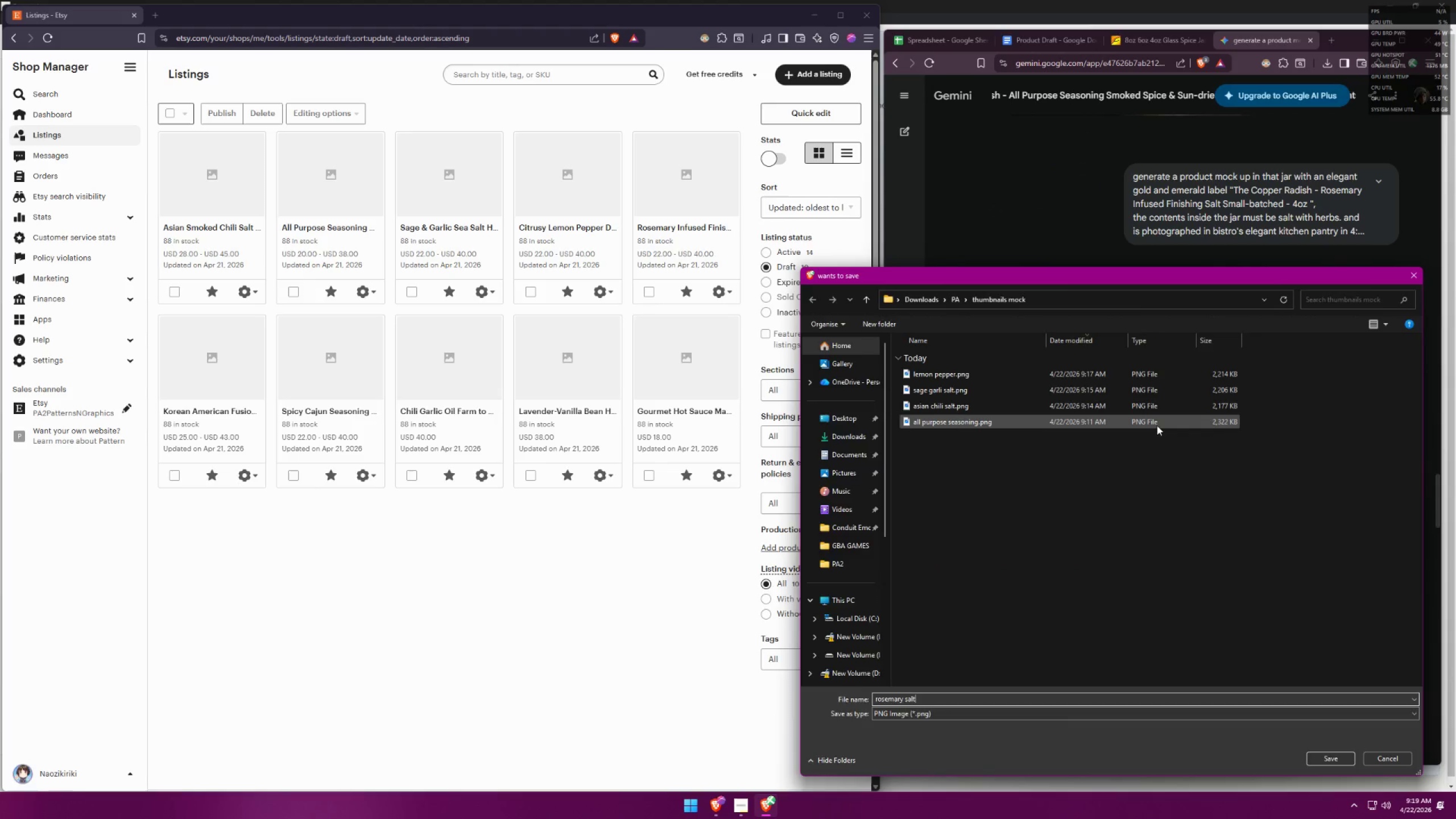 
key(Enter)
 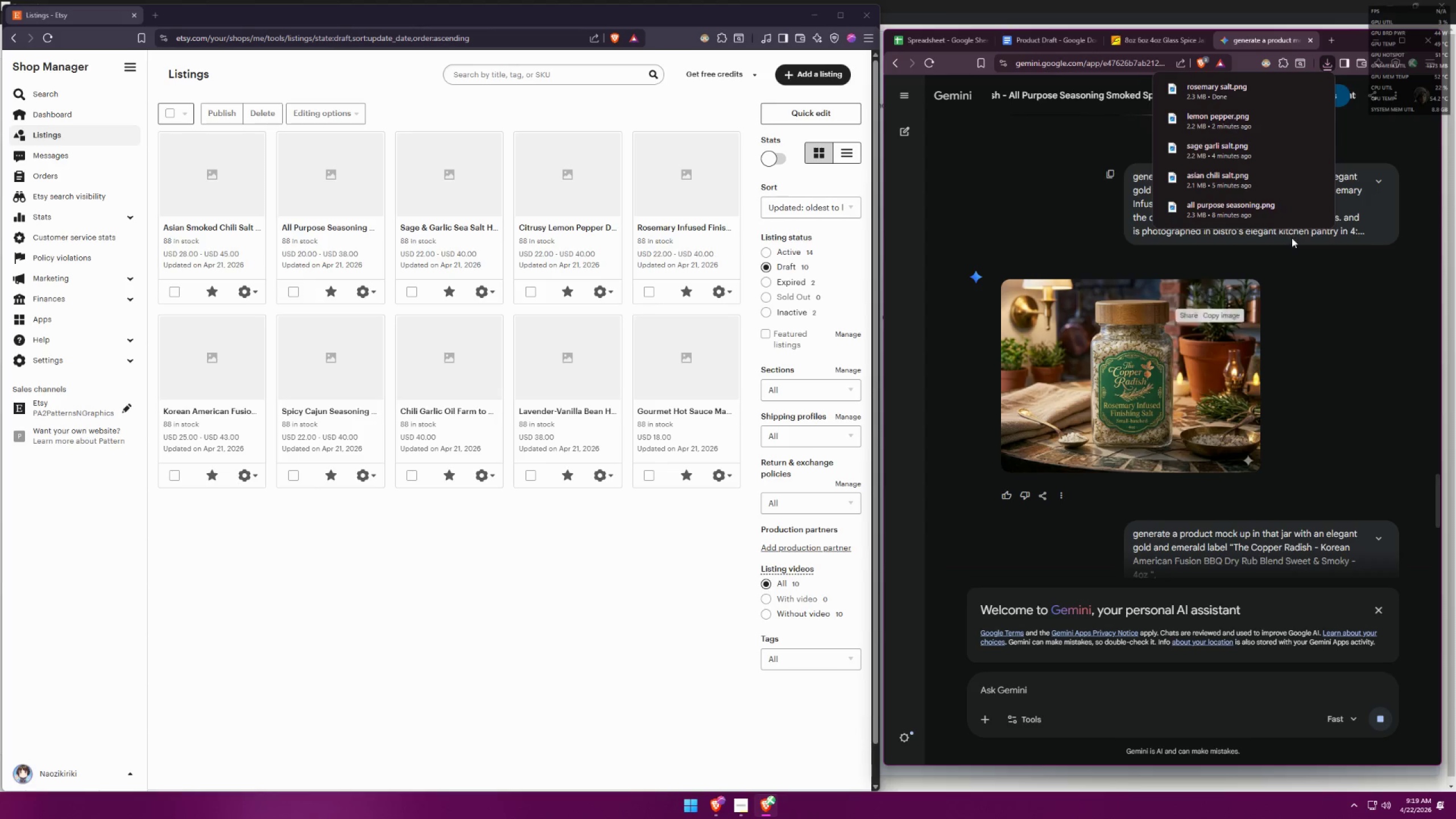 
scroll: coordinate [1360, 417], scroll_direction: up, amount: 2.0
 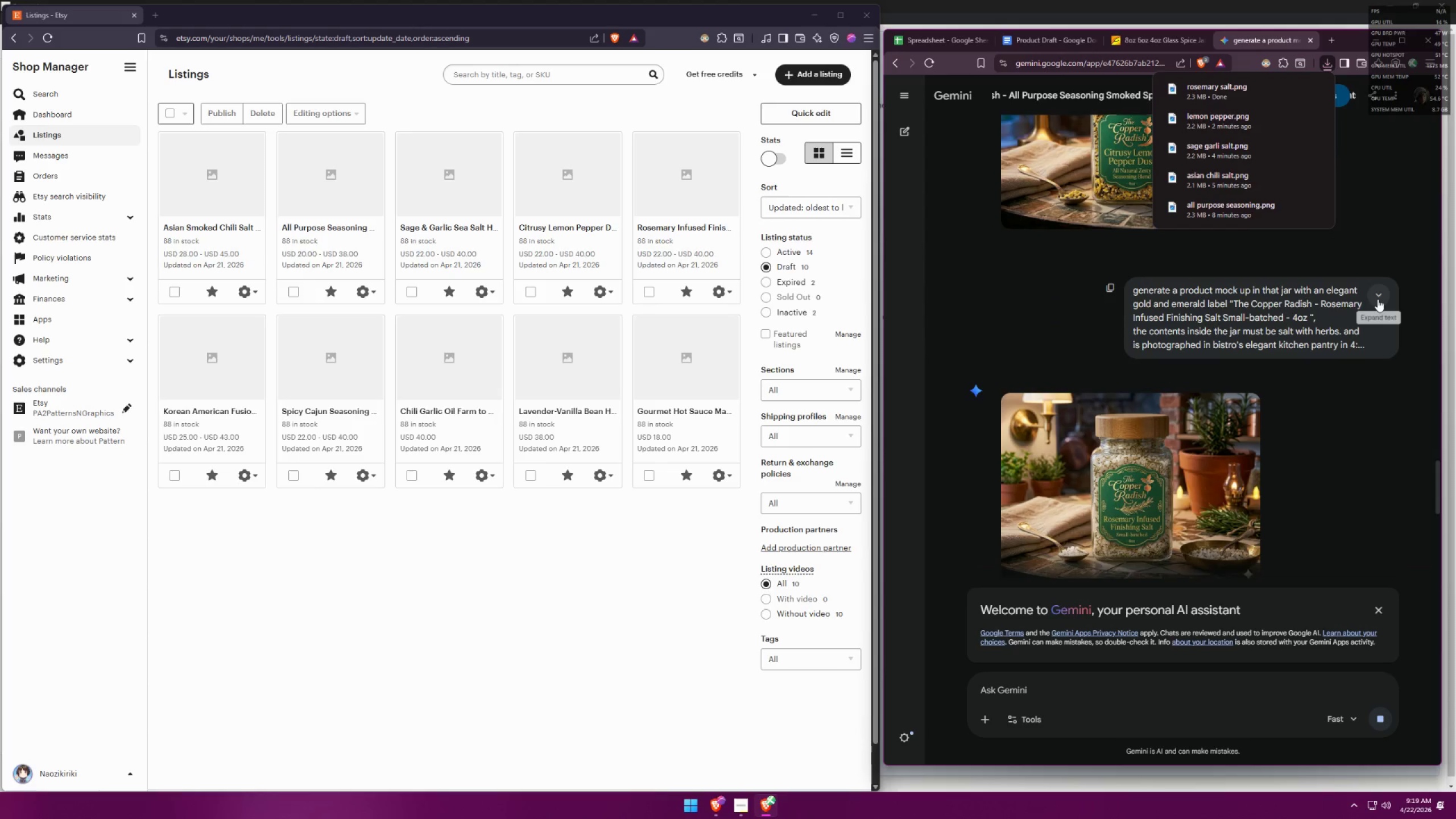 
left_click([1375, 291])
 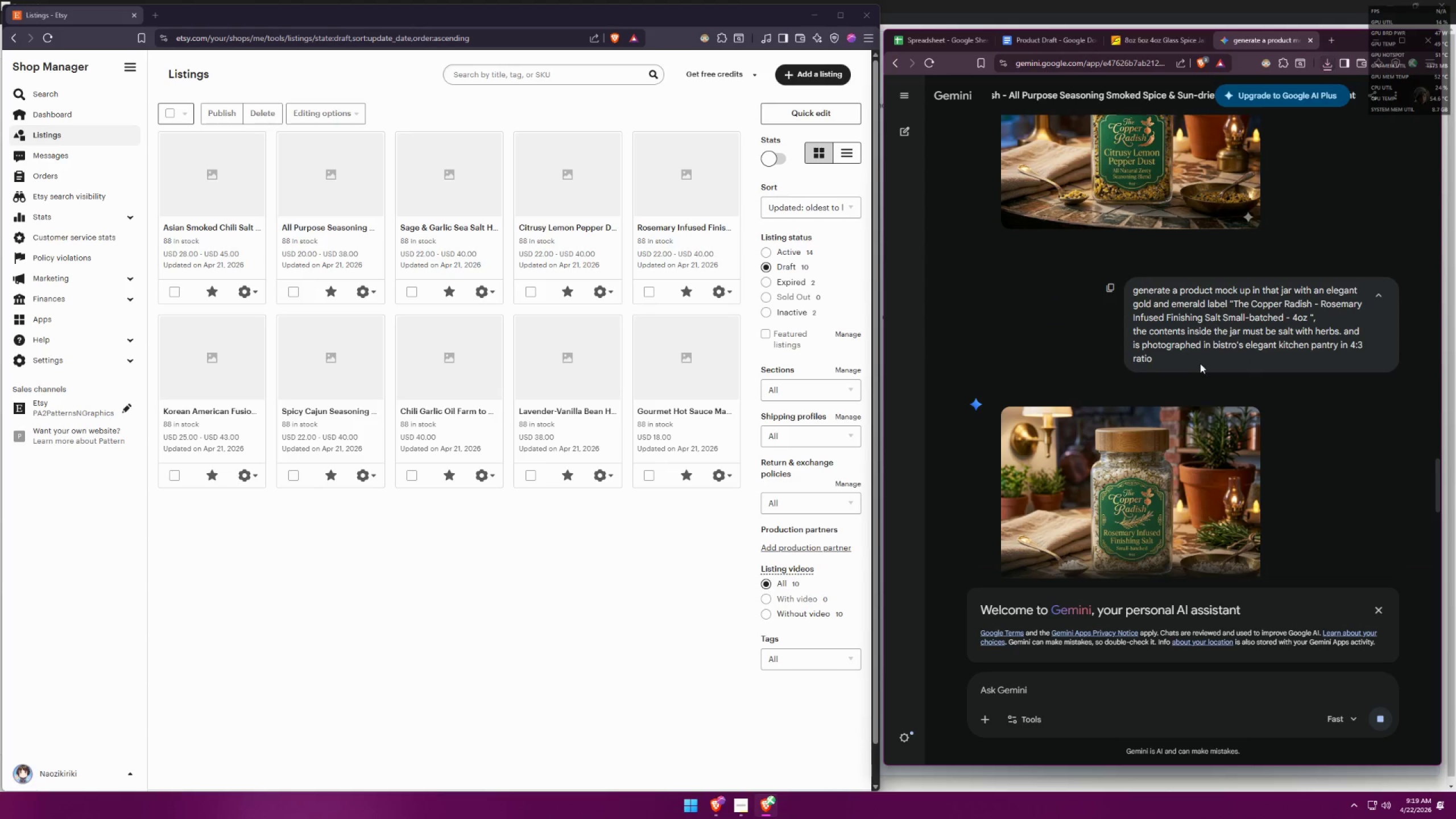 
left_click_drag(start_coordinate=[1181, 358], to_coordinate=[1133, 290])
 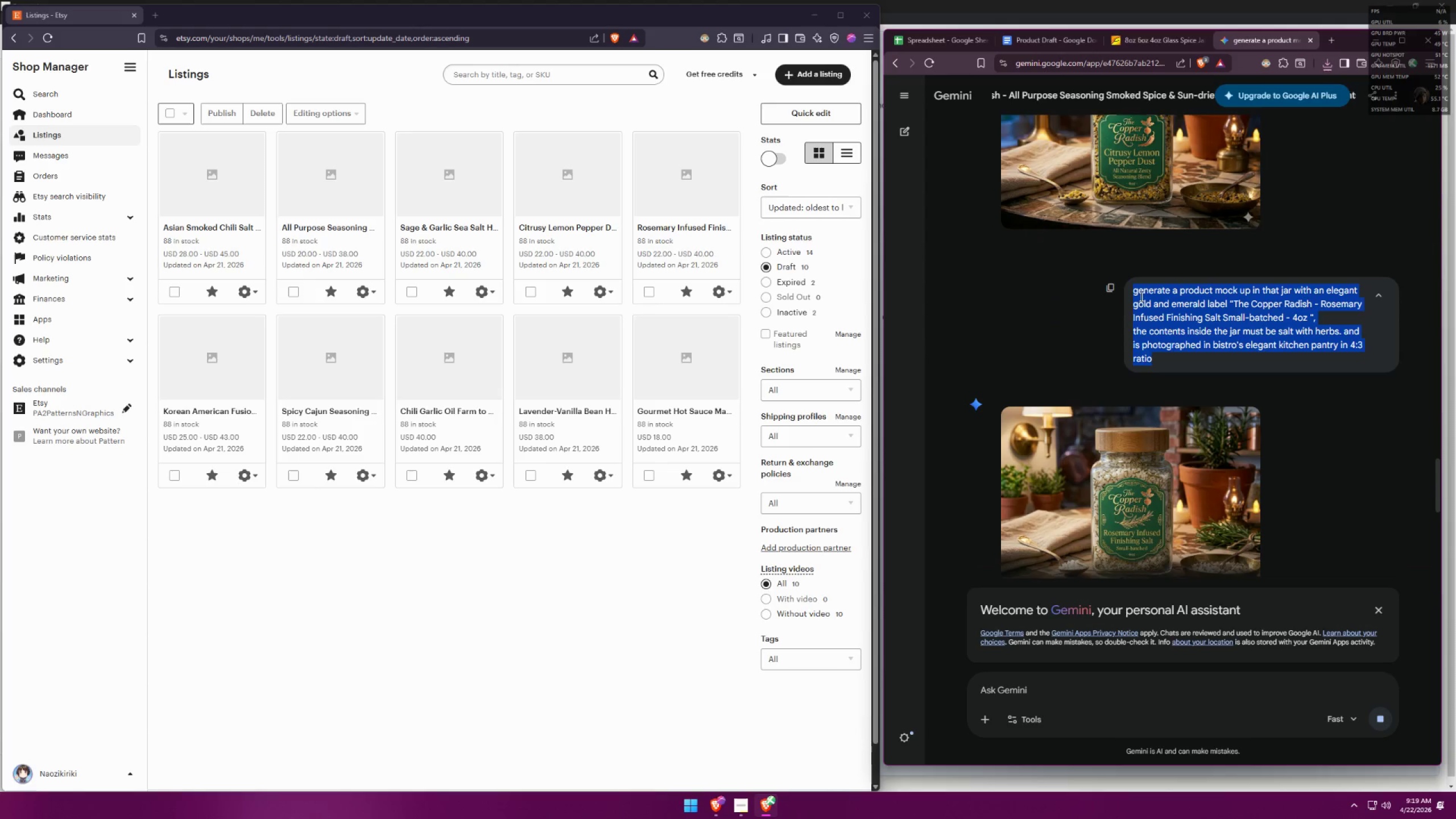 
key(Control+ControlLeft)
 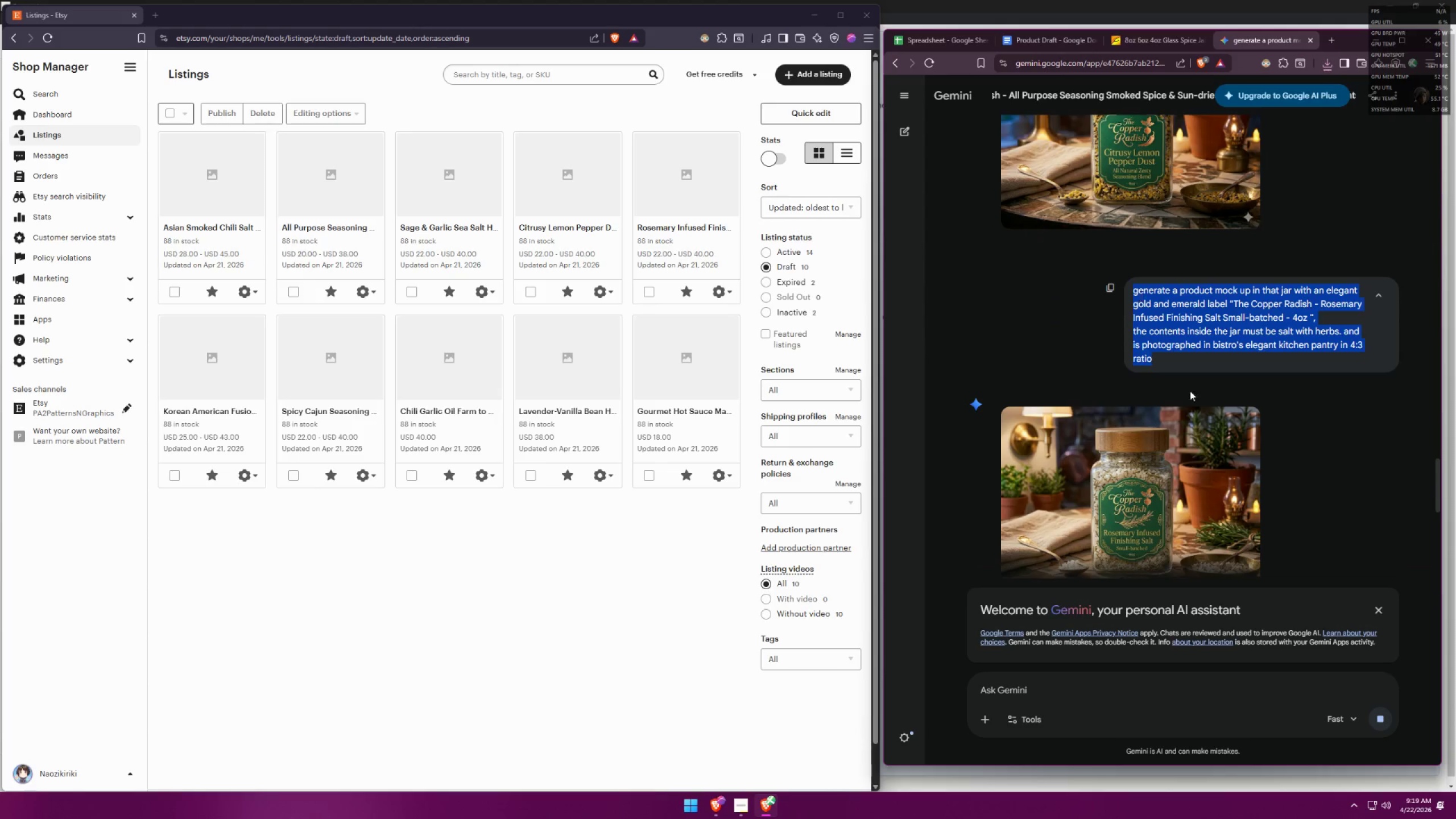 
key(Control+C)
 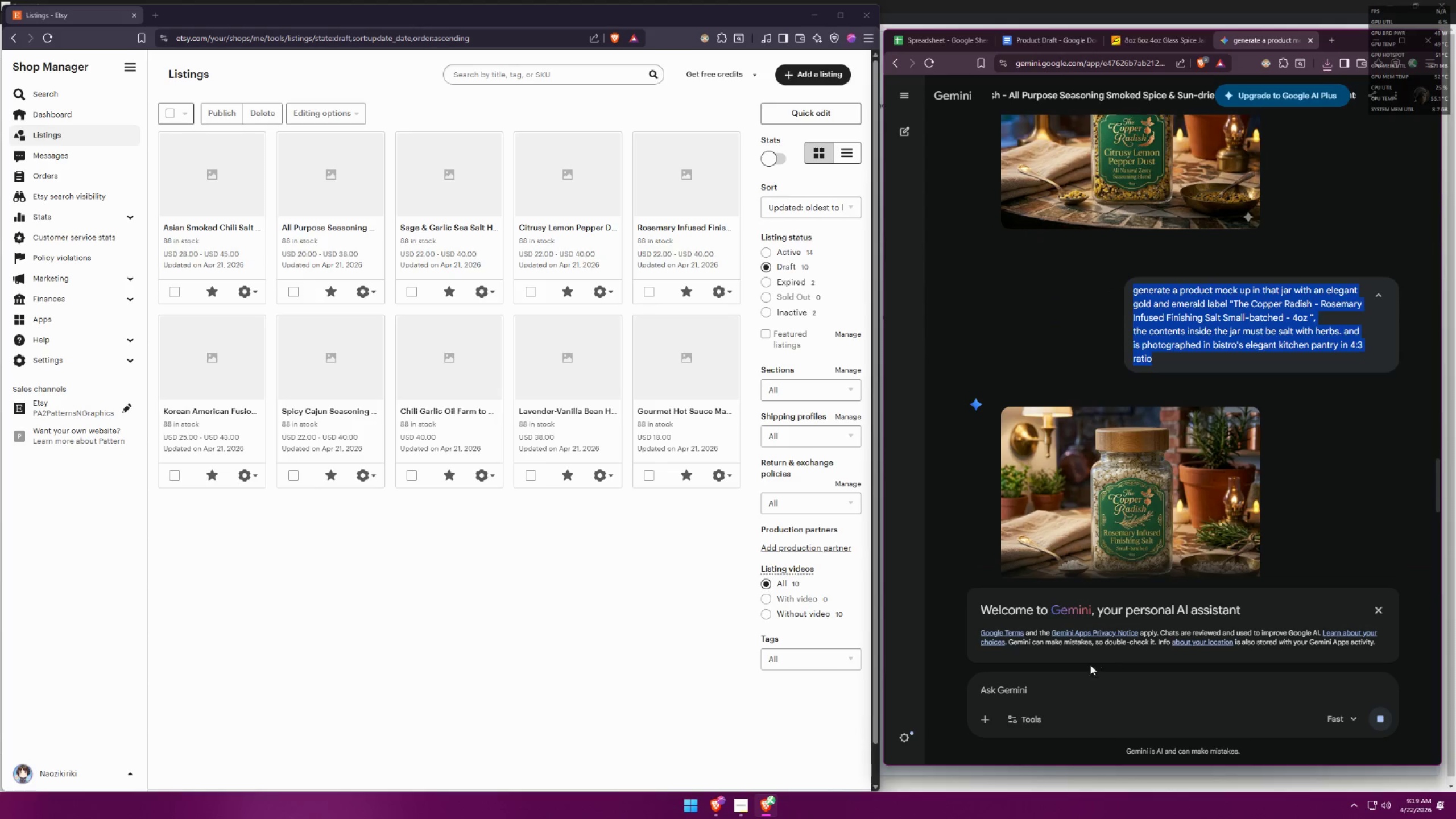 
left_click([1077, 675])
 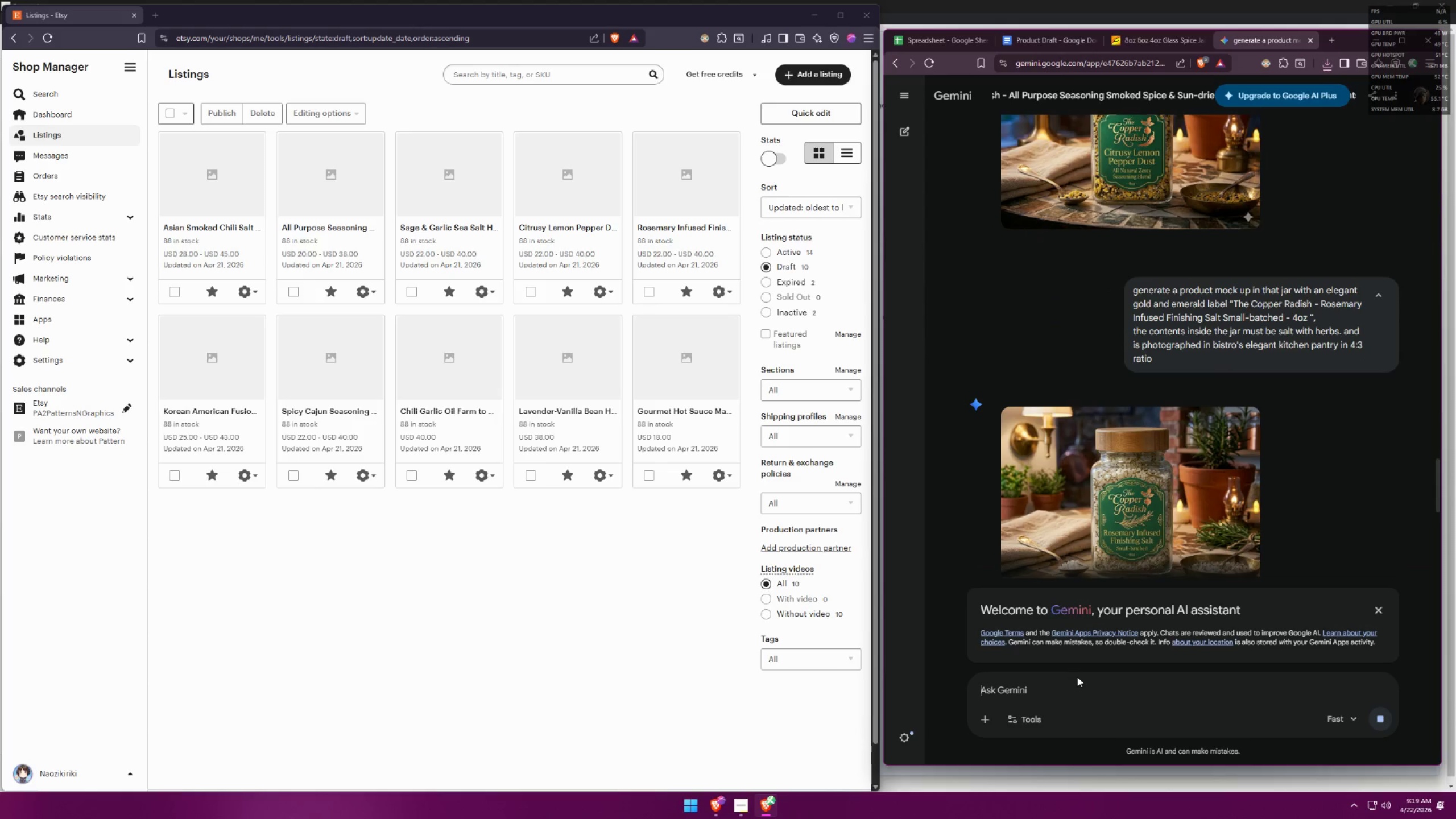 
key(Control+ControlLeft)
 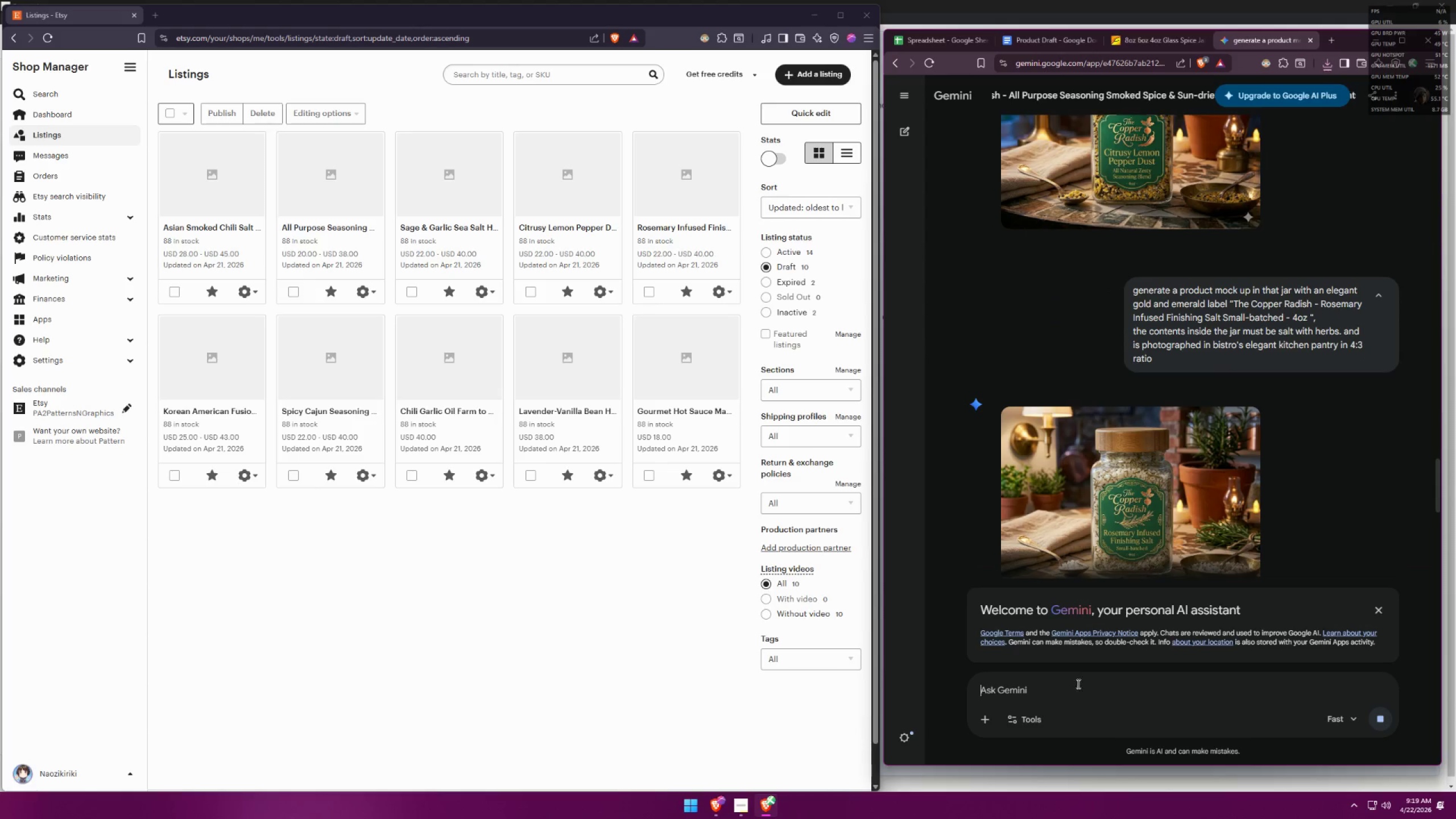 
key(Control+V)
 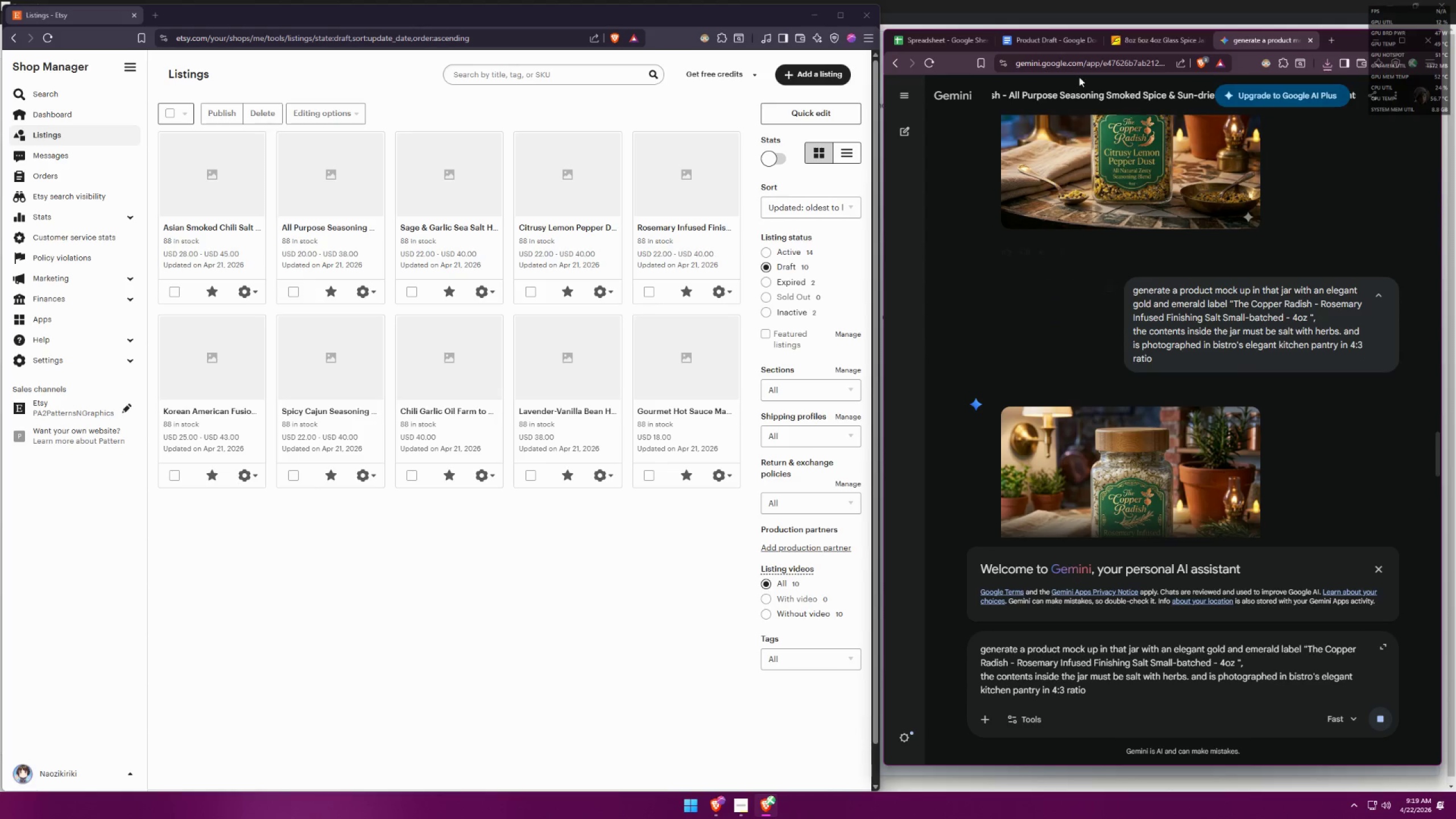 
left_click([1131, 35])
 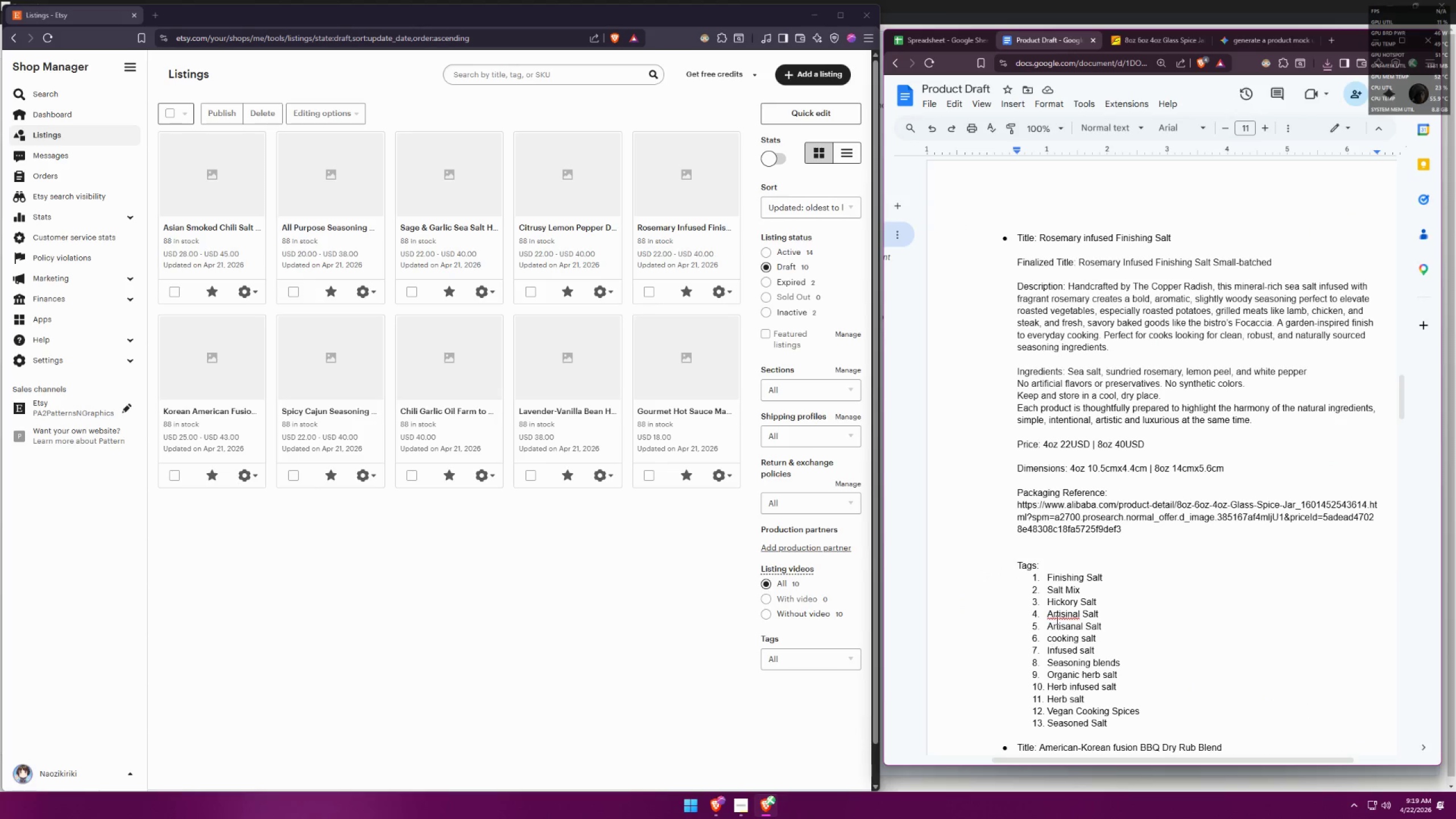 
scroll: coordinate [1149, 359], scroll_direction: down, amount: 24.0
 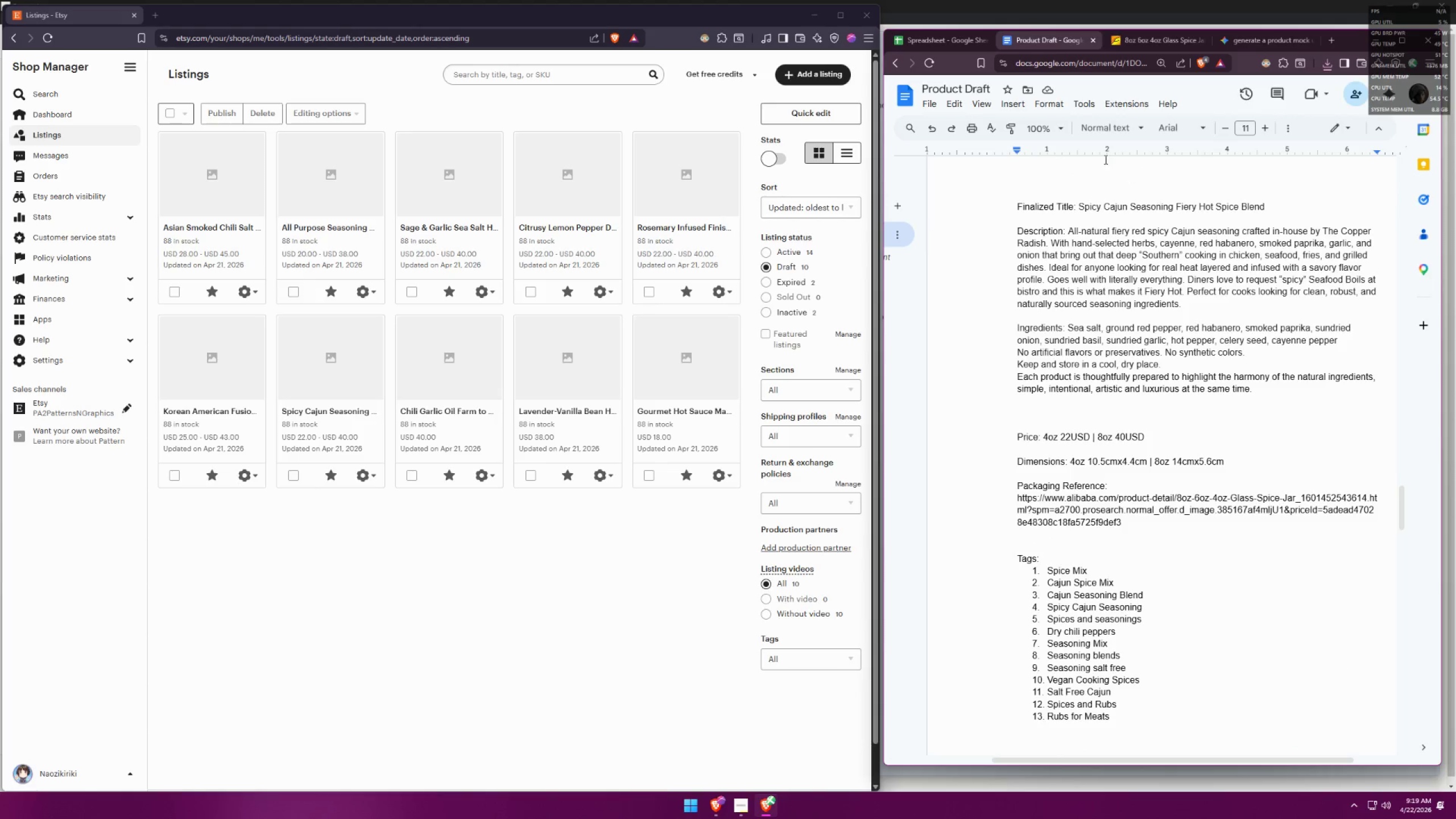 
left_click([937, 40])
 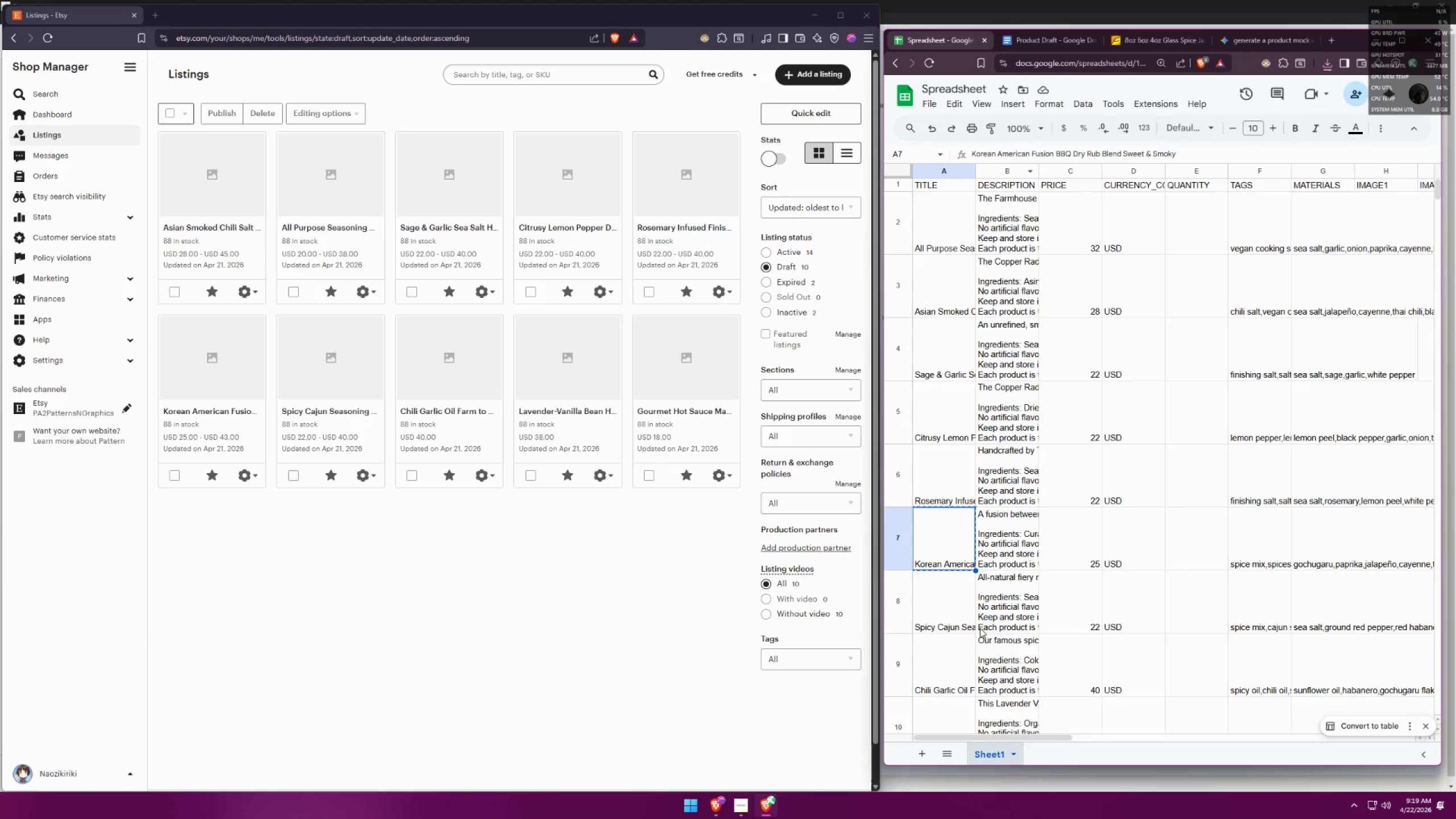 
left_click([948, 605])
 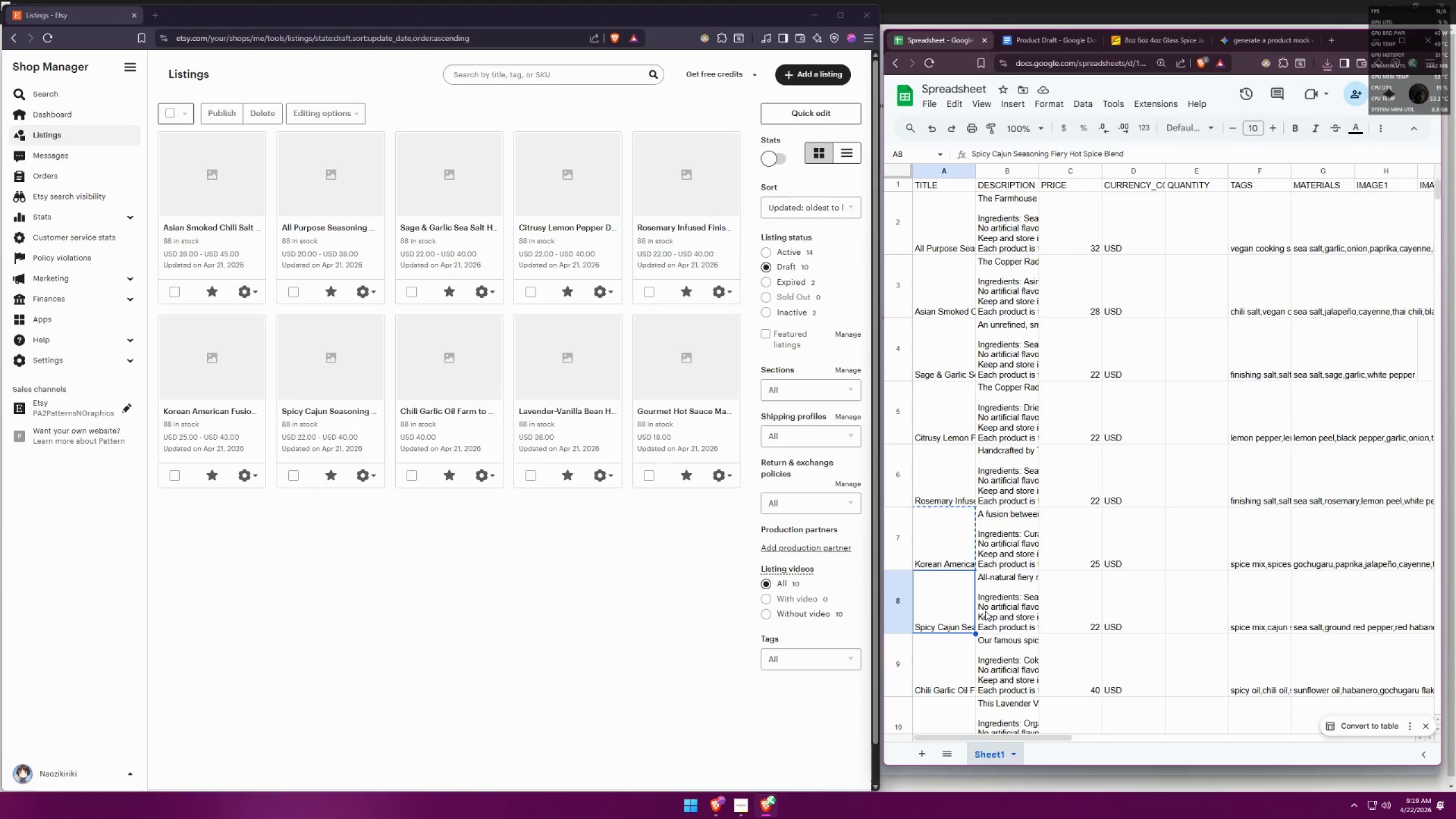 
key(Control+C)
 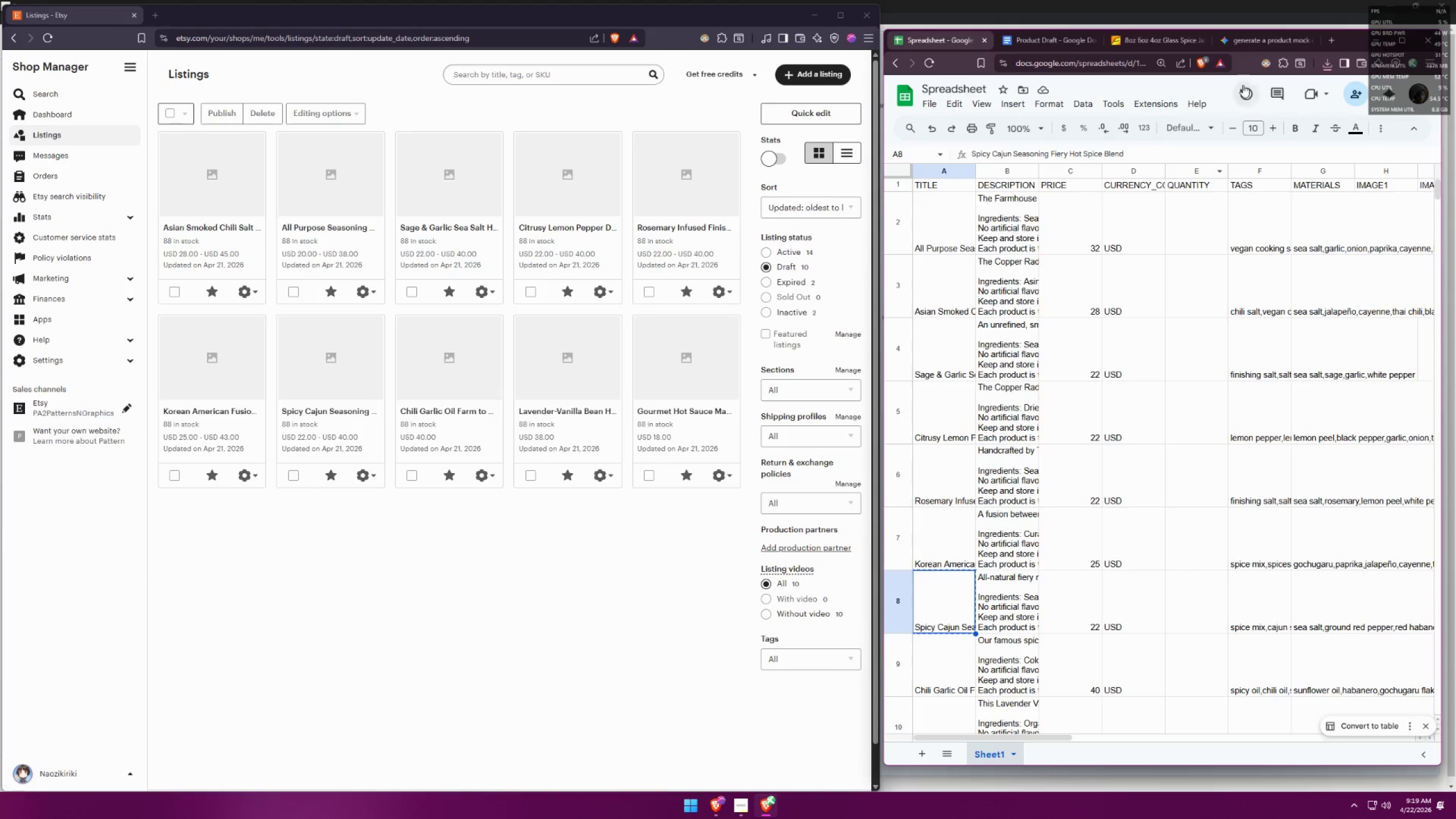 
left_click([1268, 42])
 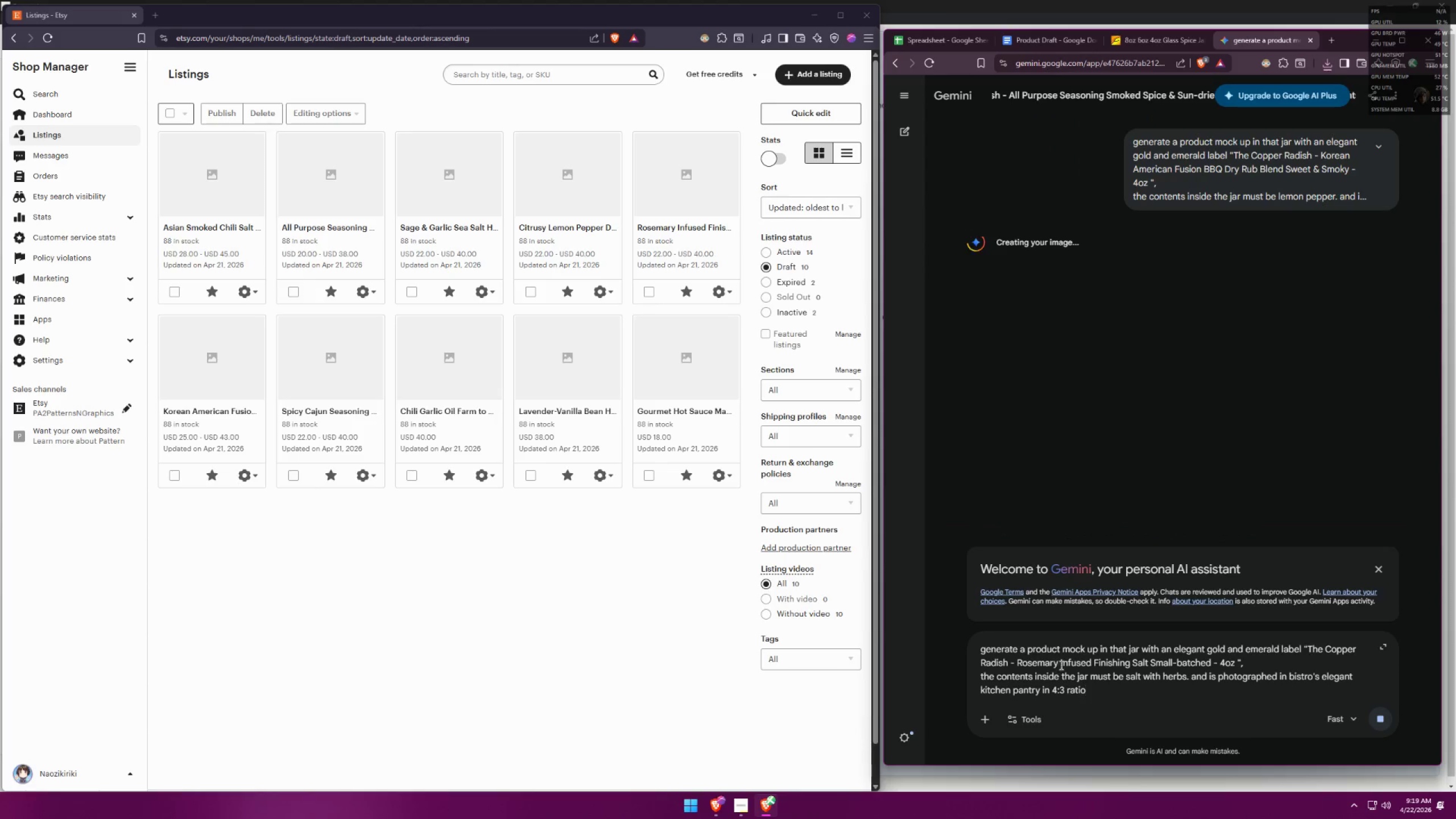 
left_click_drag(start_coordinate=[1016, 664], to_coordinate=[1210, 661])
 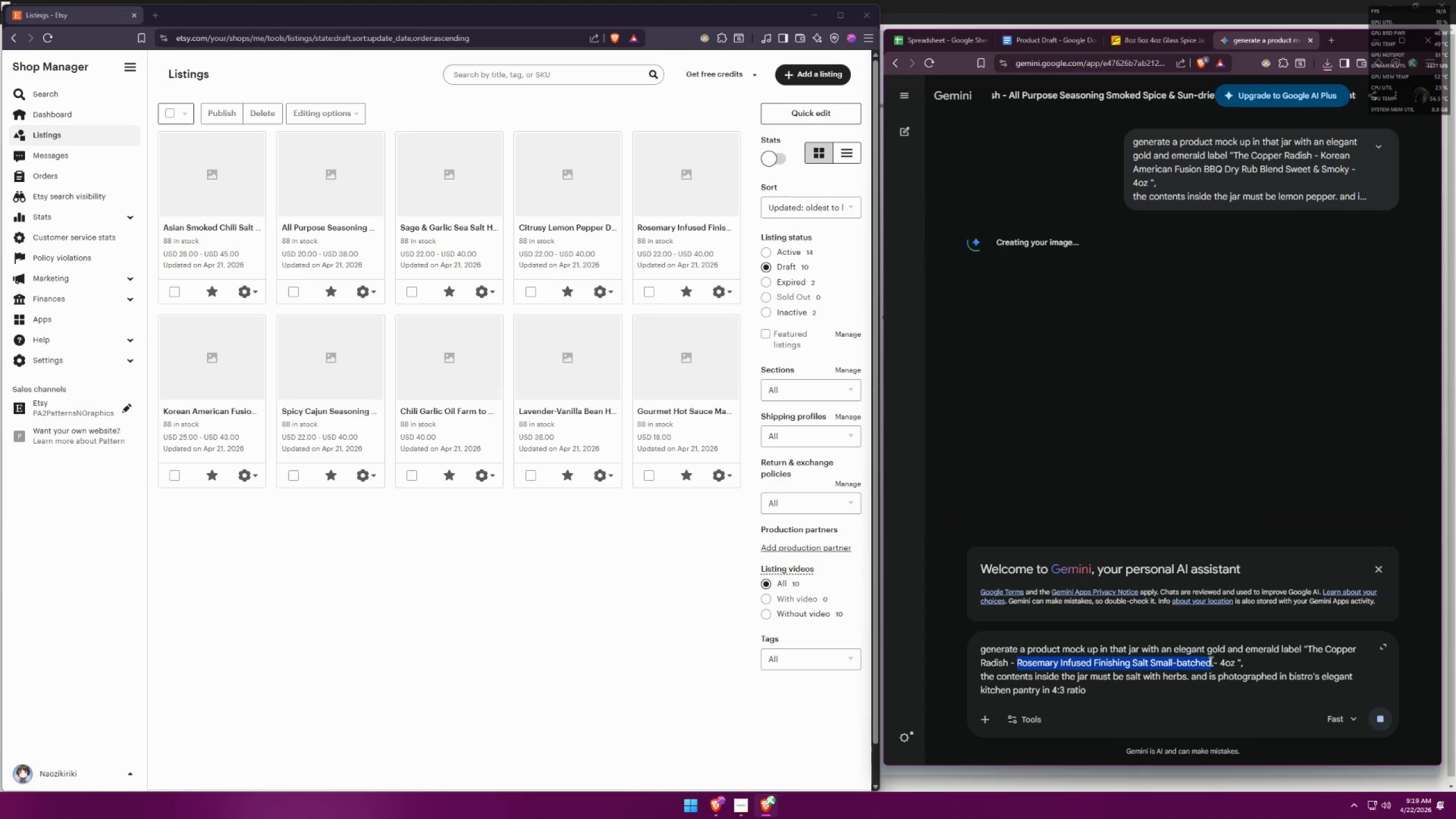 
key(Control+V)
 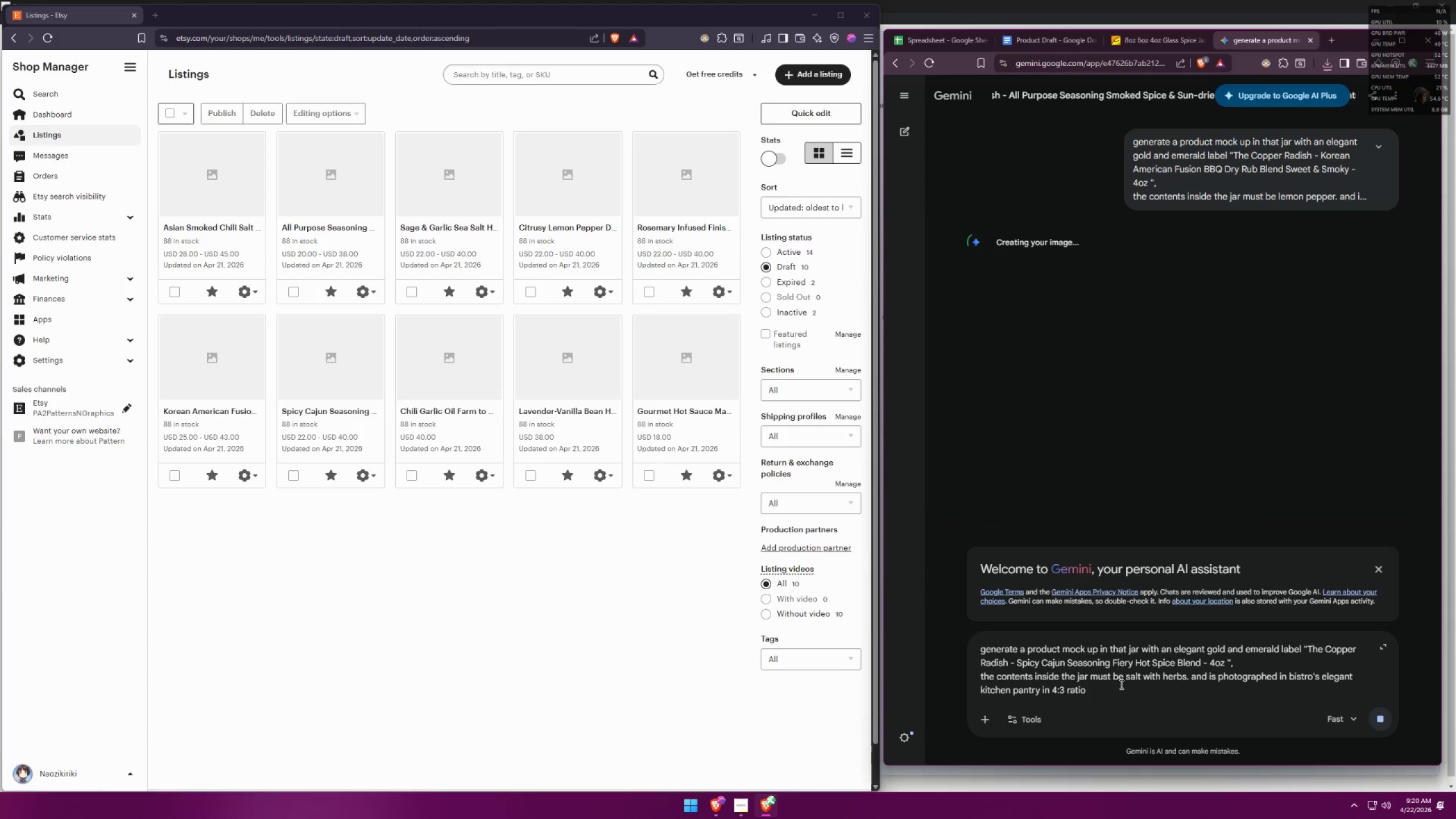 
wait(5.44)
 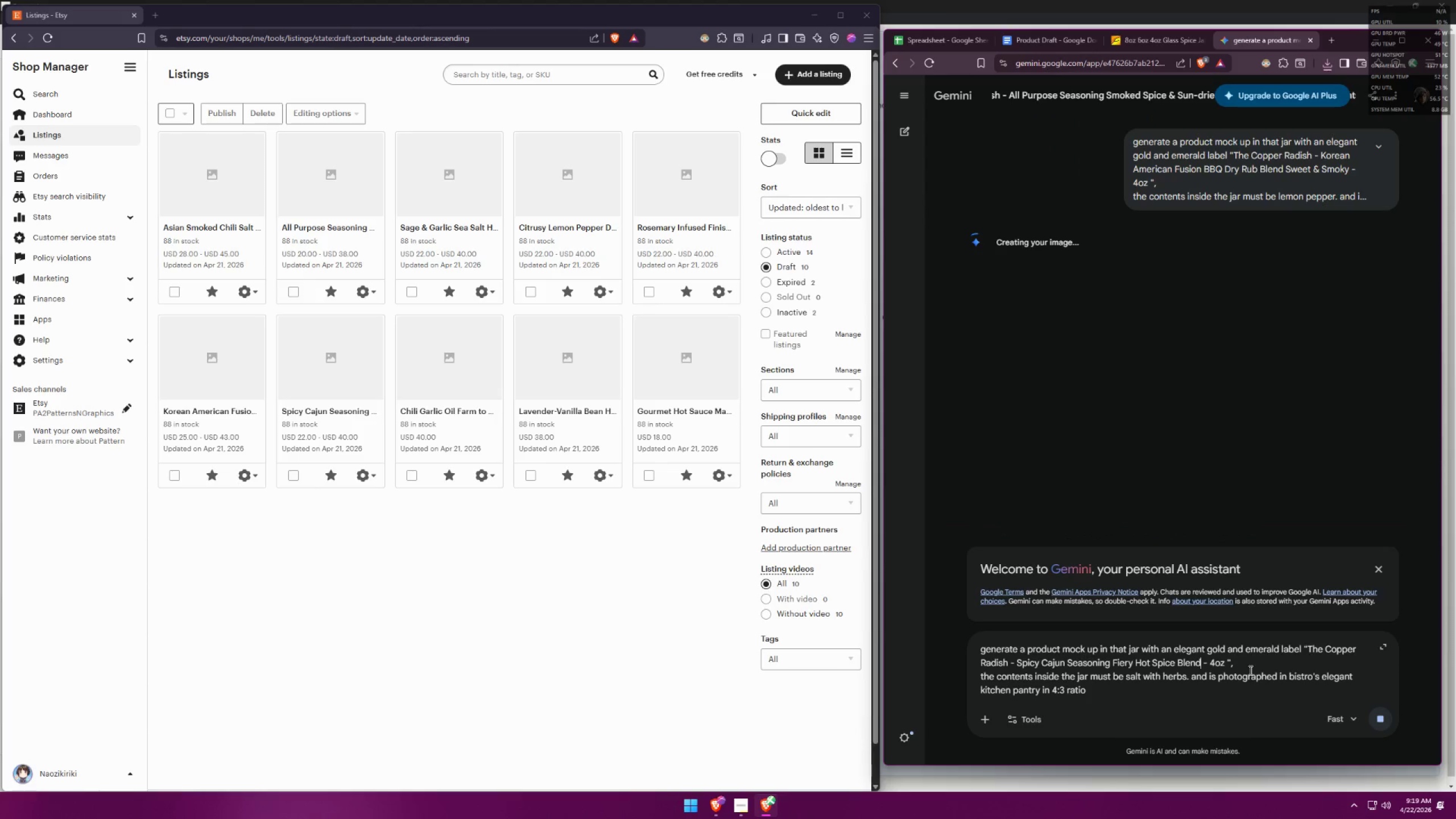 
scroll: coordinate [1219, 432], scroll_direction: up, amount: 2.0
 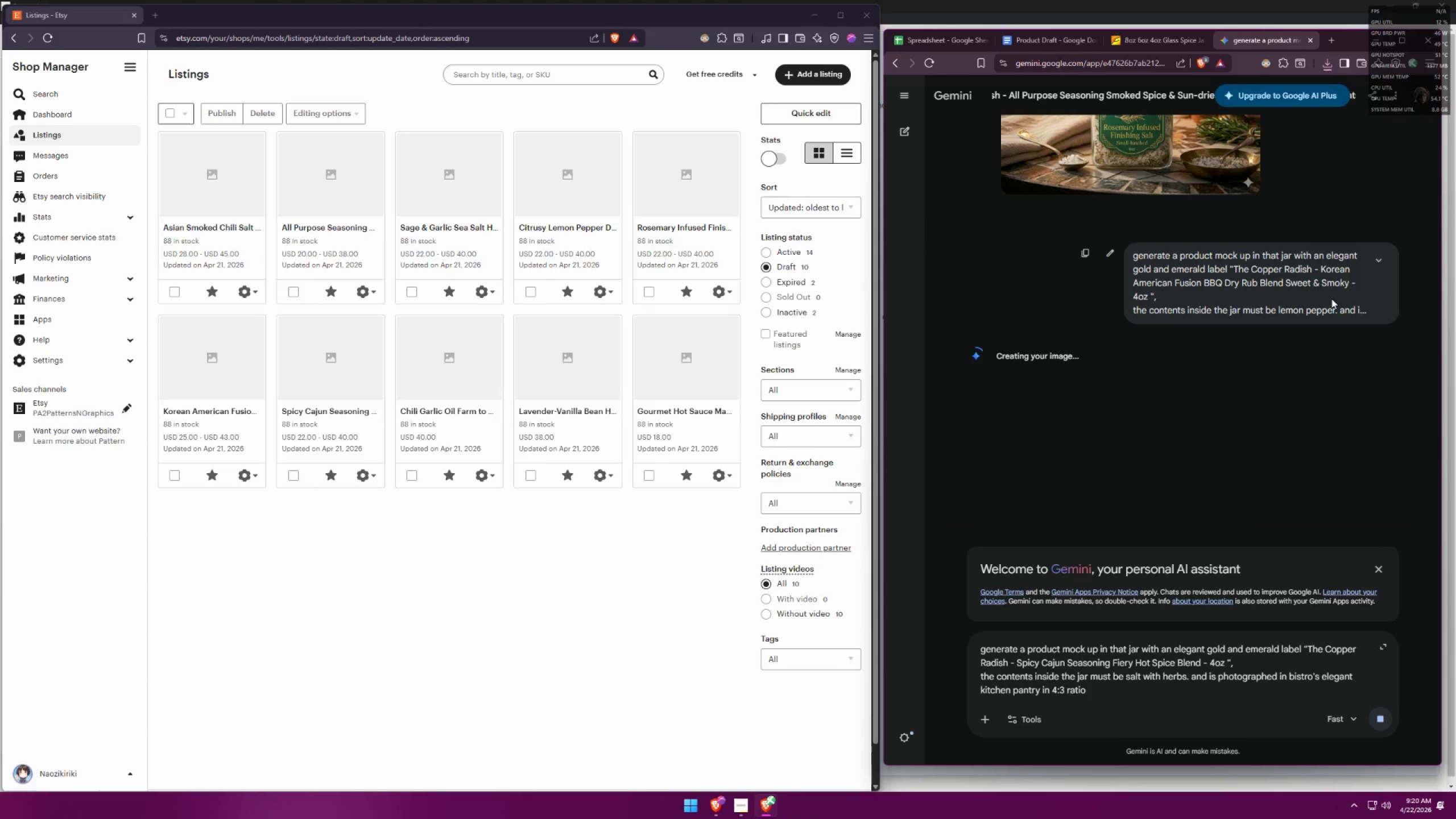 
double_click([1353, 276])
 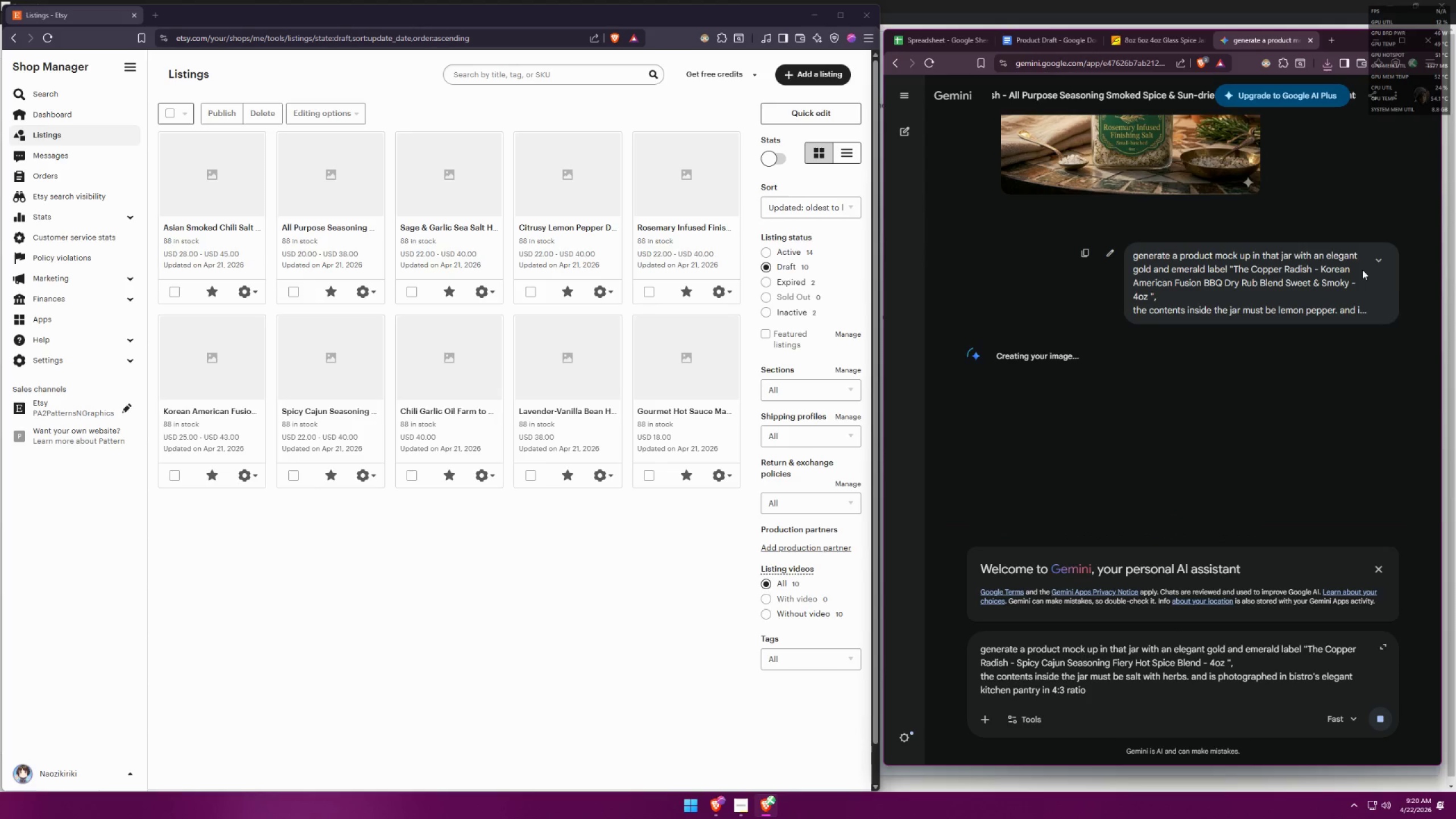 
triple_click([1368, 263])
 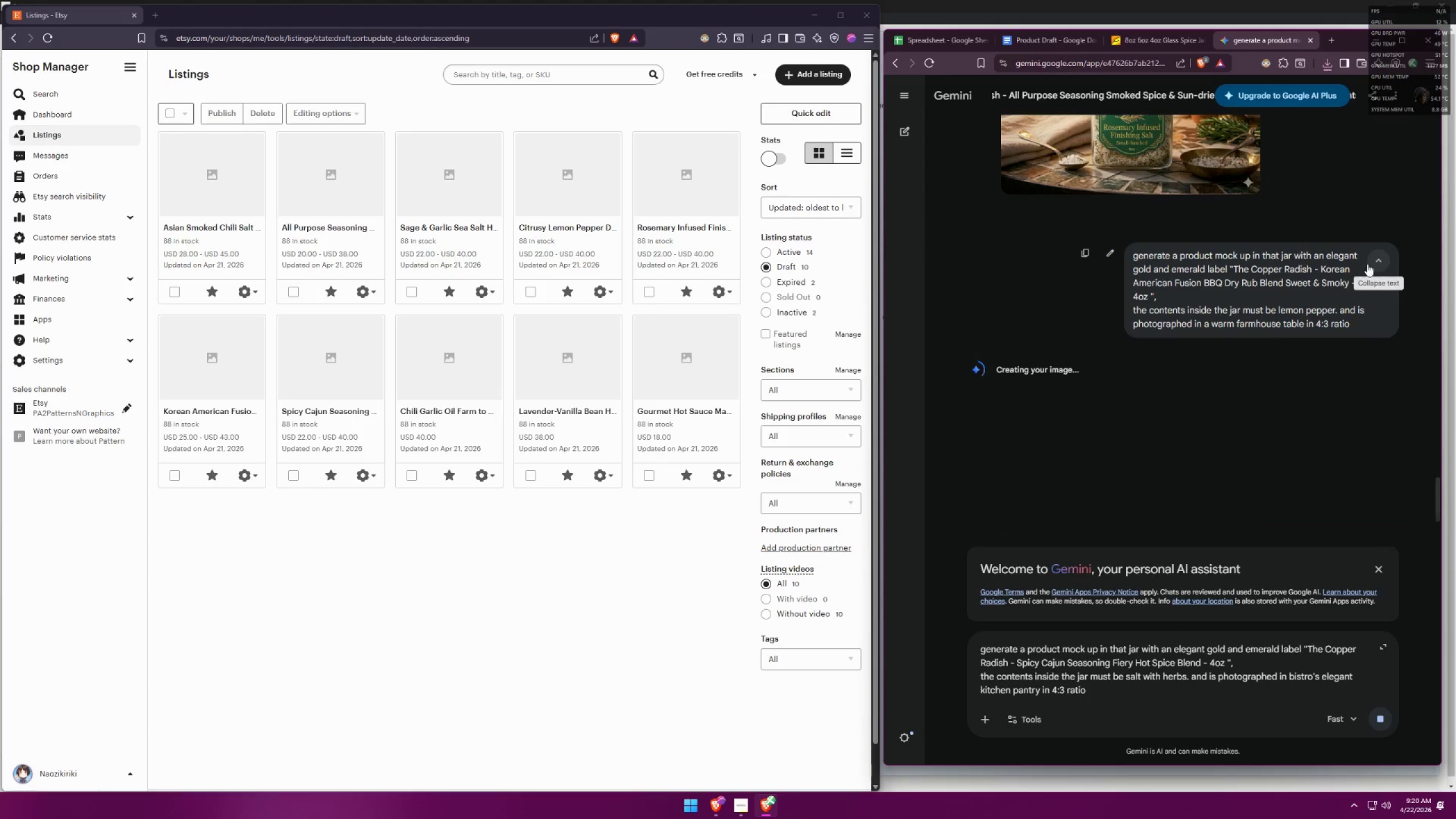 
scroll: coordinate [1265, 349], scroll_direction: up, amount: 4.0
 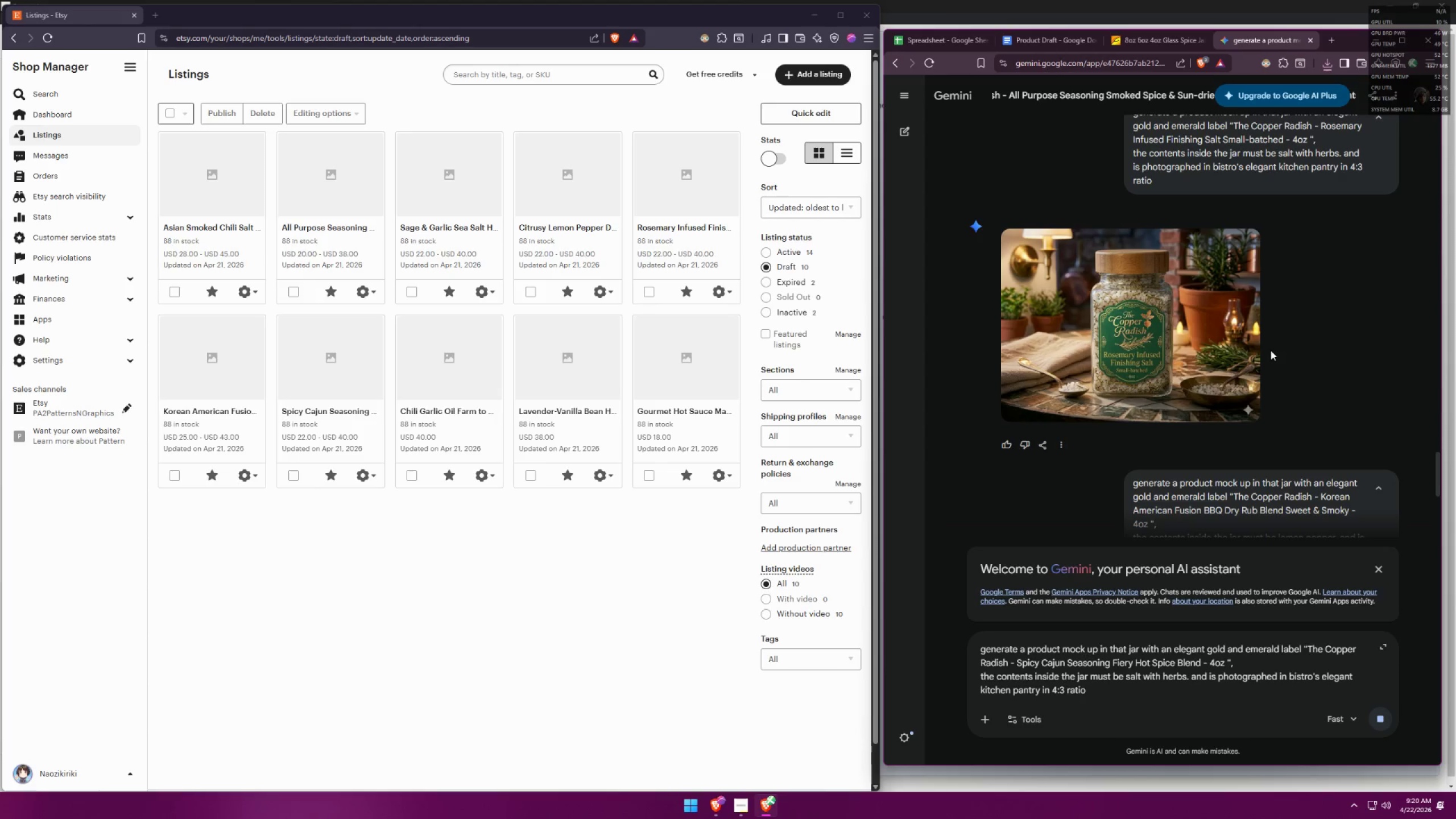 
scroll: coordinate [1301, 338], scroll_direction: down, amount: 5.0
 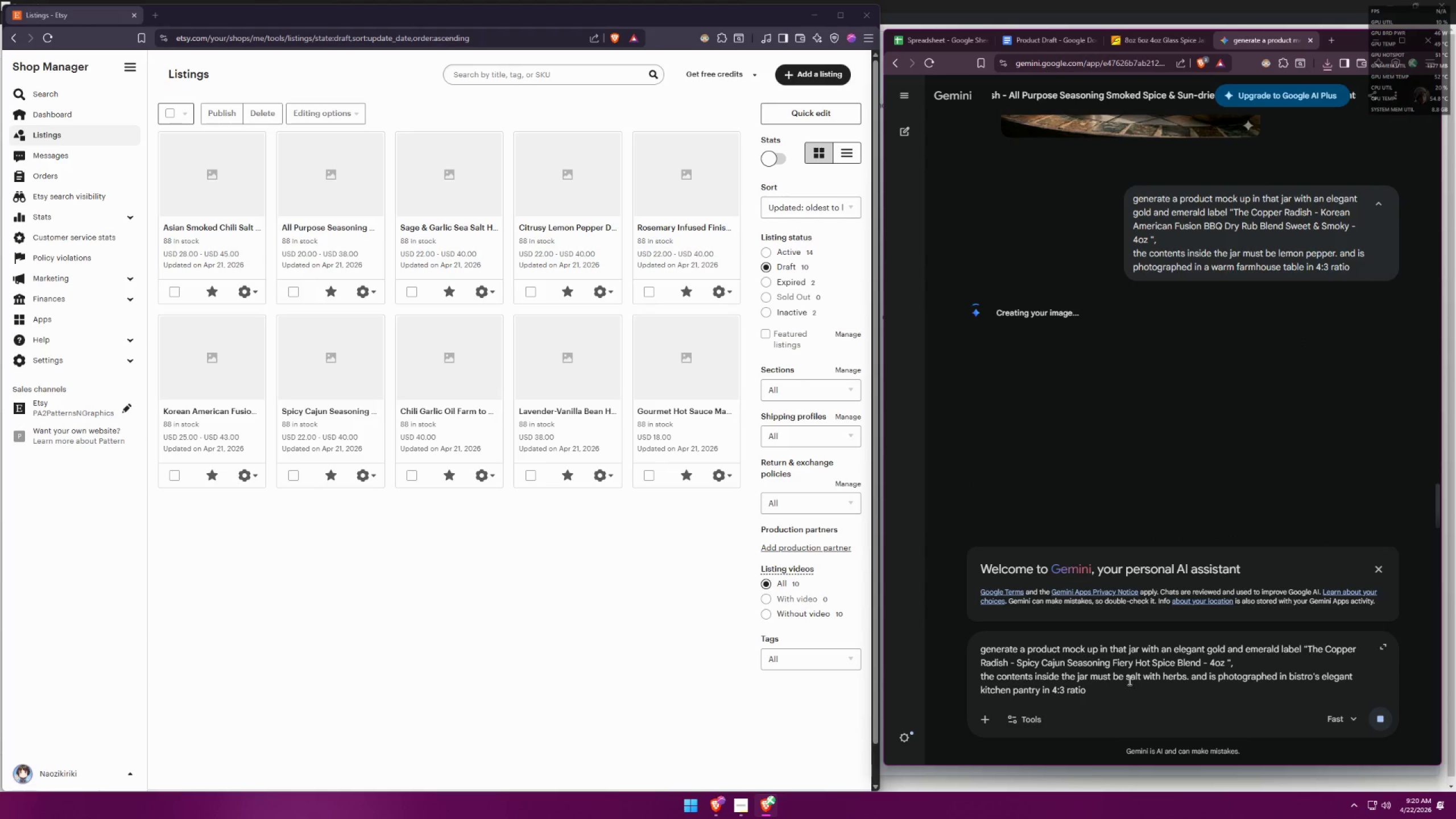 
wait(10.1)
 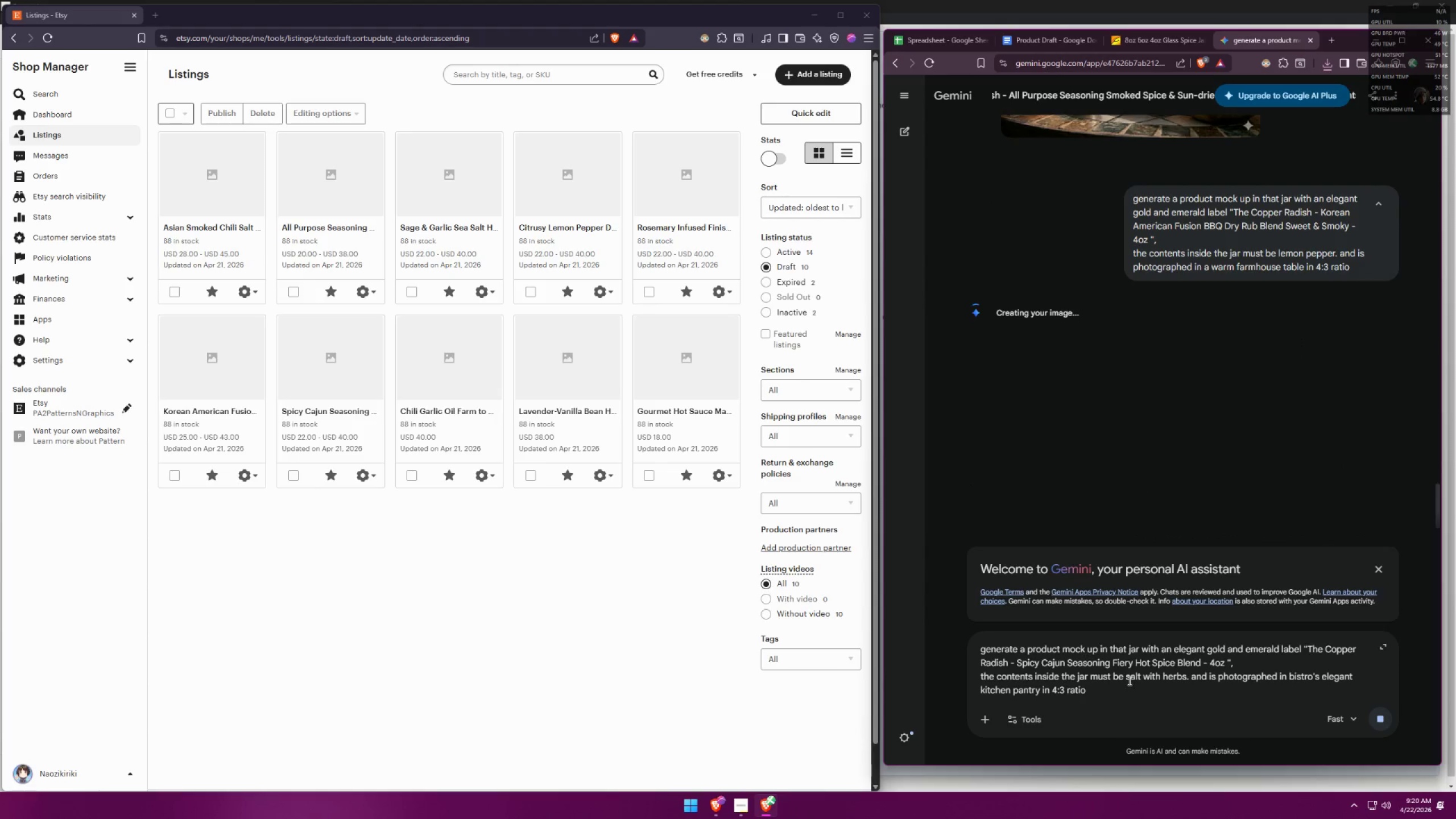 
left_click_drag(start_coordinate=[1126, 679], to_coordinate=[1186, 676])
 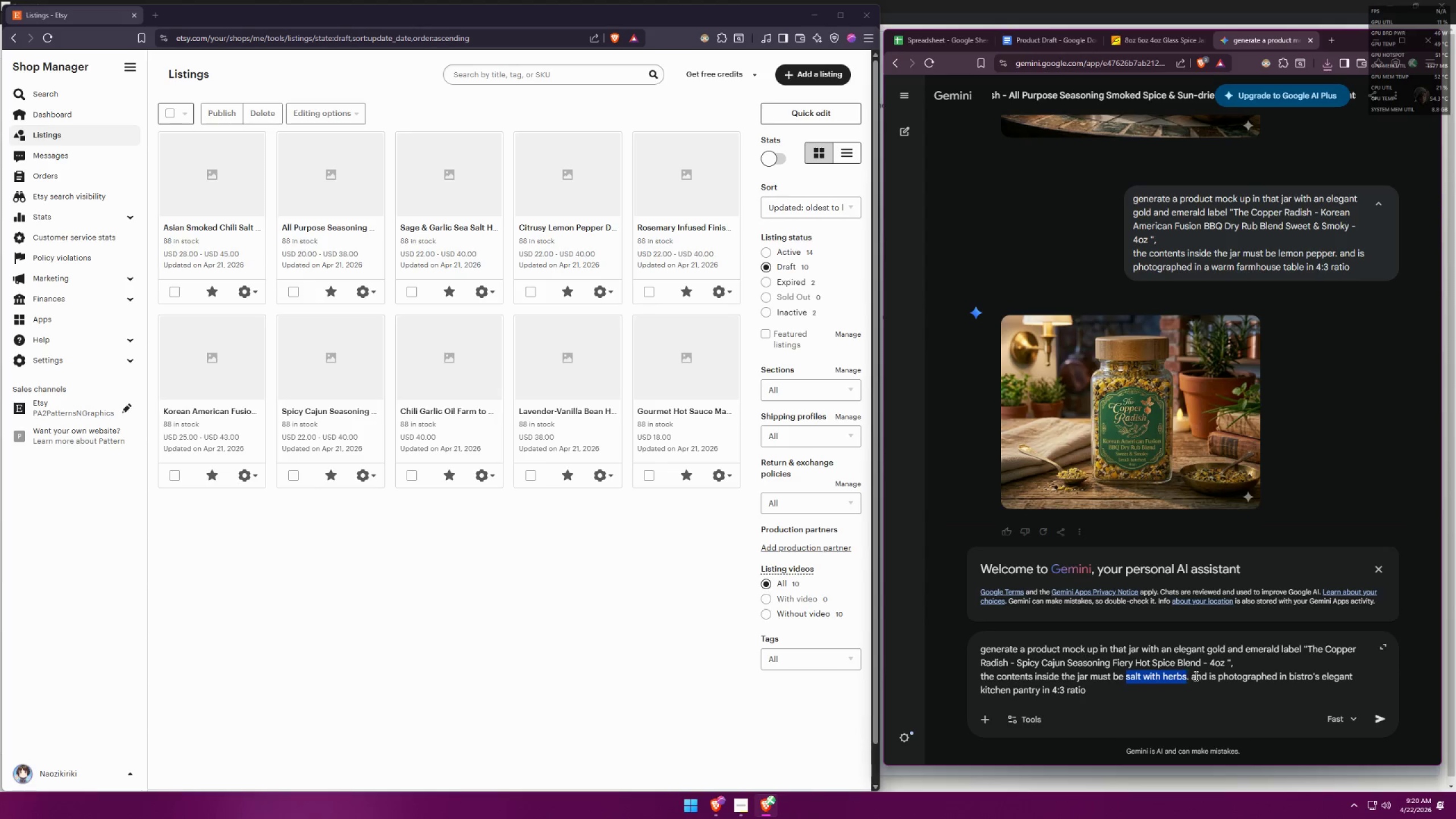 
key(C)
 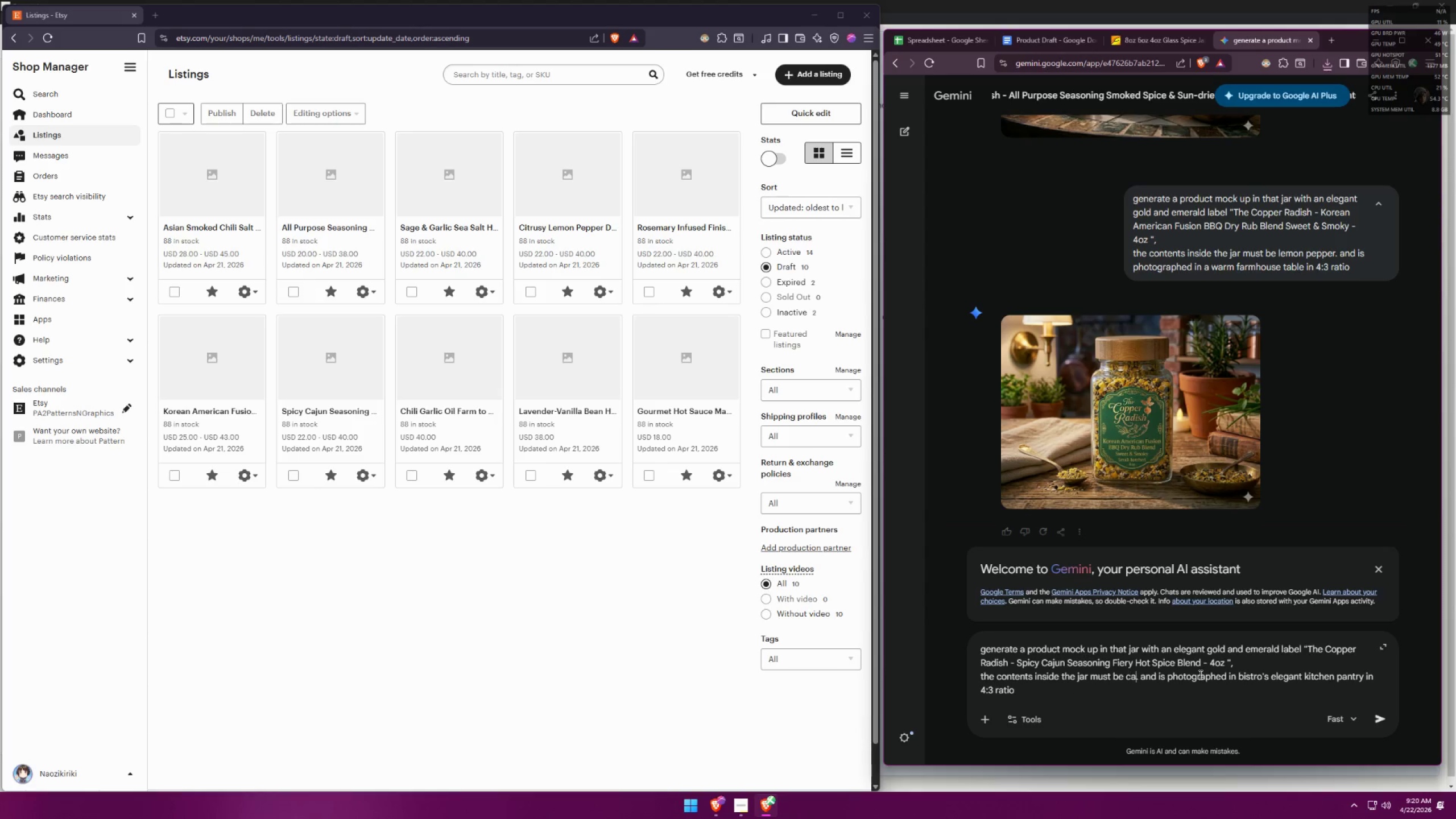 
type(ajun)
 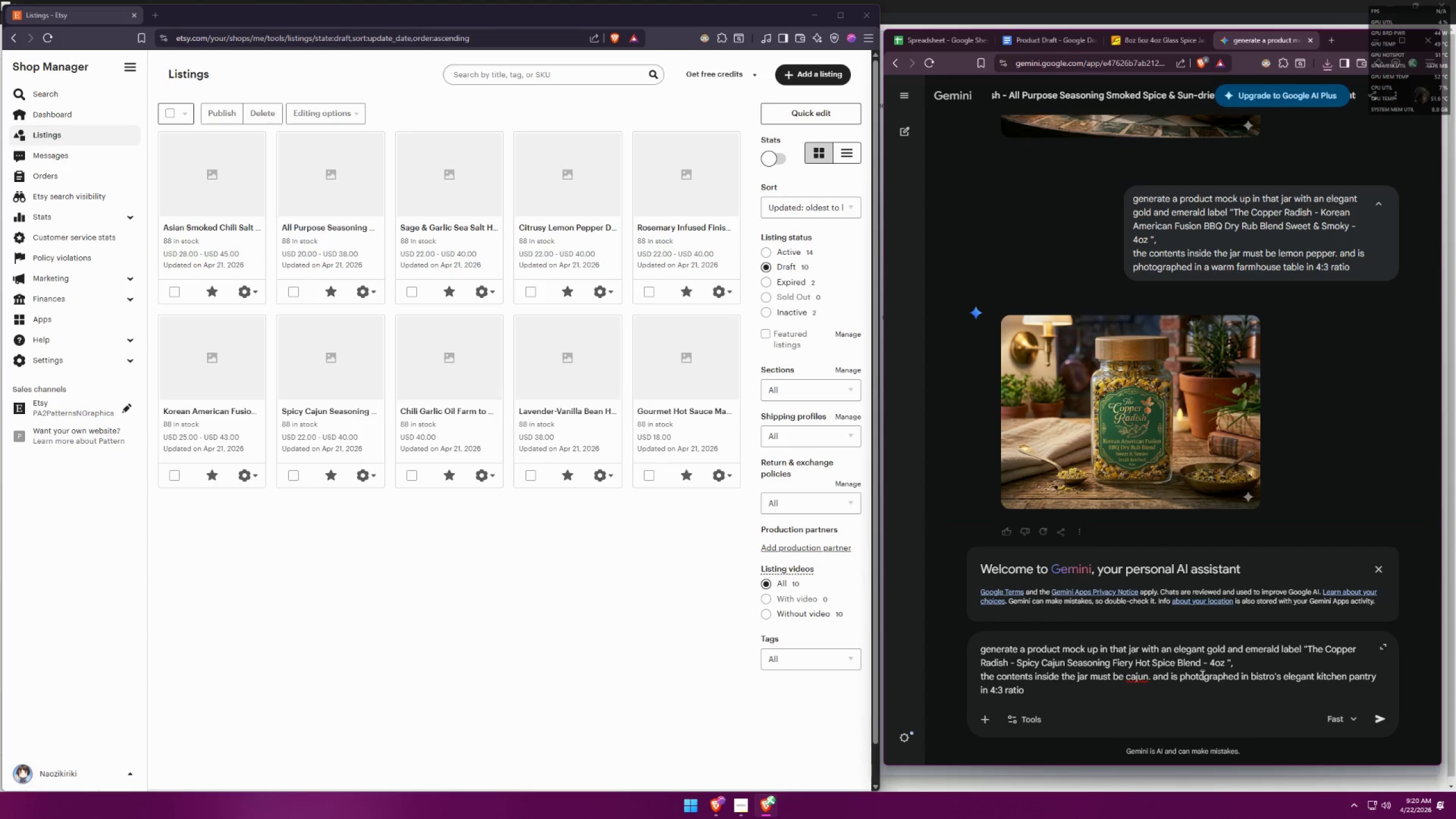 
left_click_drag(start_coordinate=[1251, 677], to_coordinate=[1279, 690])
 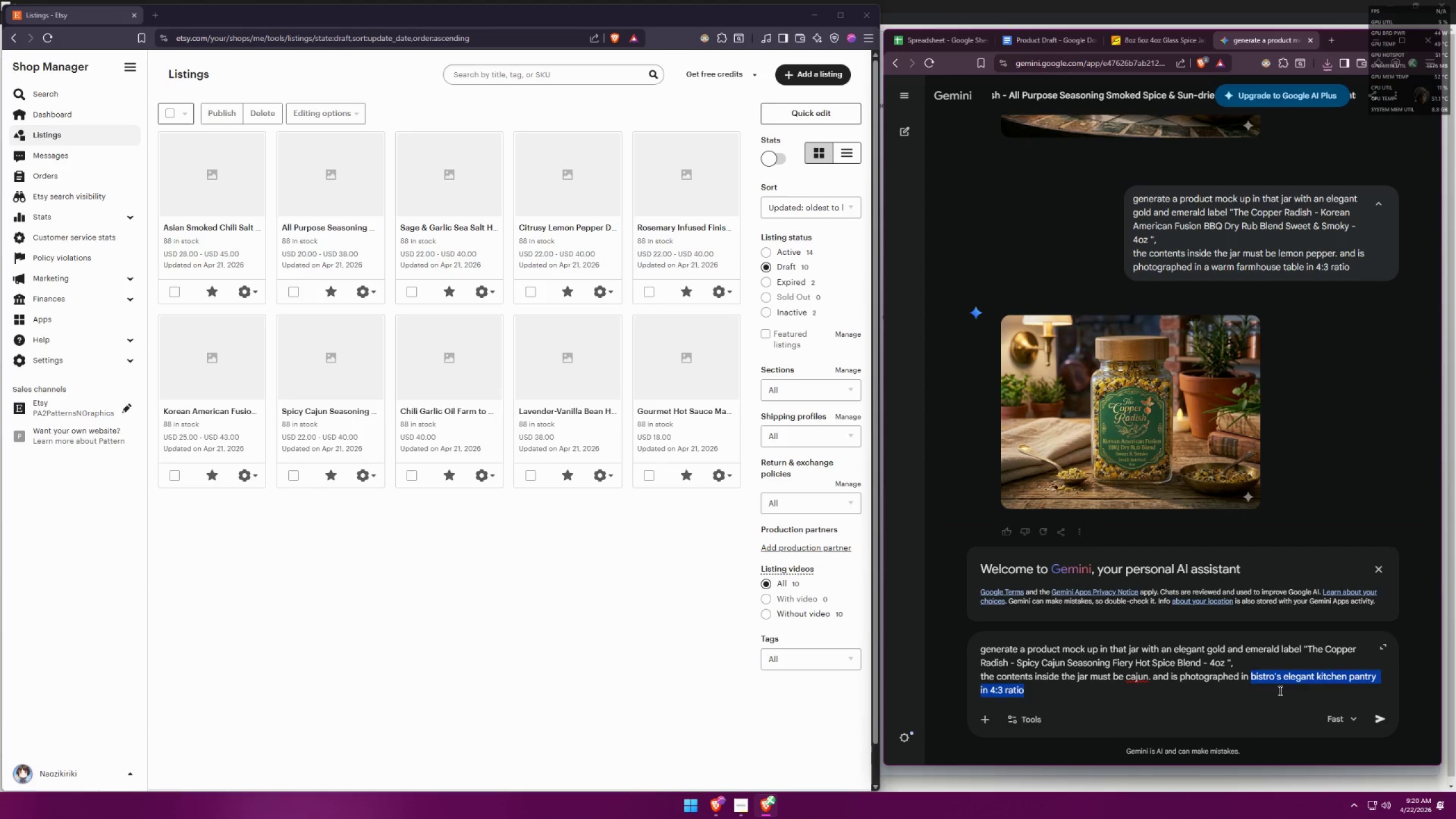 
type(a homecooks kitchen)
 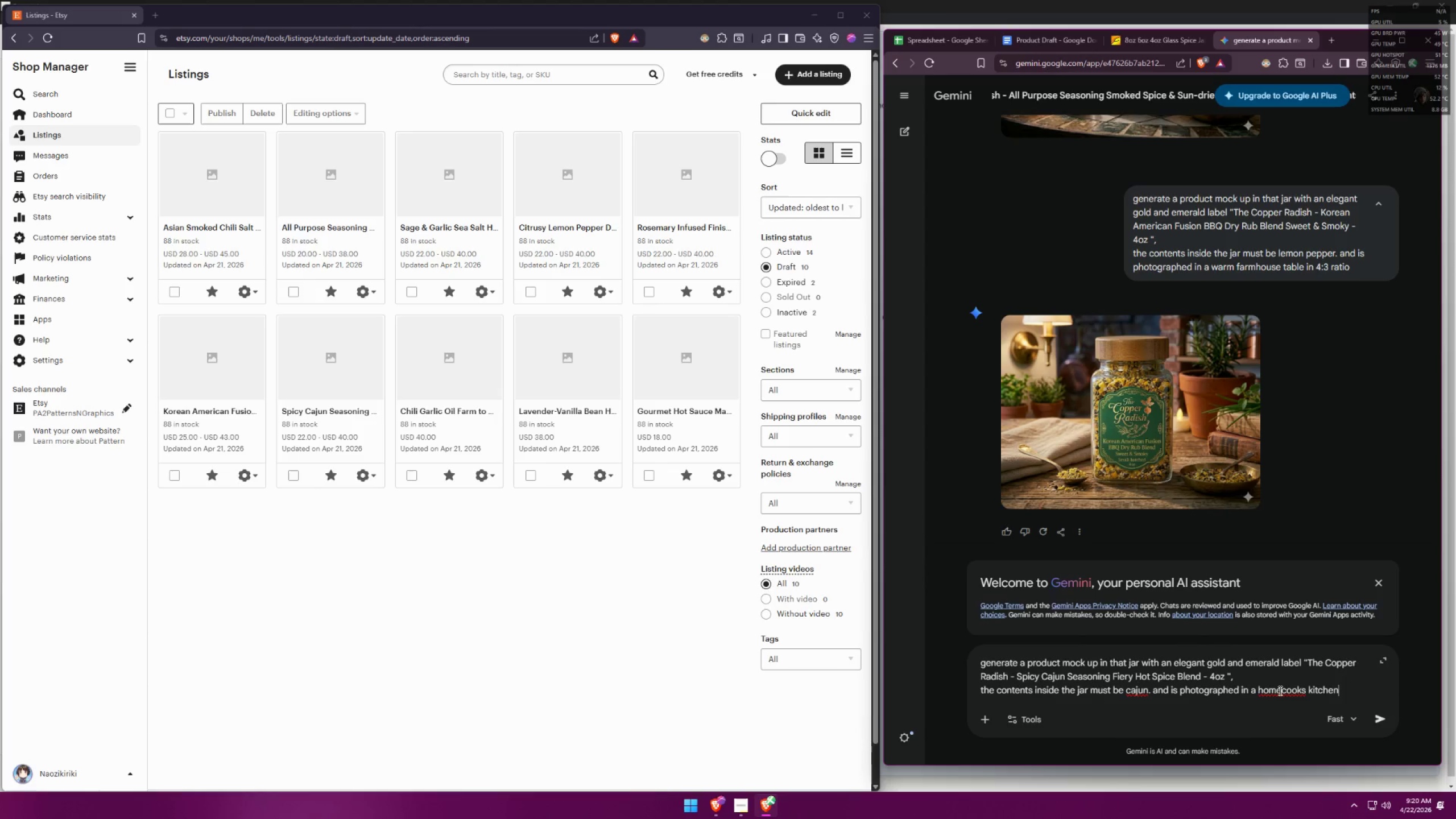 
key(Control+A)
 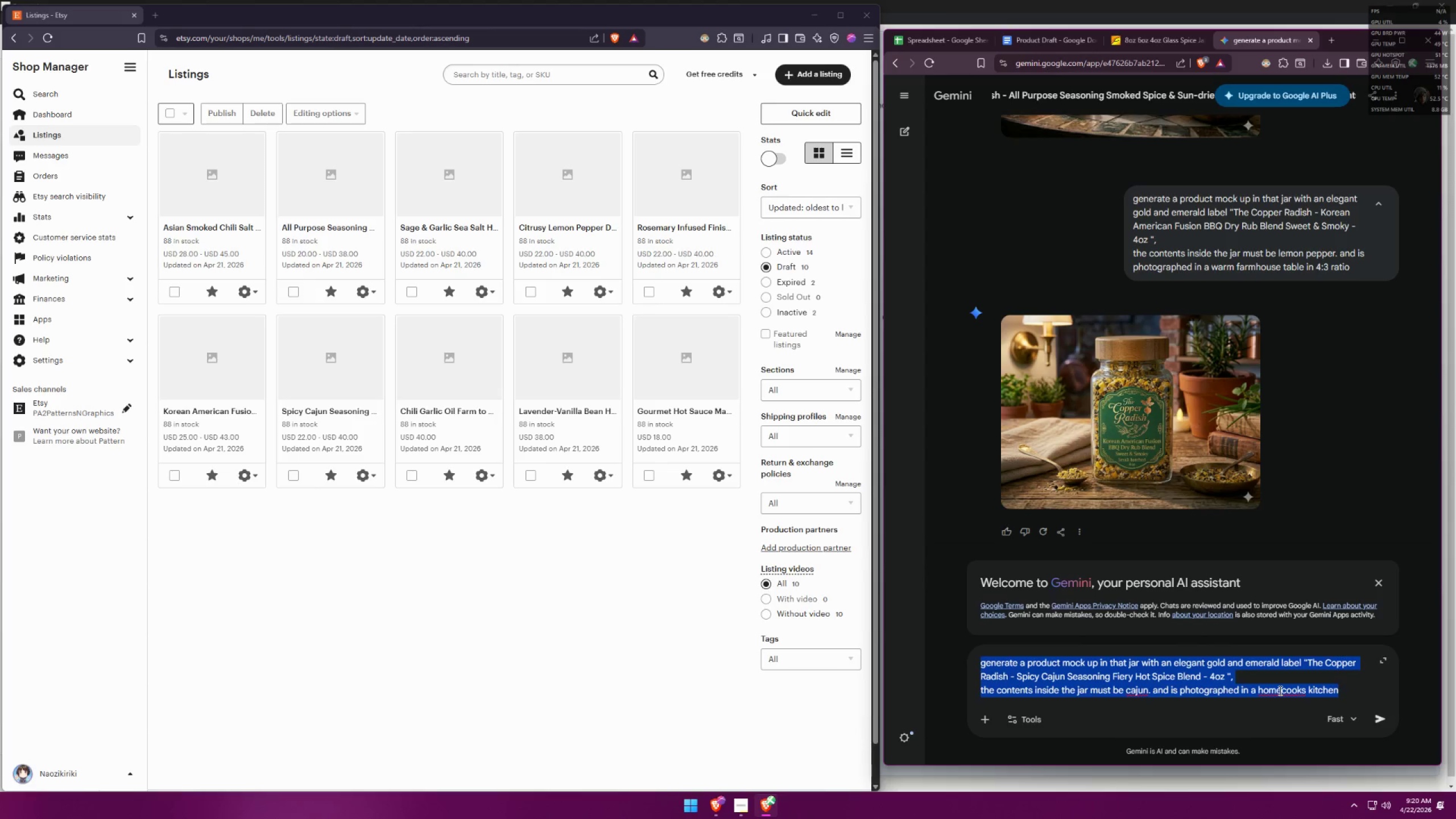 
key(Control+C)
 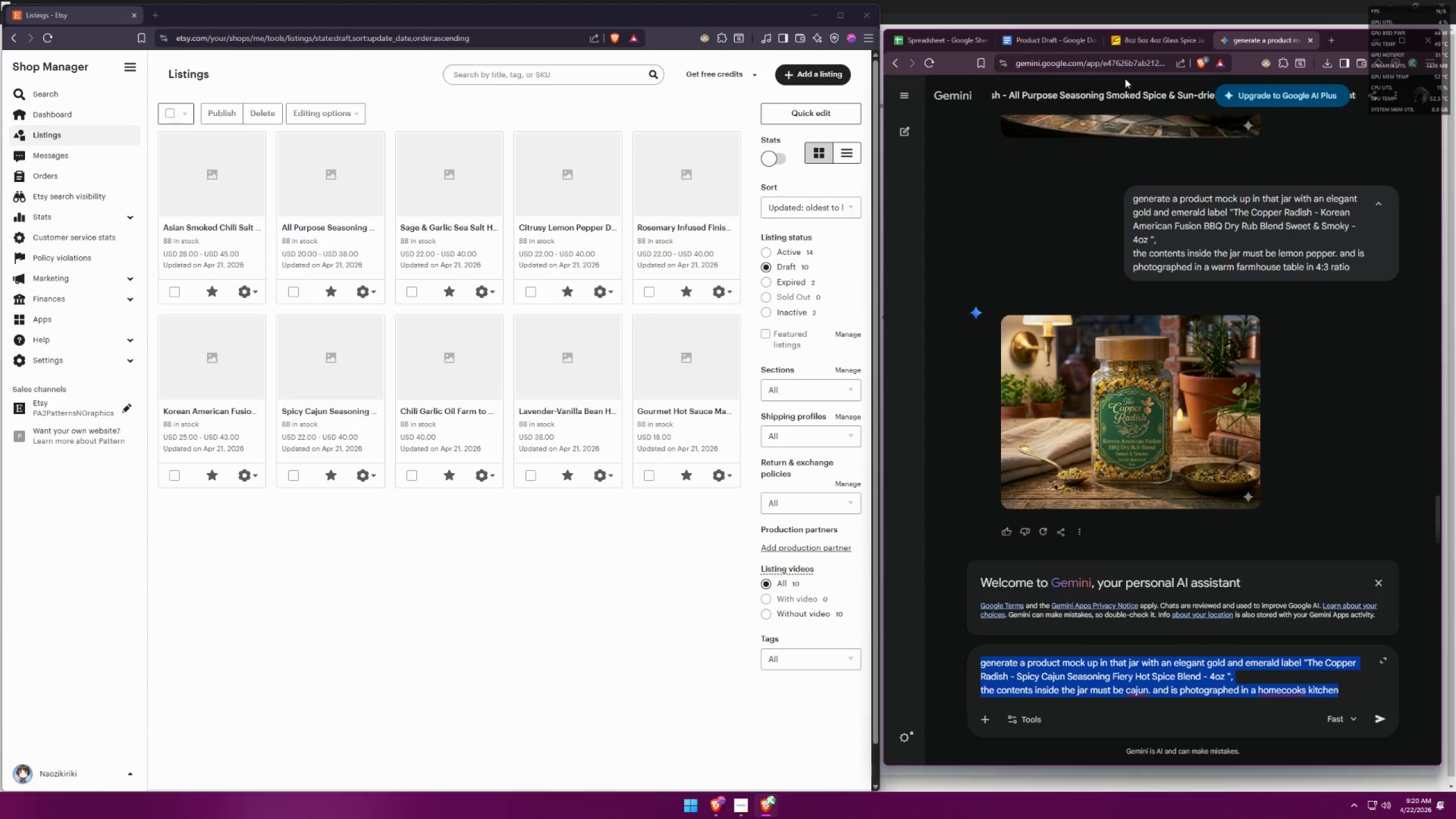 
left_click([1128, 67])
 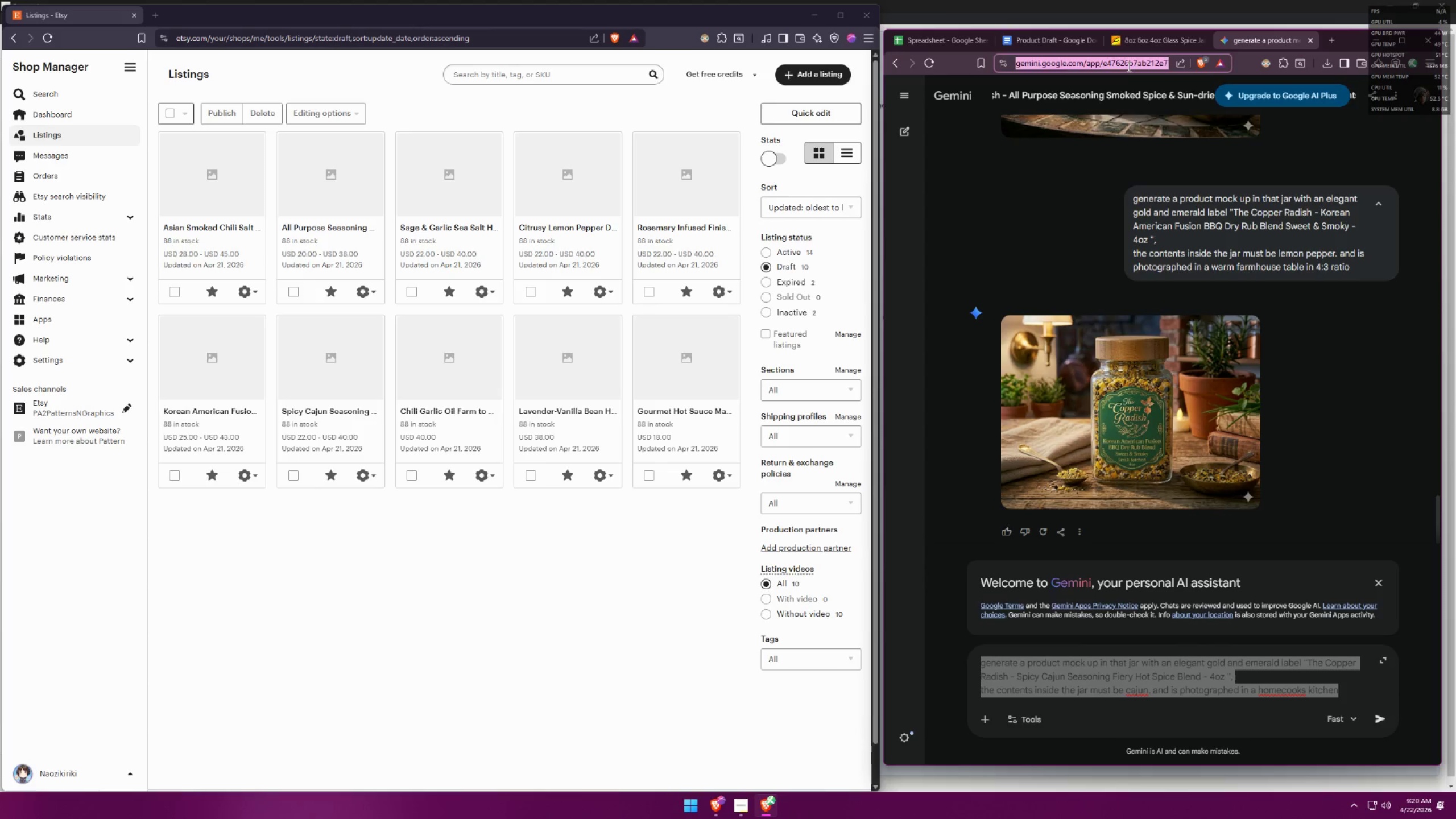 
key(Control+ControlLeft)
 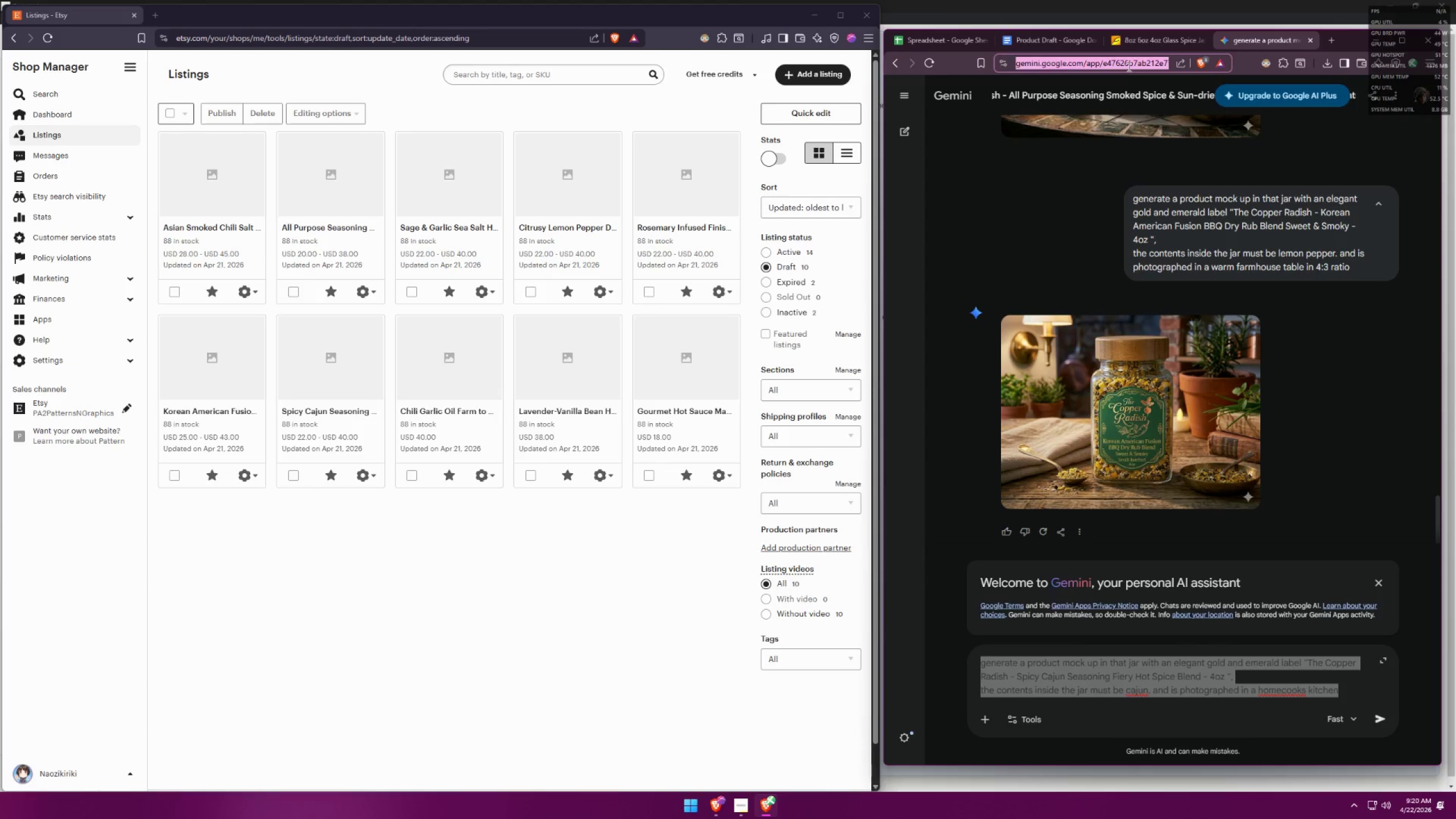 
key(Control+V)
 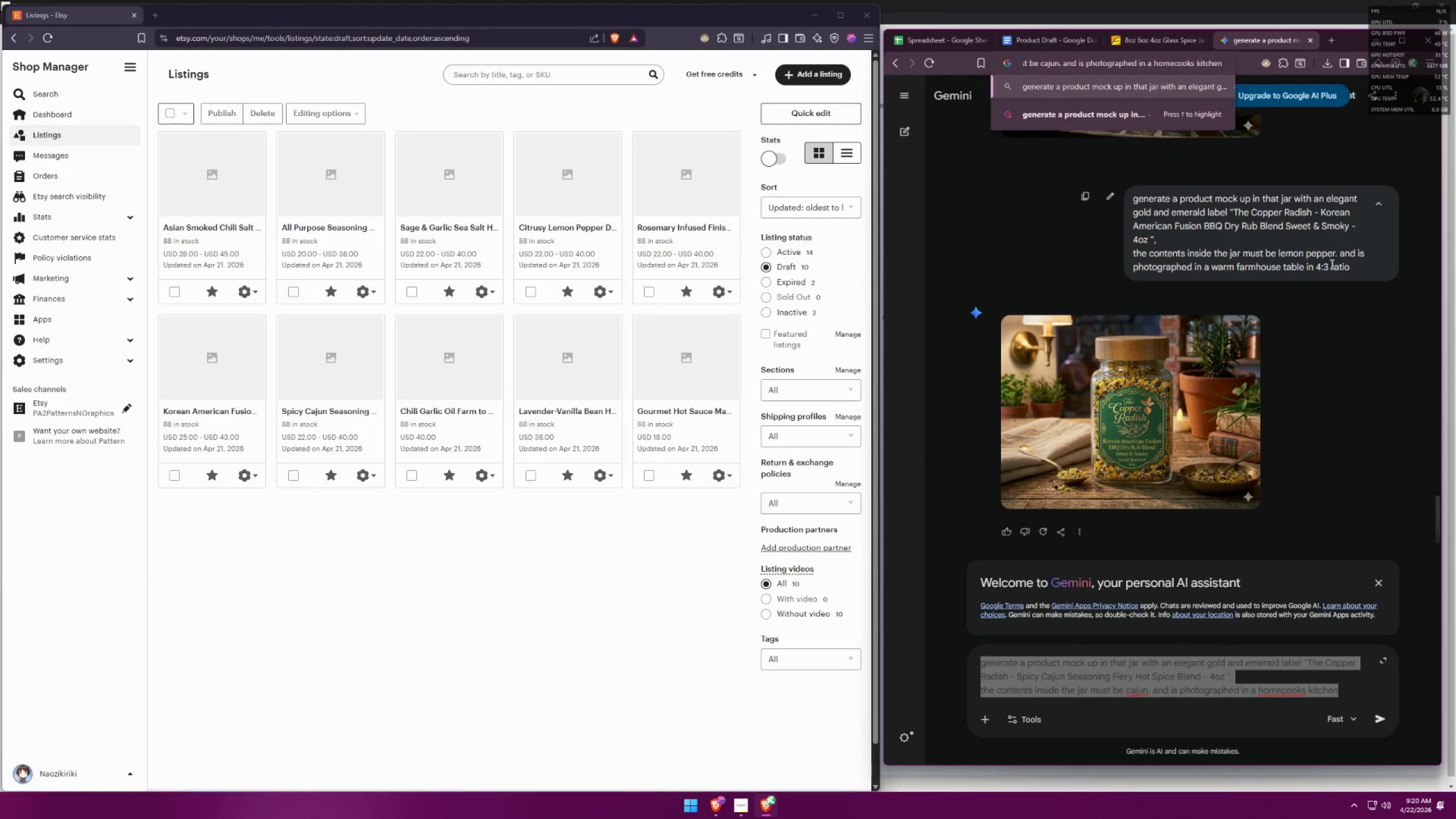 
left_click_drag(start_coordinate=[1358, 266], to_coordinate=[1118, 190])
 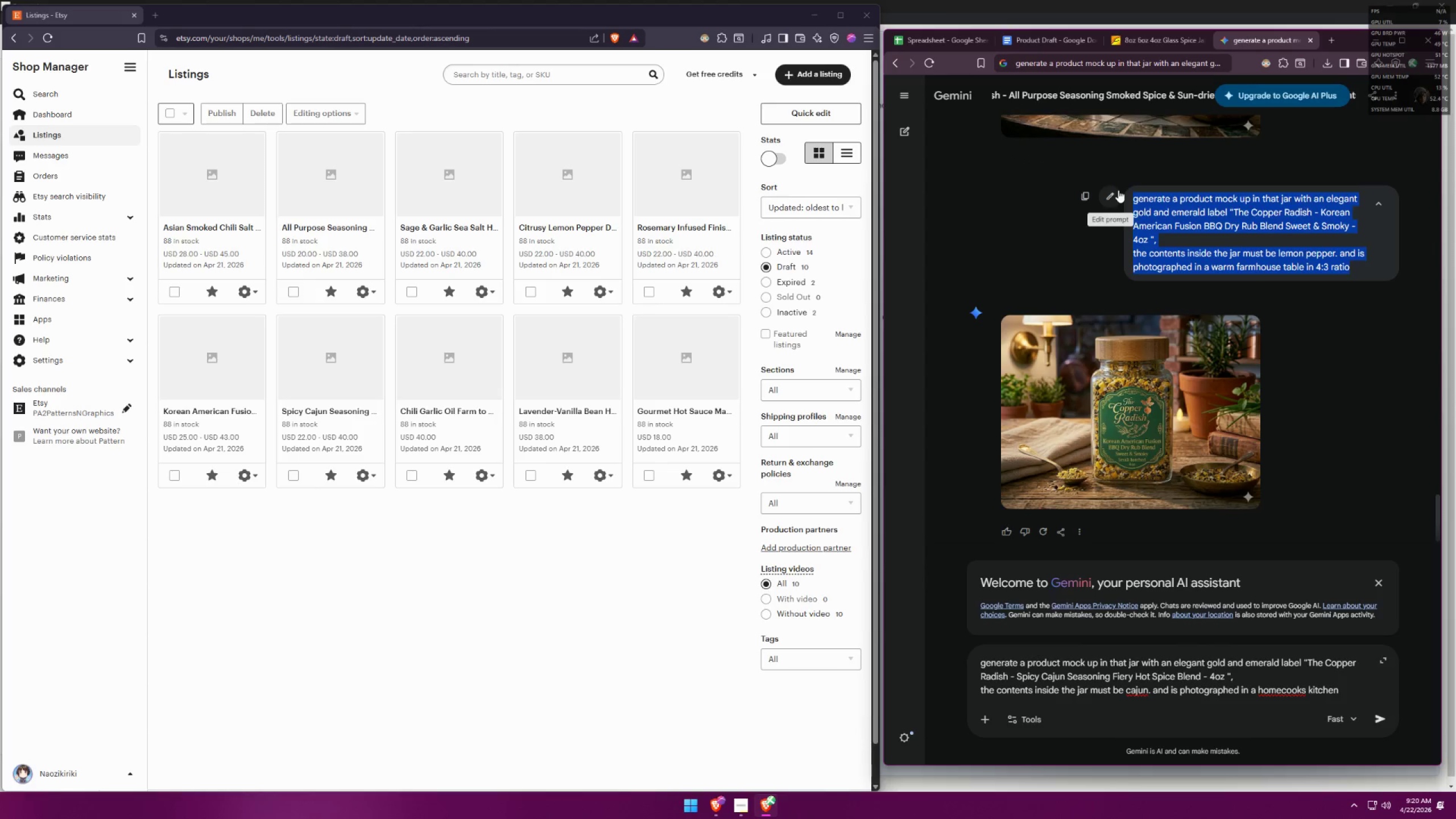 
key(Control+ControlLeft)
 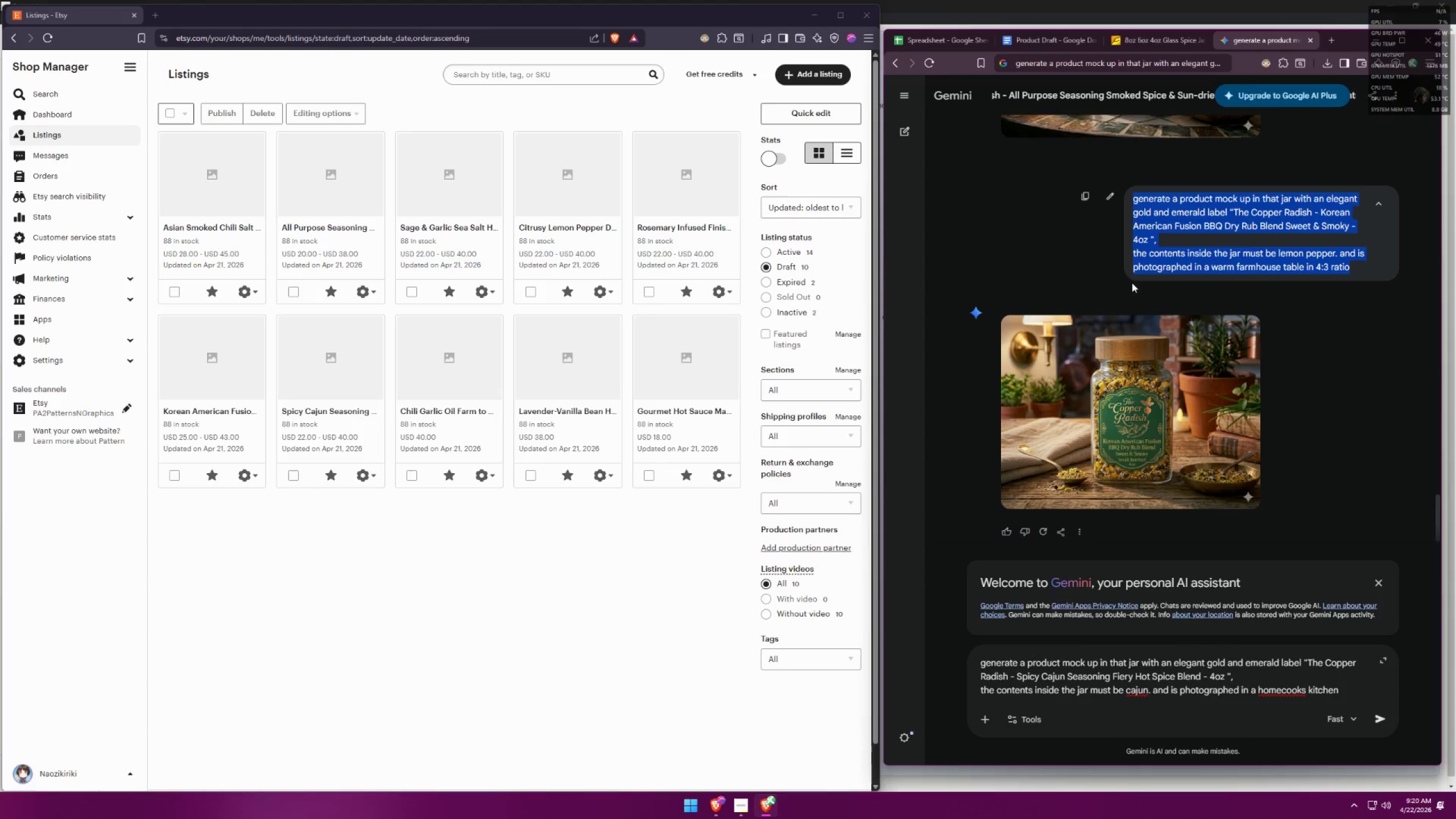 
key(Control+C)
 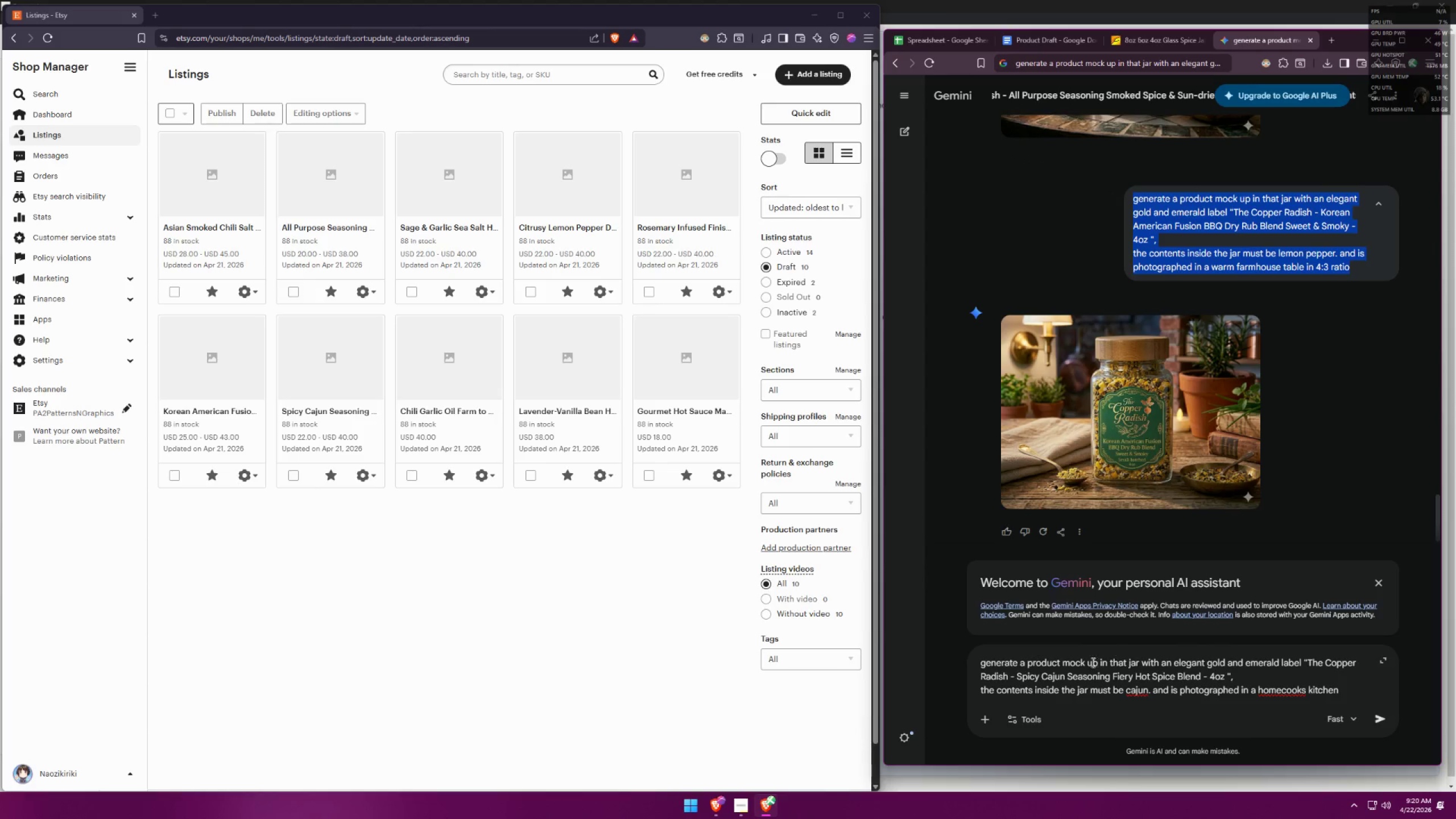 
left_click([1081, 676])
 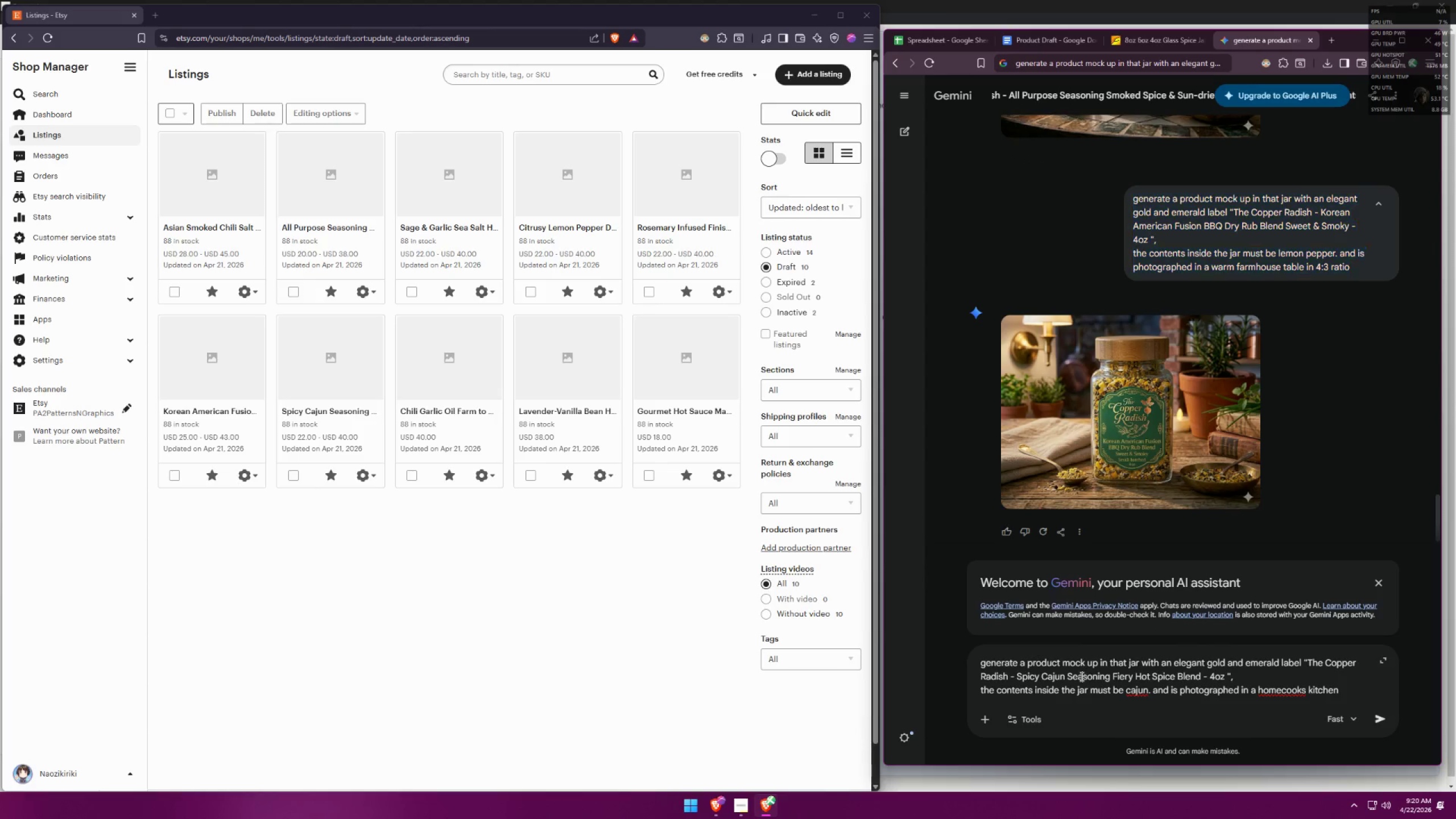 
key(Control+A)
 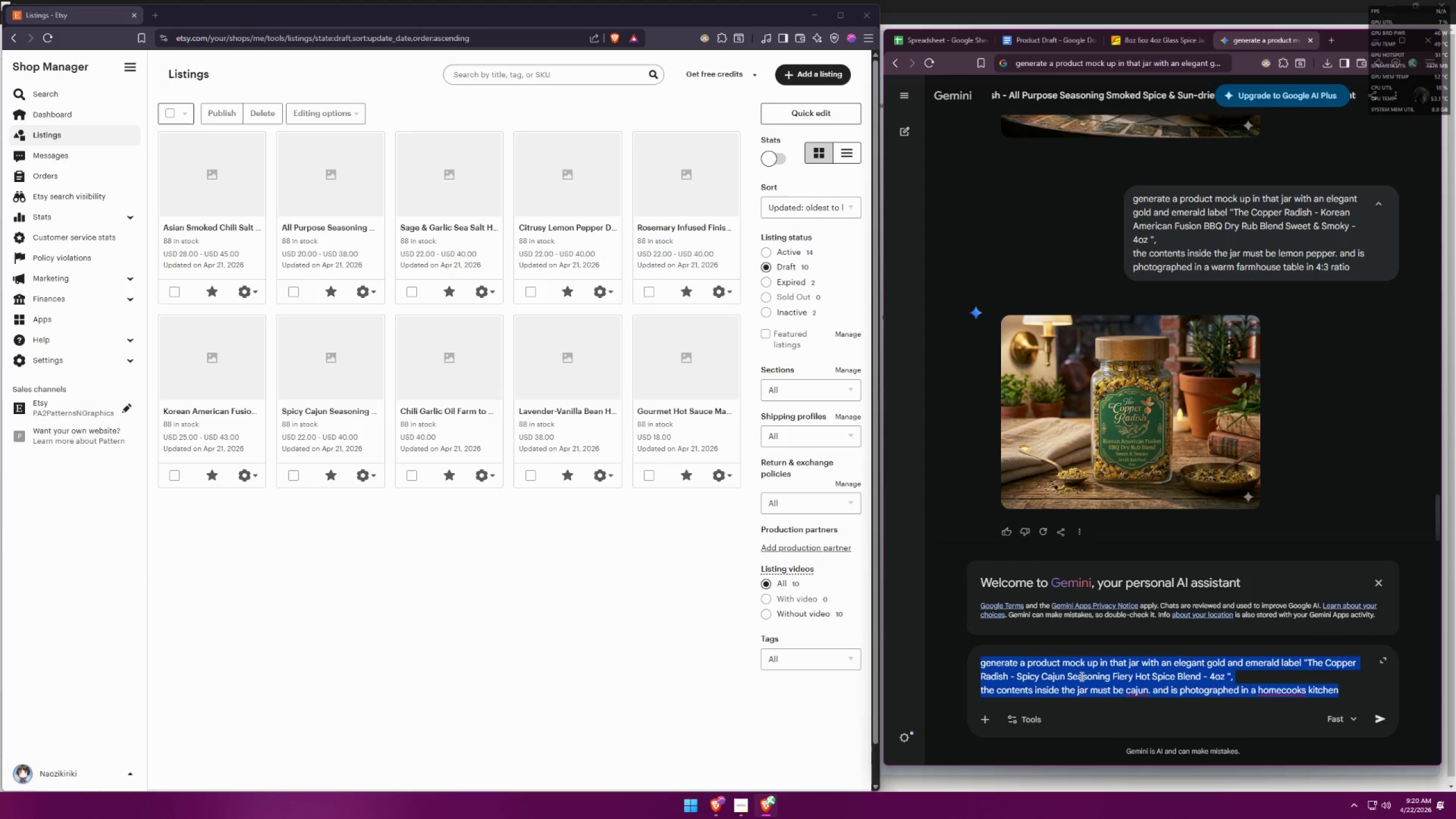 
key(Control+Backspace)
 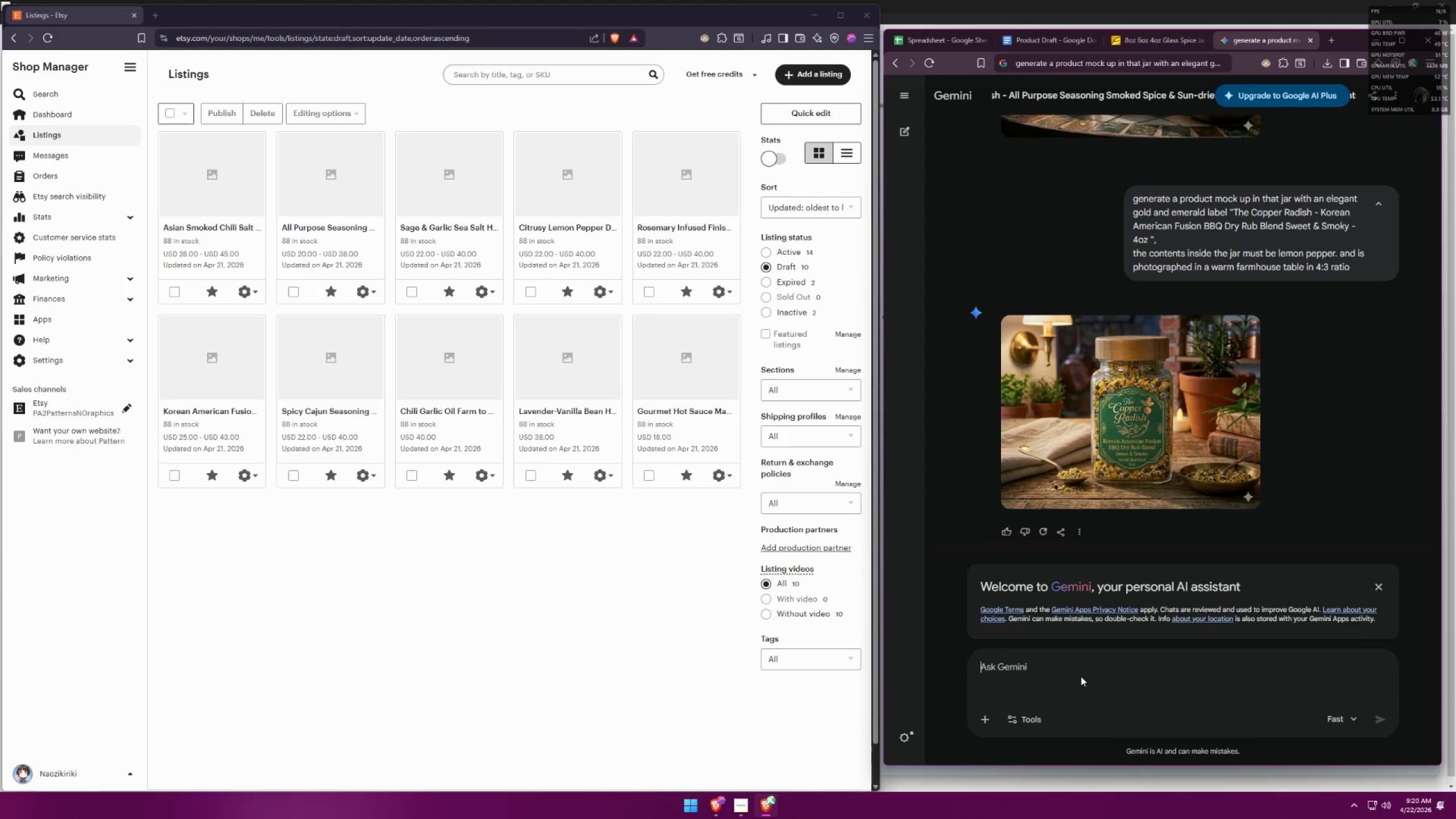 
key(Control+V)
 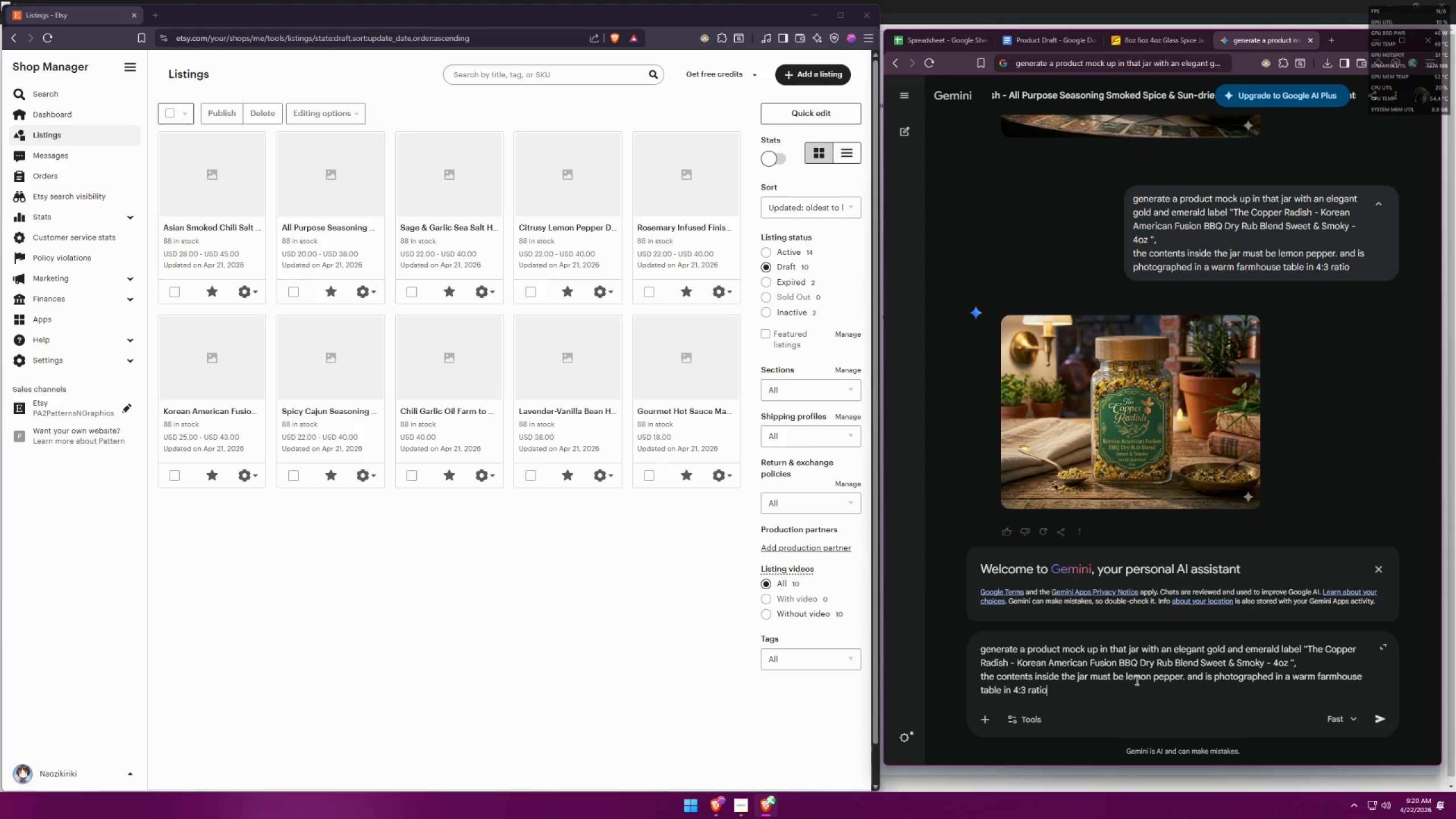 
left_click_drag(start_coordinate=[1129, 676], to_coordinate=[1153, 678])
 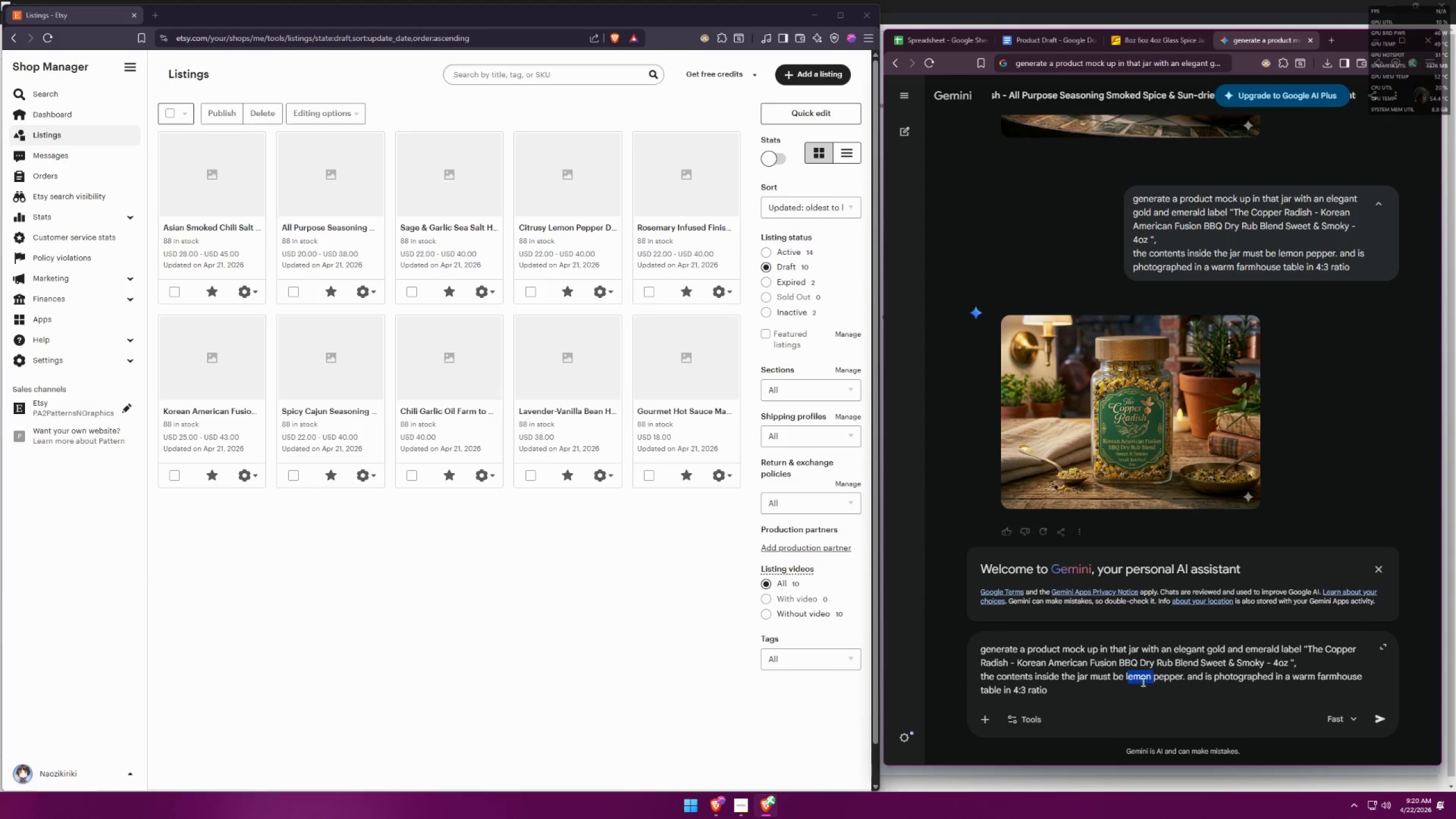 
left_click([1135, 684])
 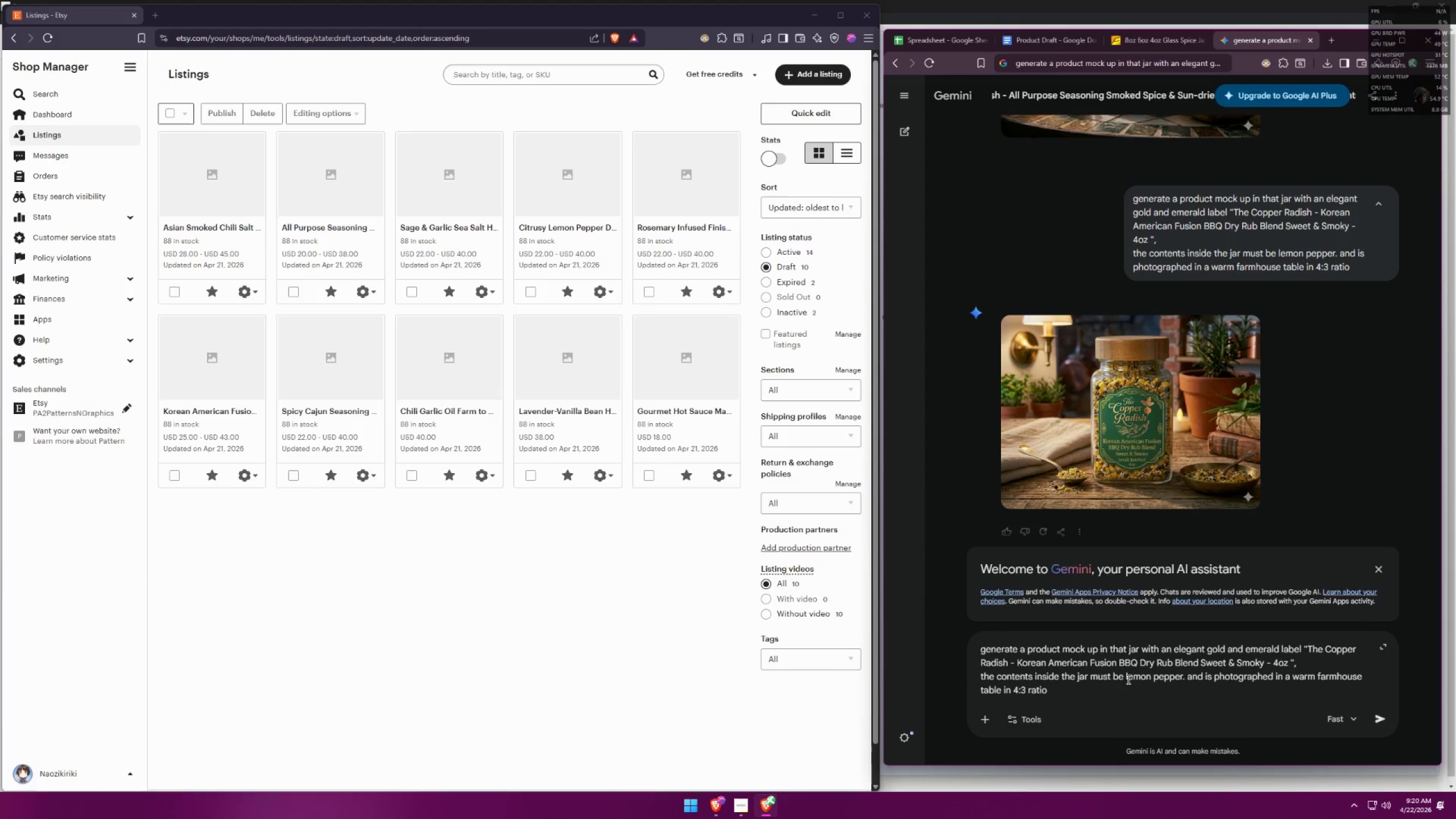 
left_click_drag(start_coordinate=[1126, 678], to_coordinate=[1181, 676])
 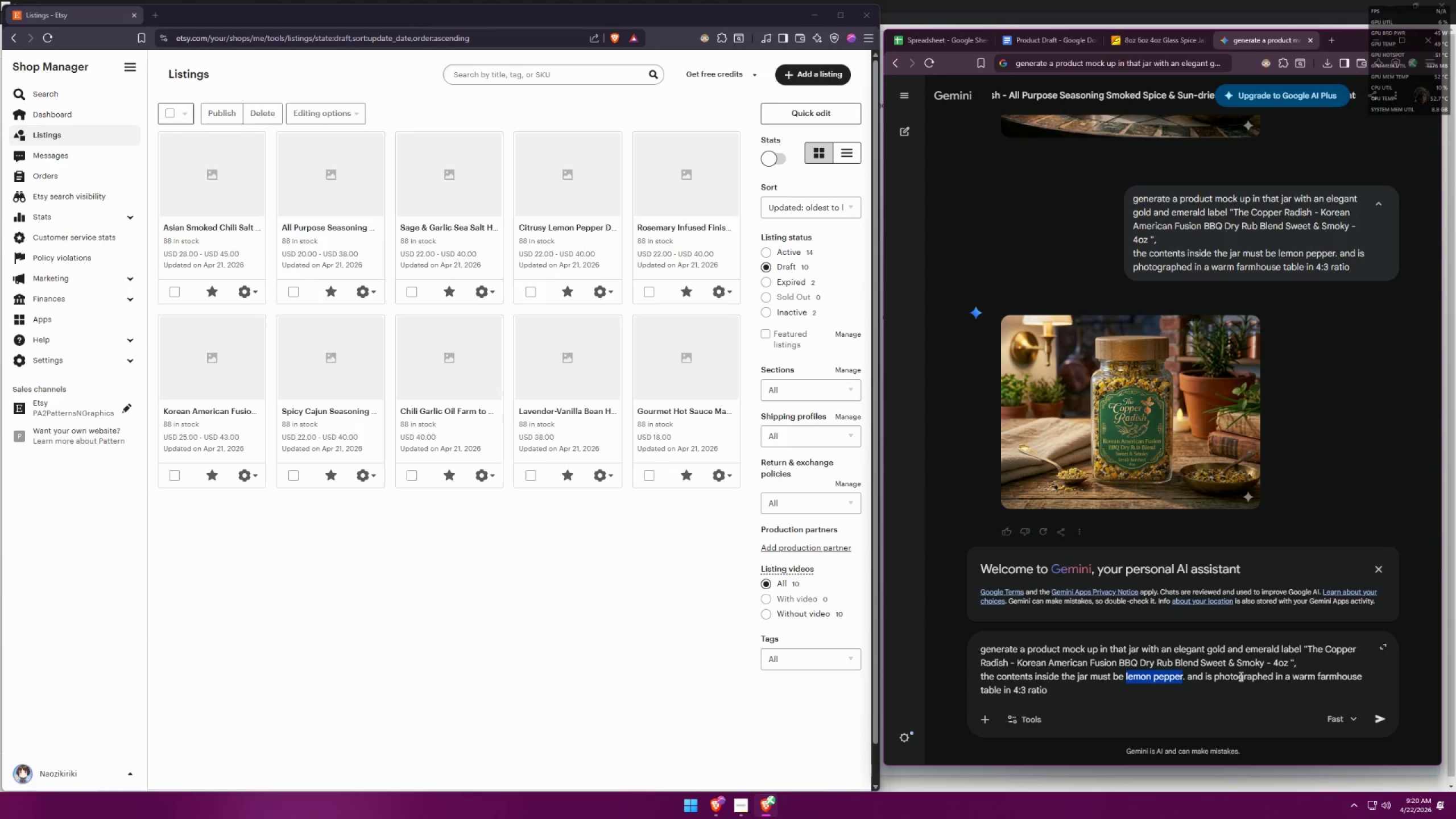 
key(Backspace)
type(red bbq rub)
 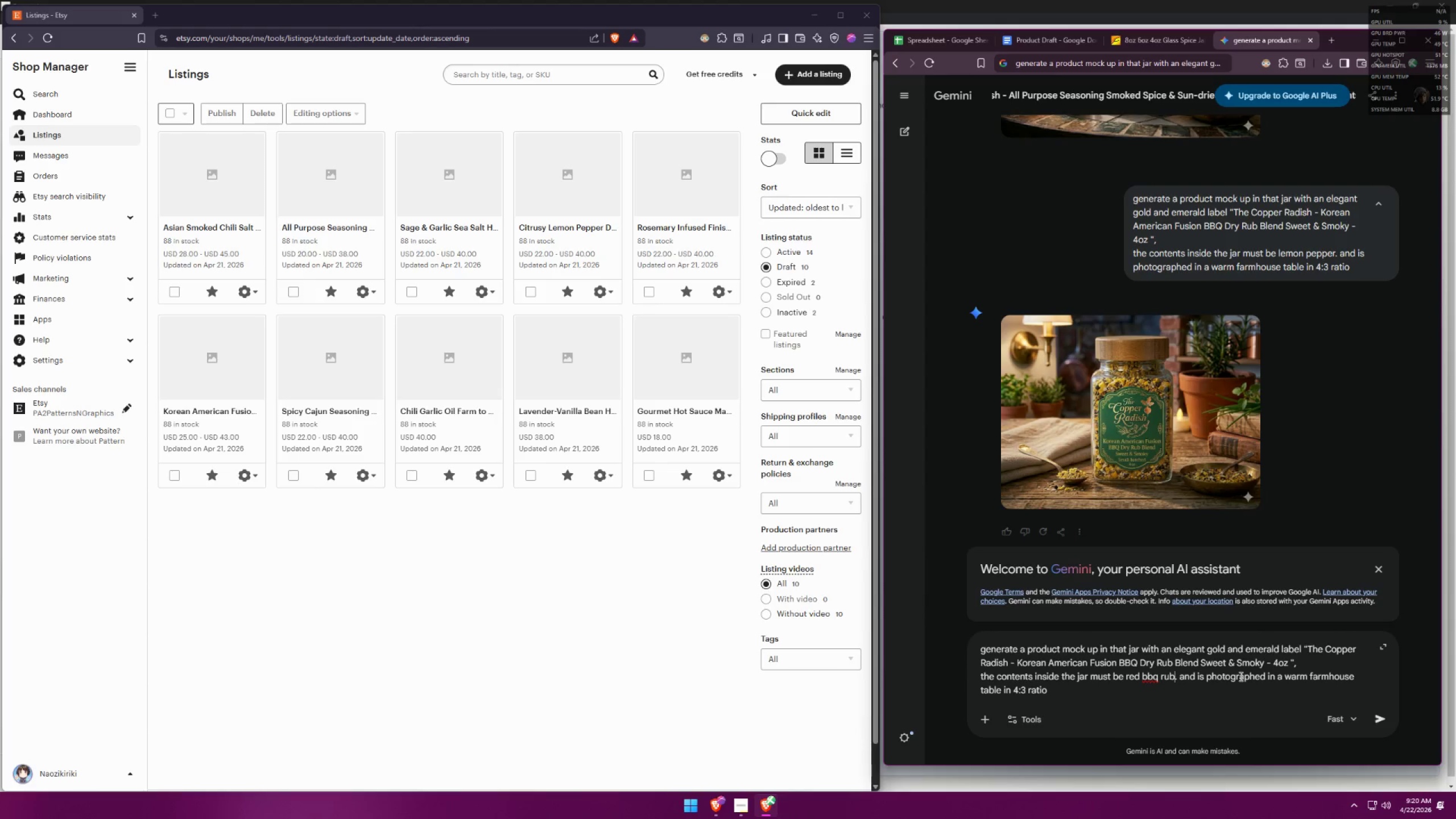 
key(Enter)
 